 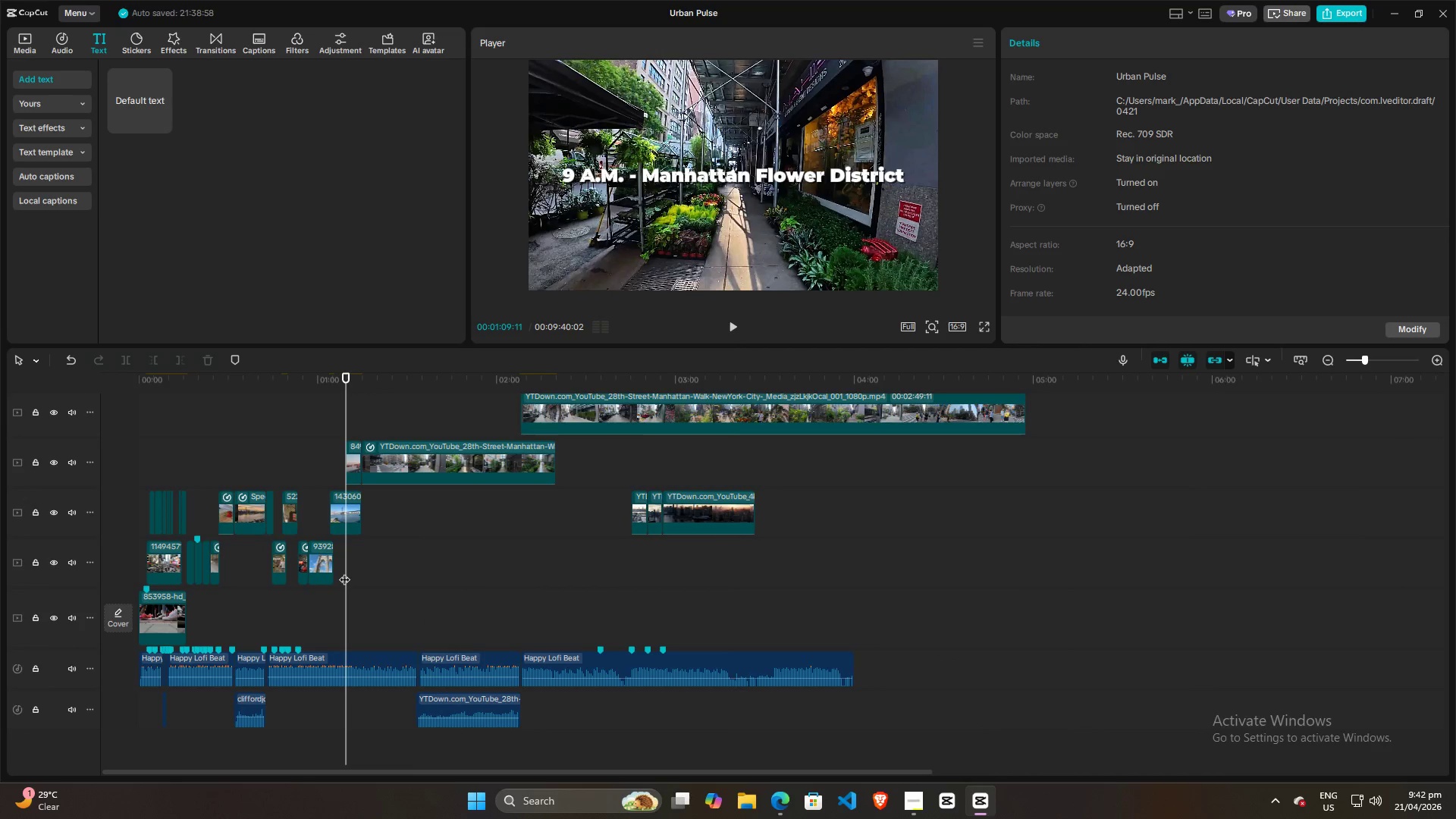 
key(Space)
 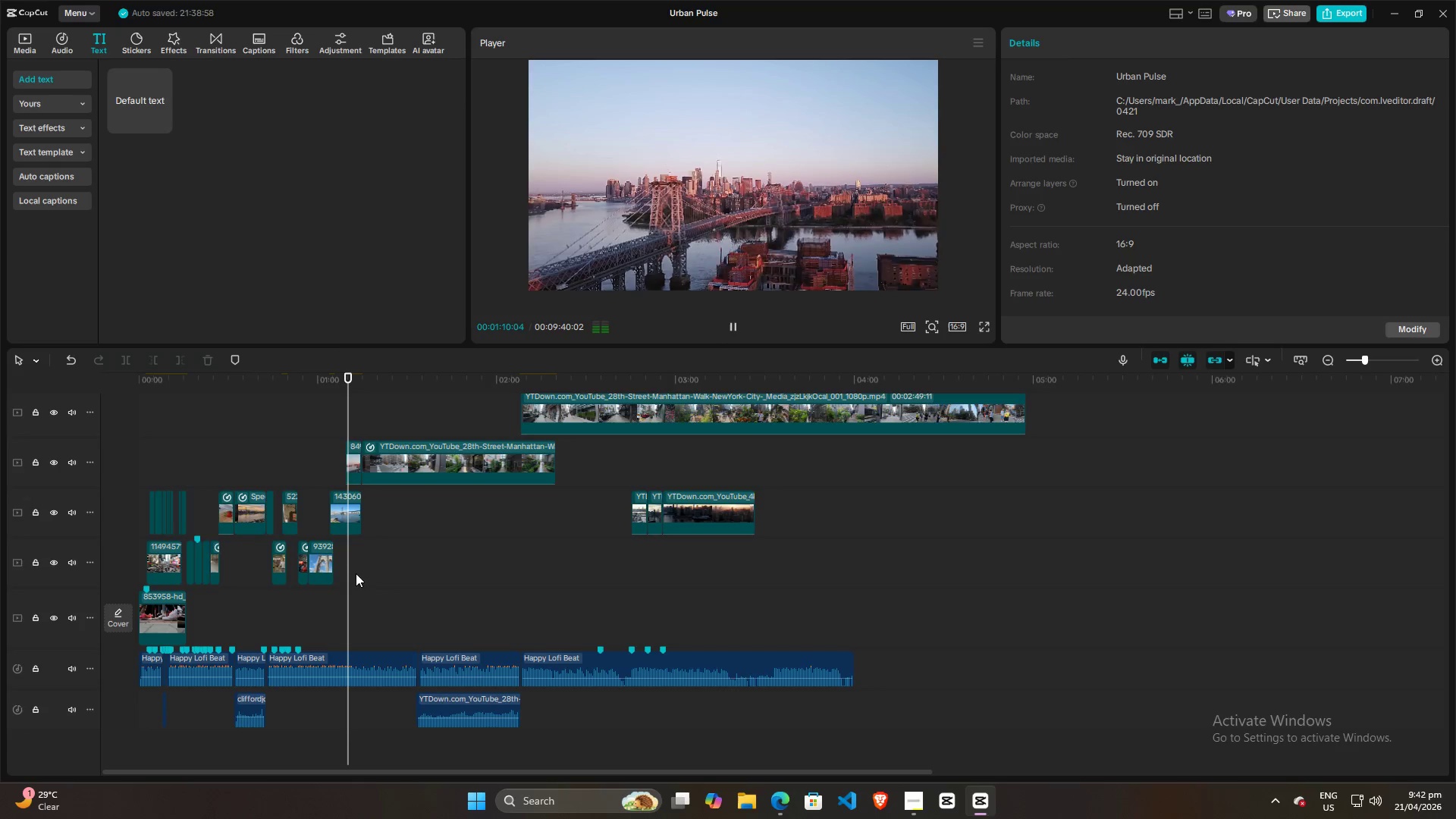 
left_click([375, 574])
 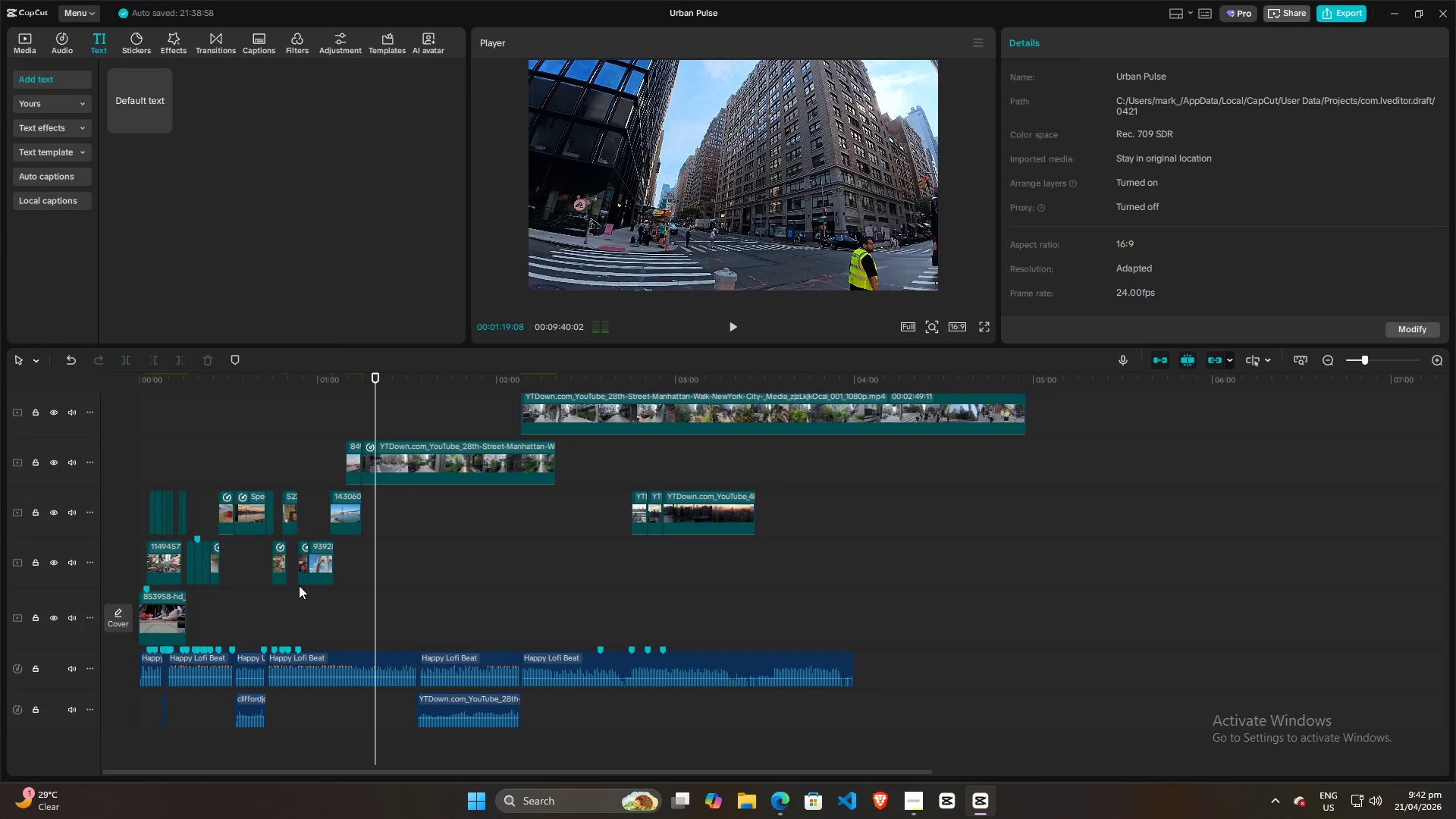 
left_click([294, 609])
 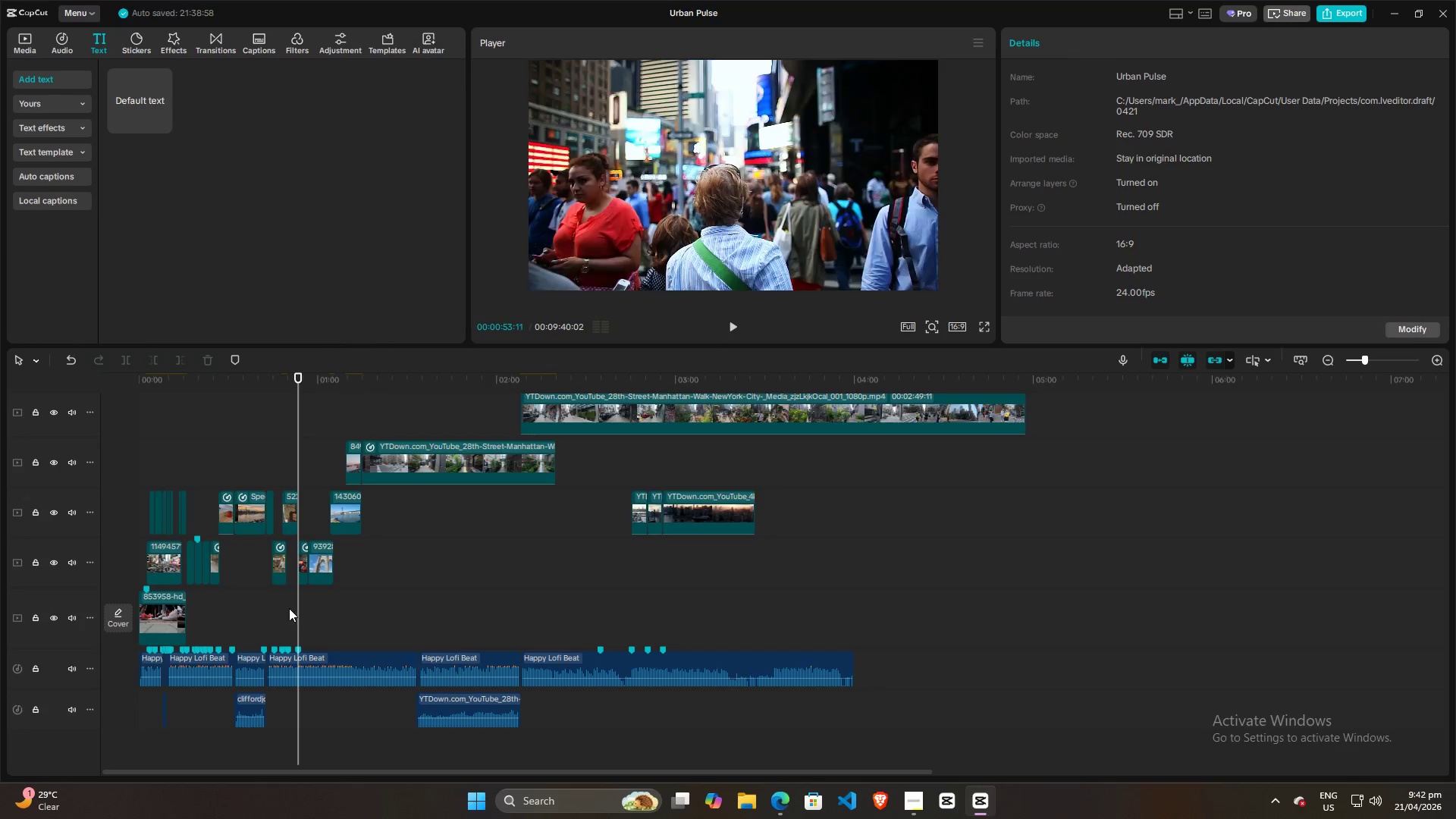 
left_click([285, 608])
 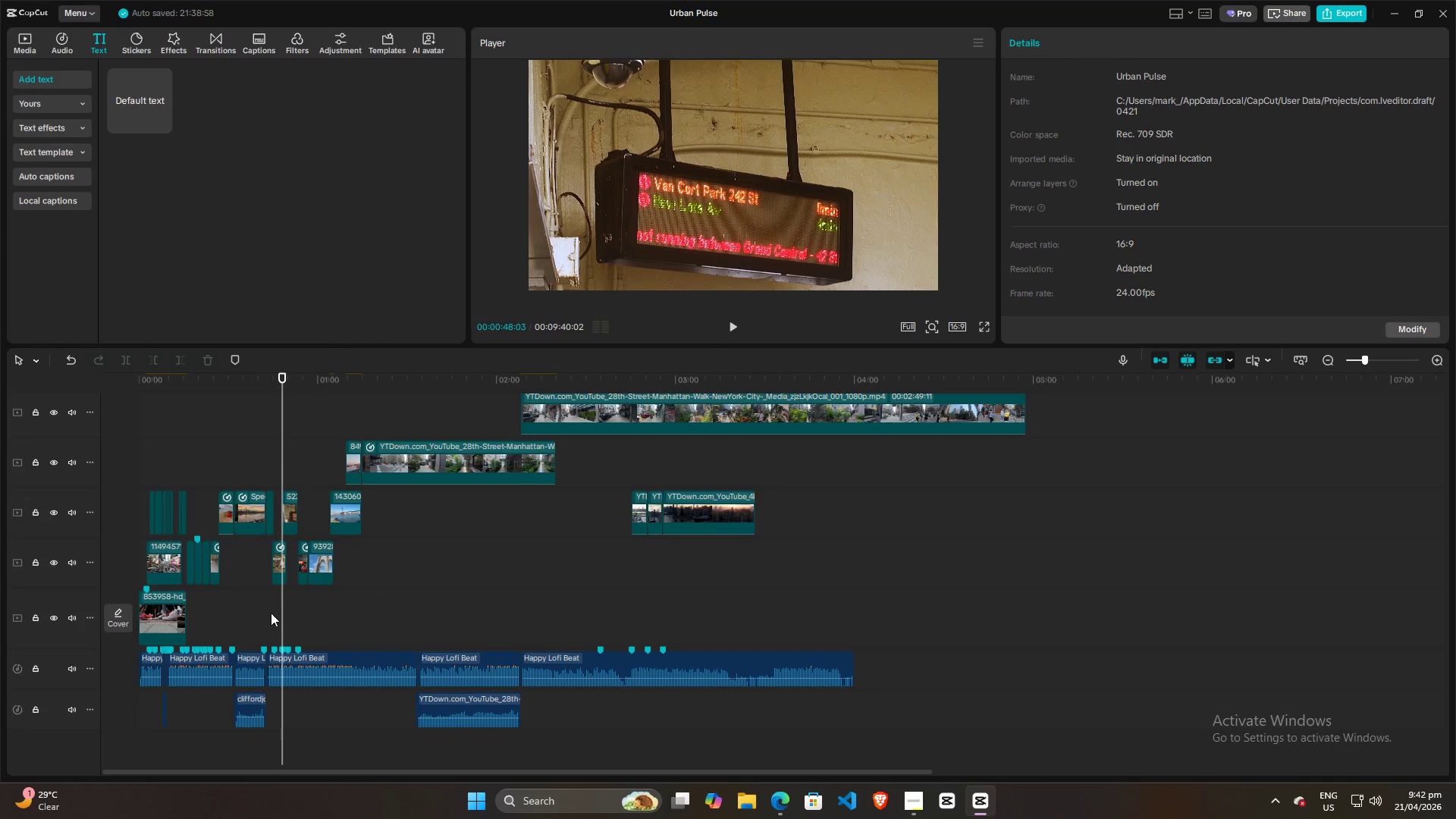 
left_click([268, 613])
 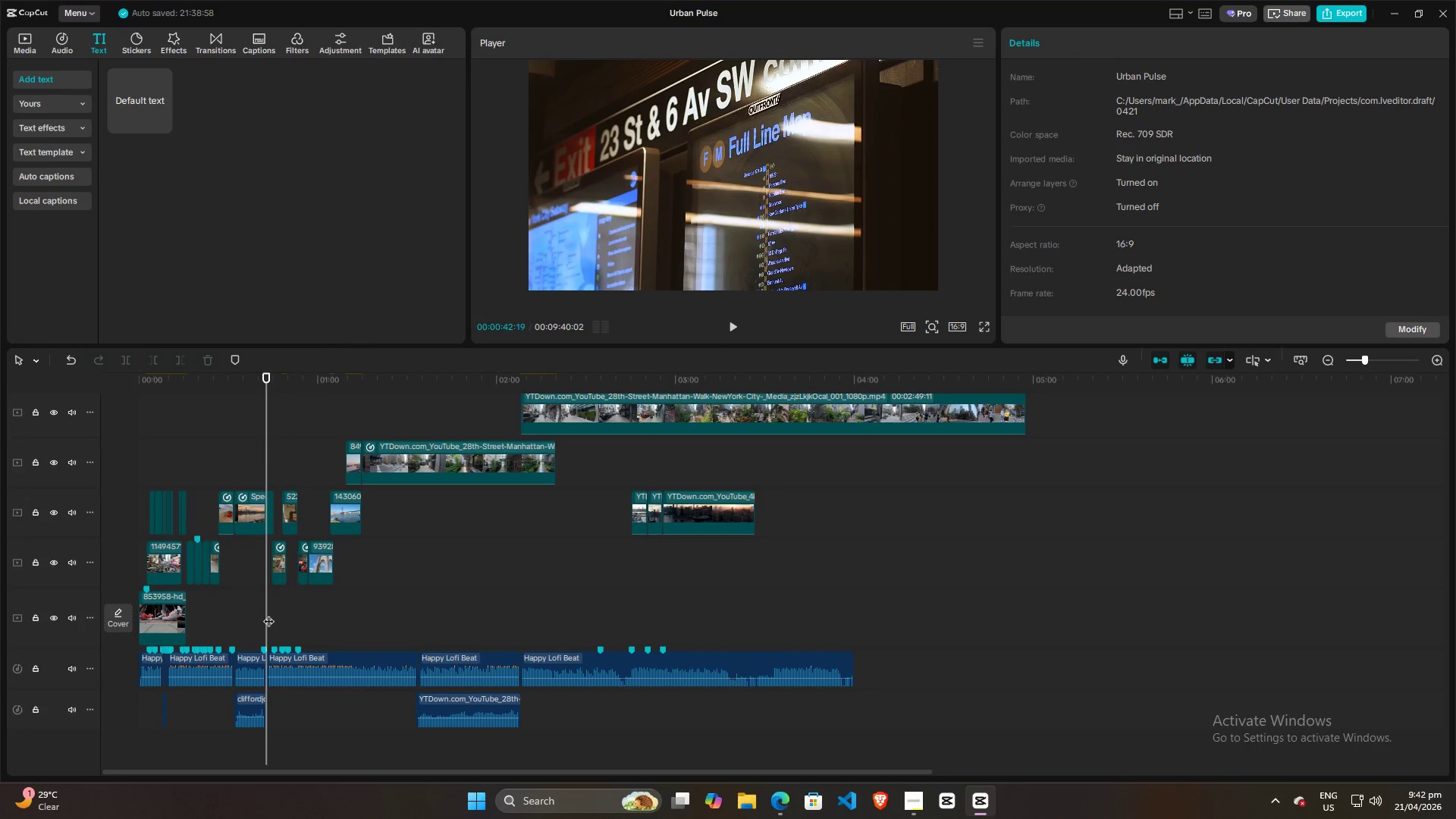 
key(Space)
 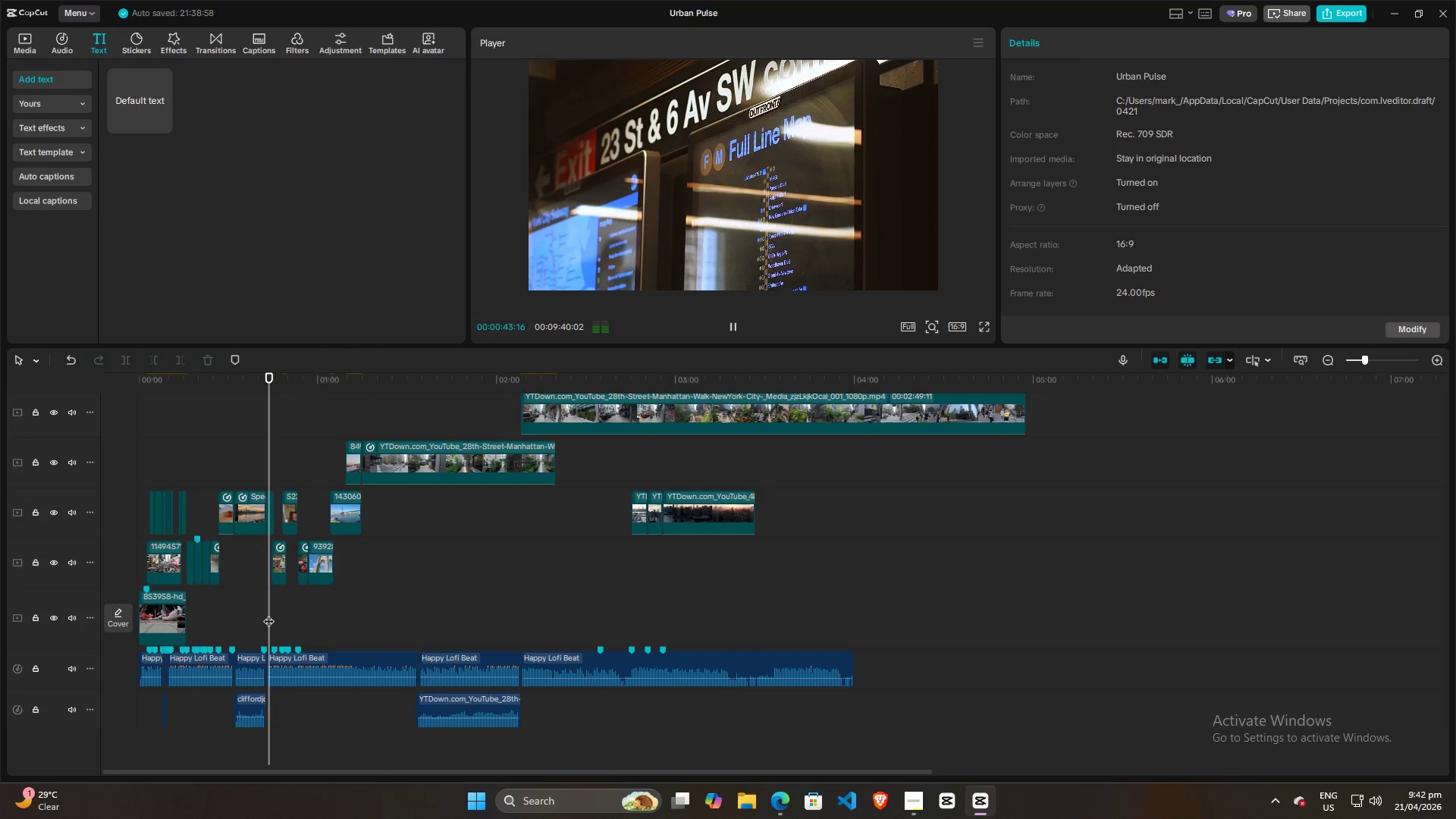 
key(Space)
 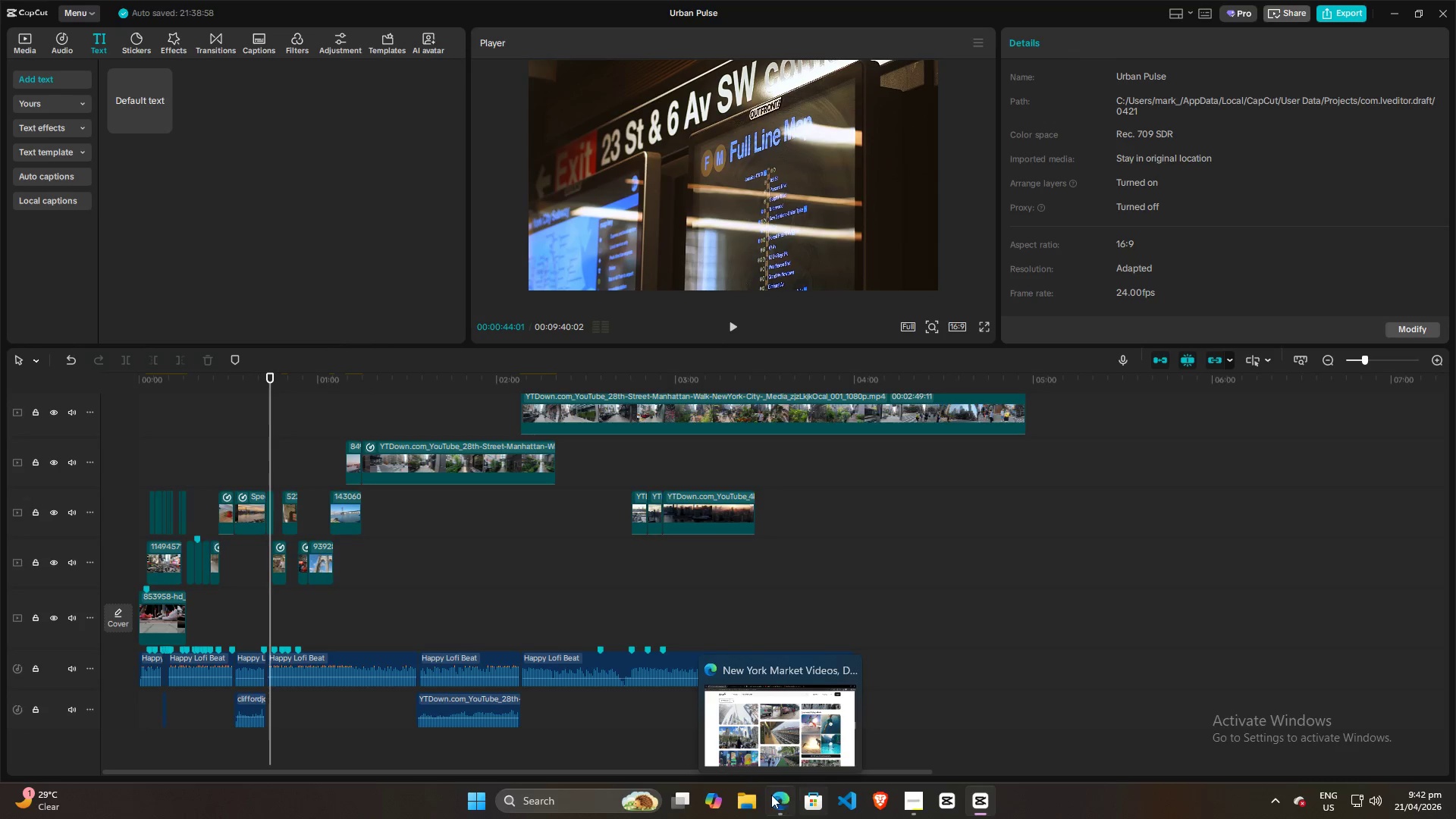 
left_click([782, 802])
 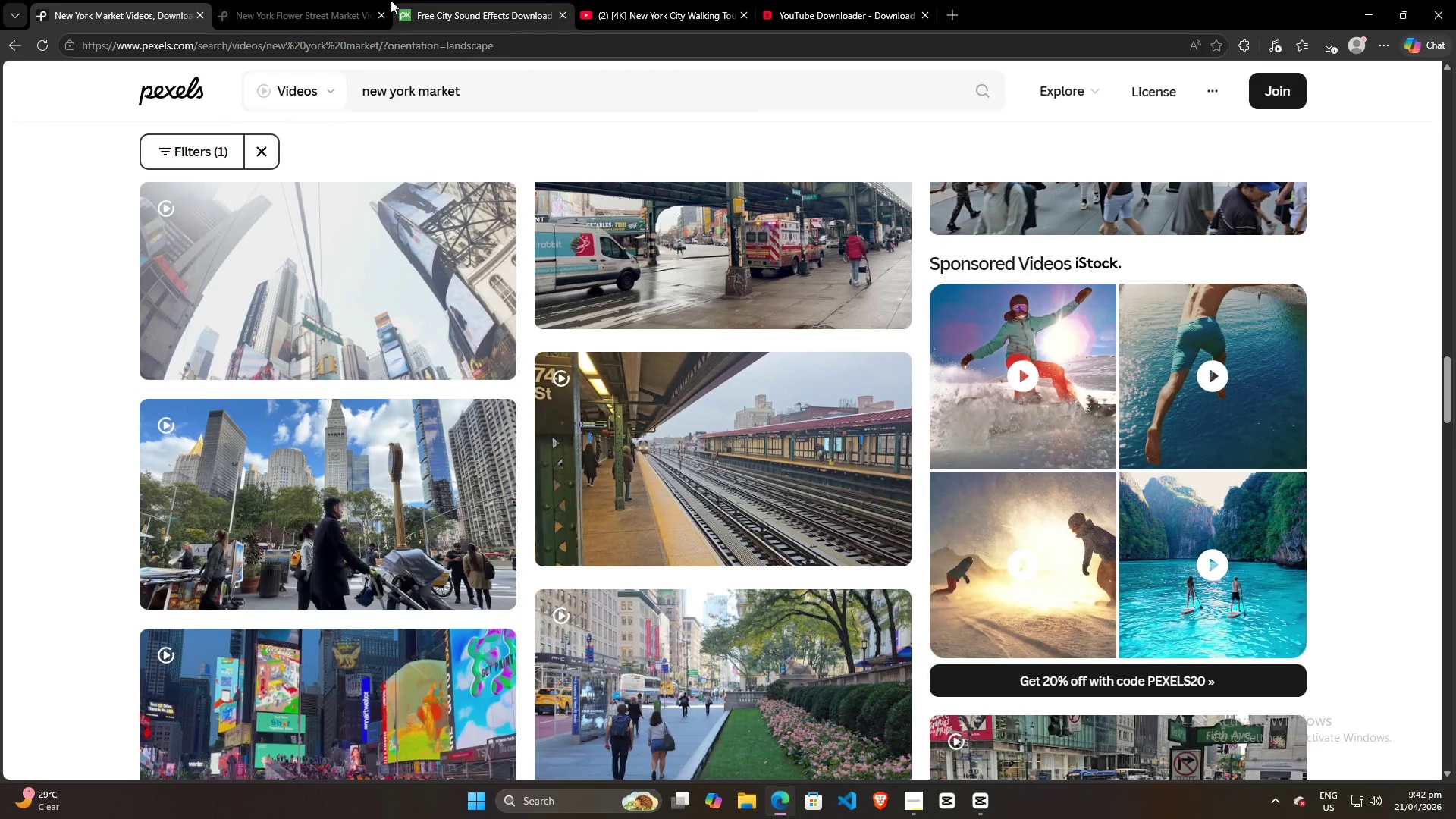 
left_click([479, 0])
 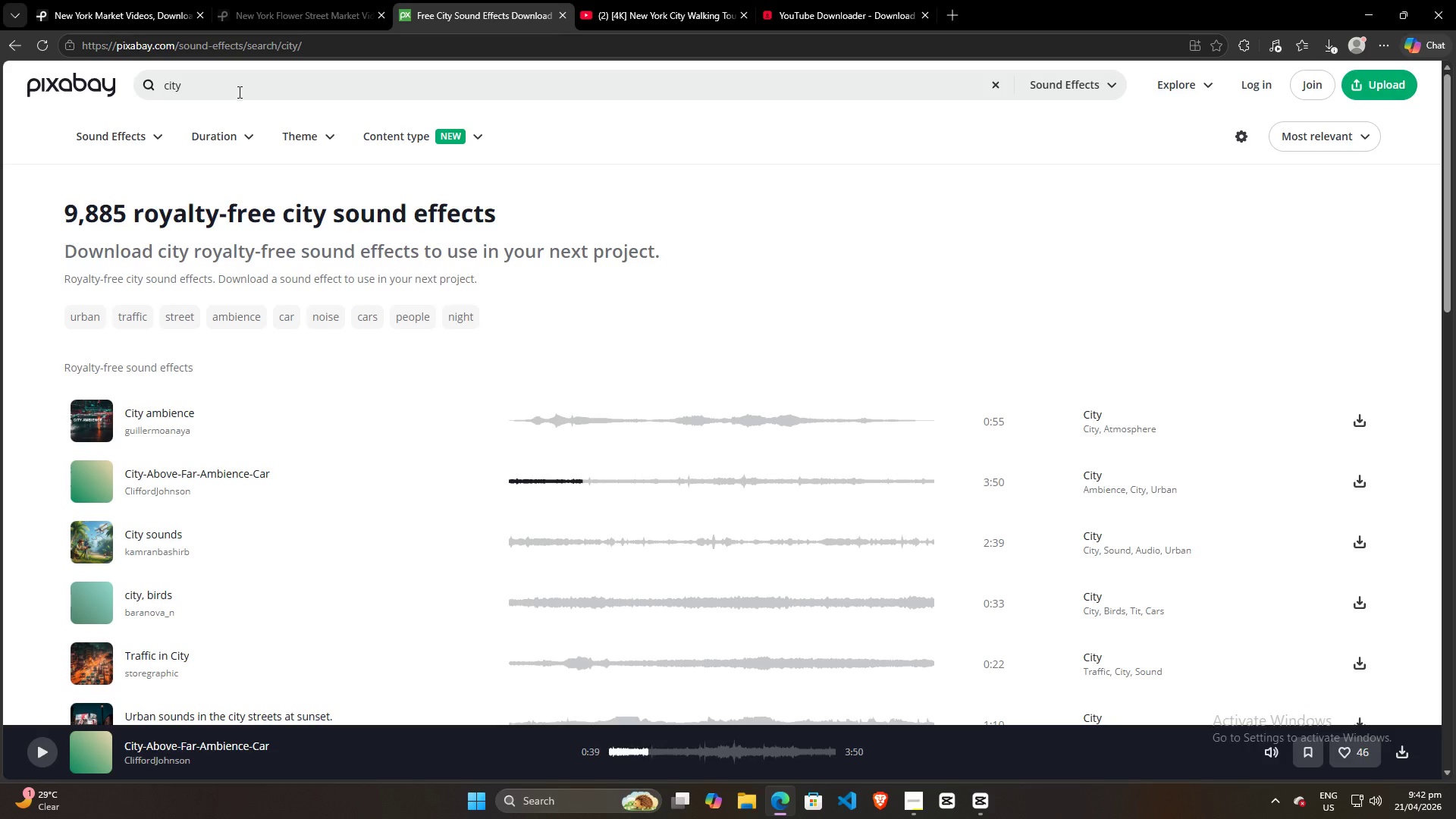 
left_click_drag(start_coordinate=[235, 91], to_coordinate=[90, 91])
 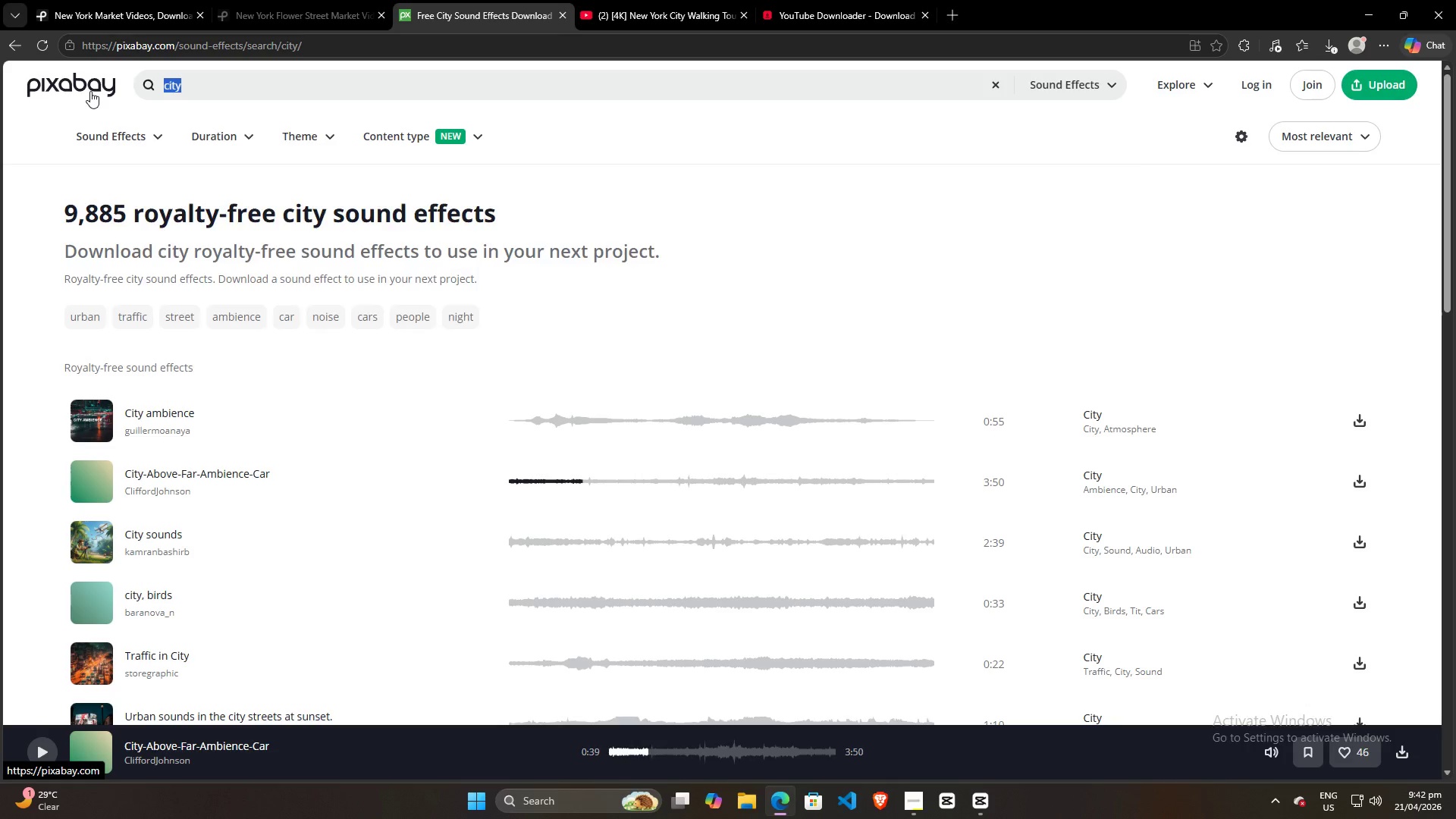 
type(new york subway)
 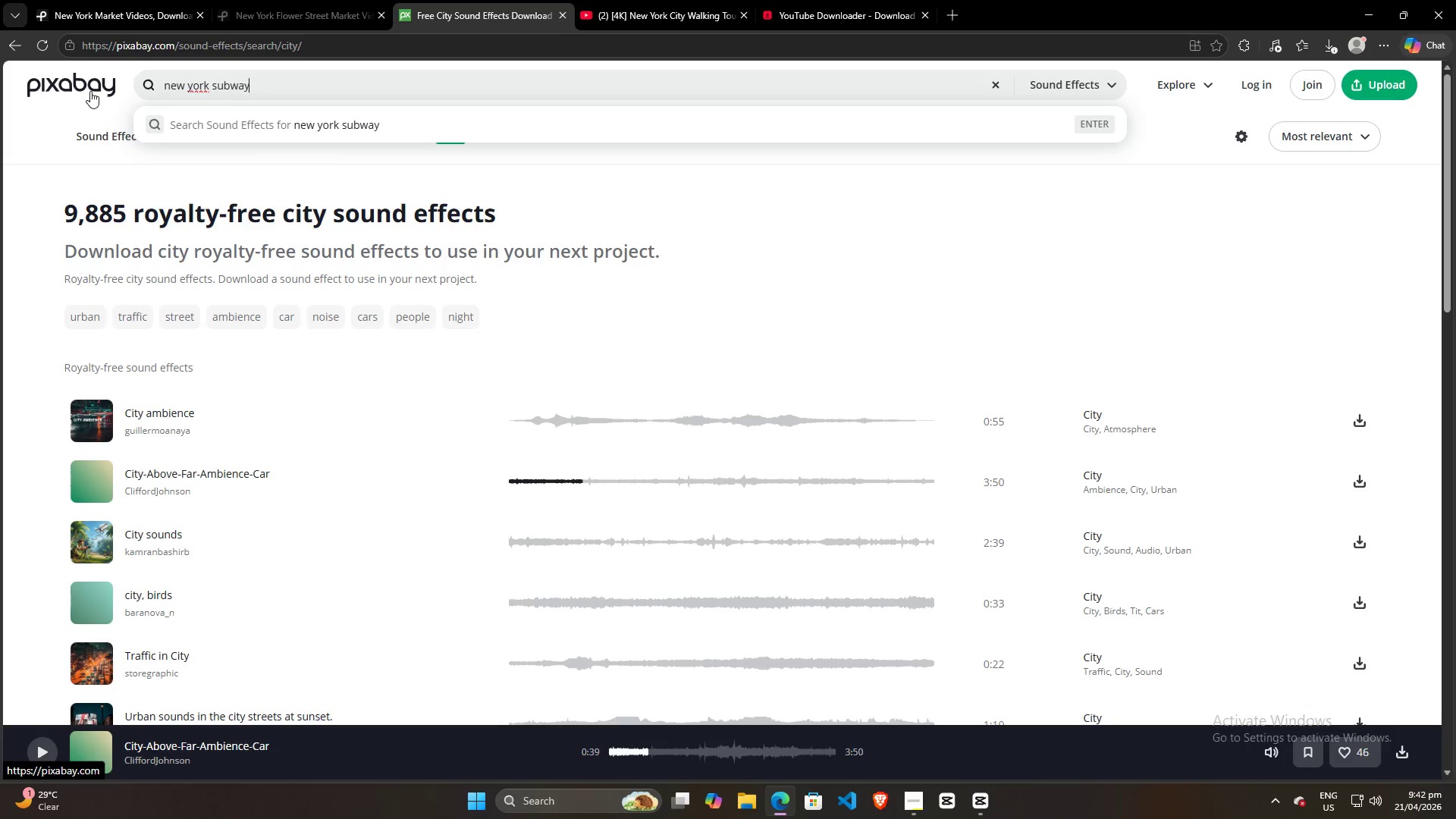 
key(Enter)
 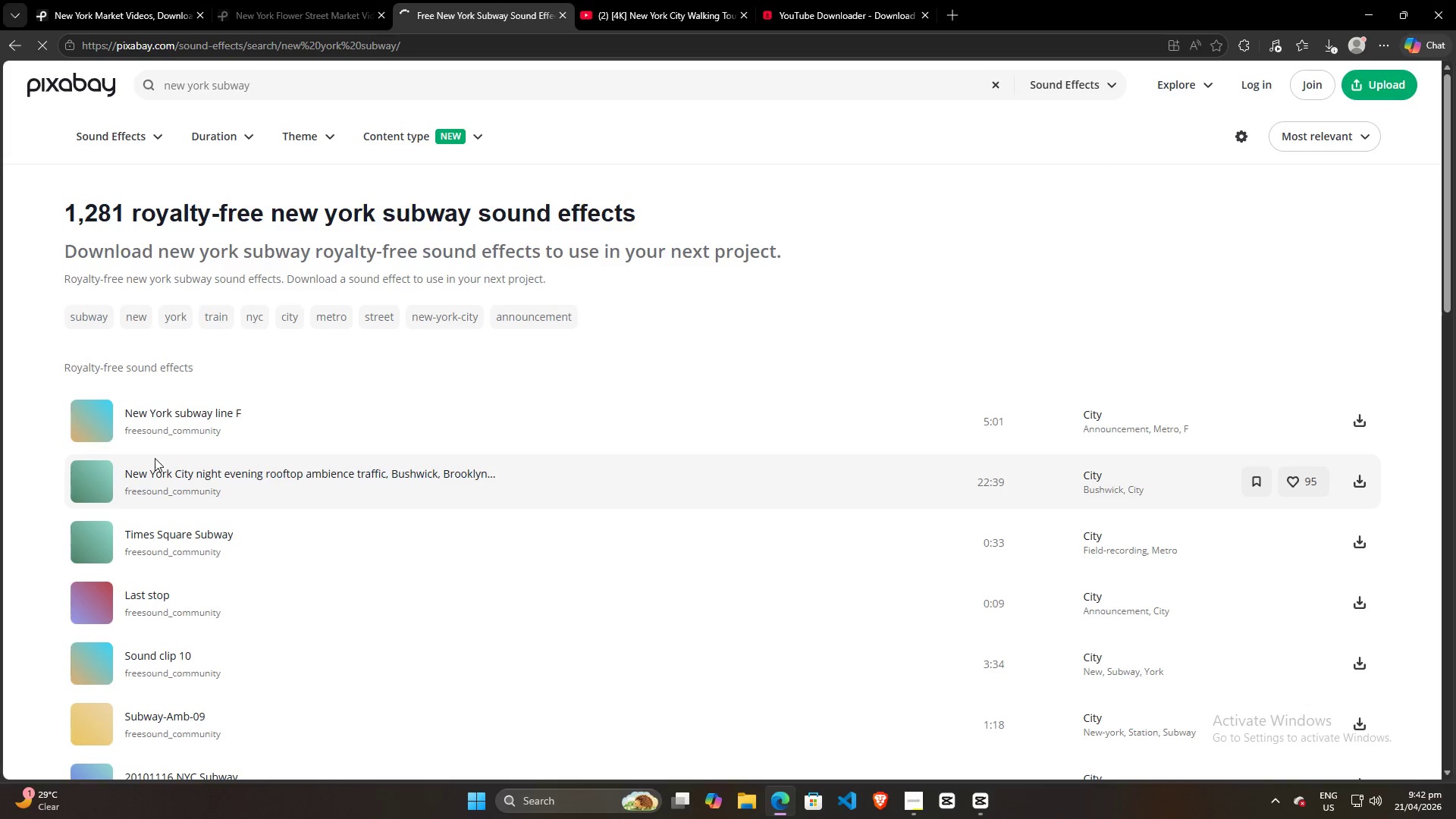 
left_click([89, 422])
 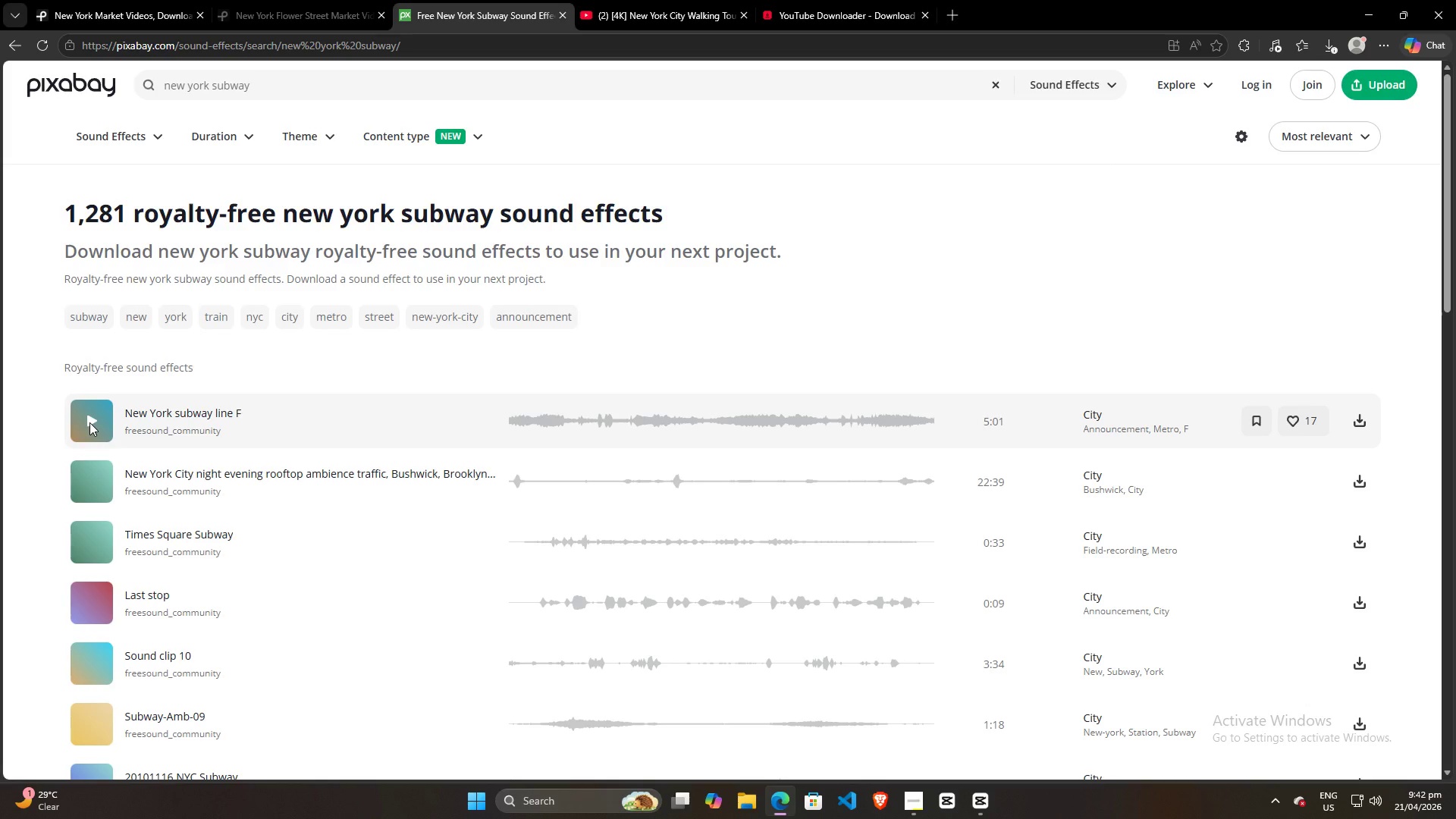 
left_click([89, 422])
 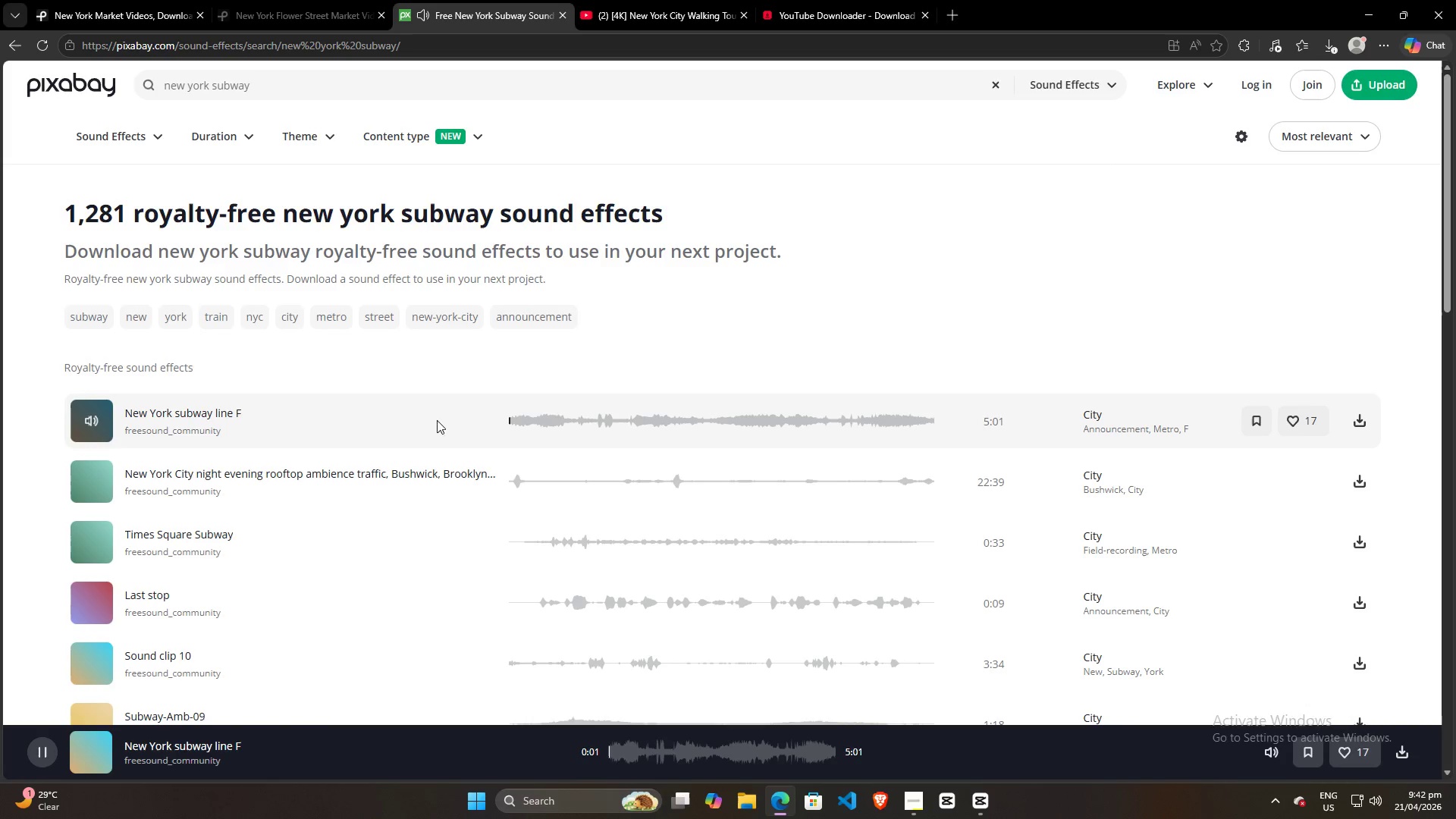 
left_click([519, 406])
 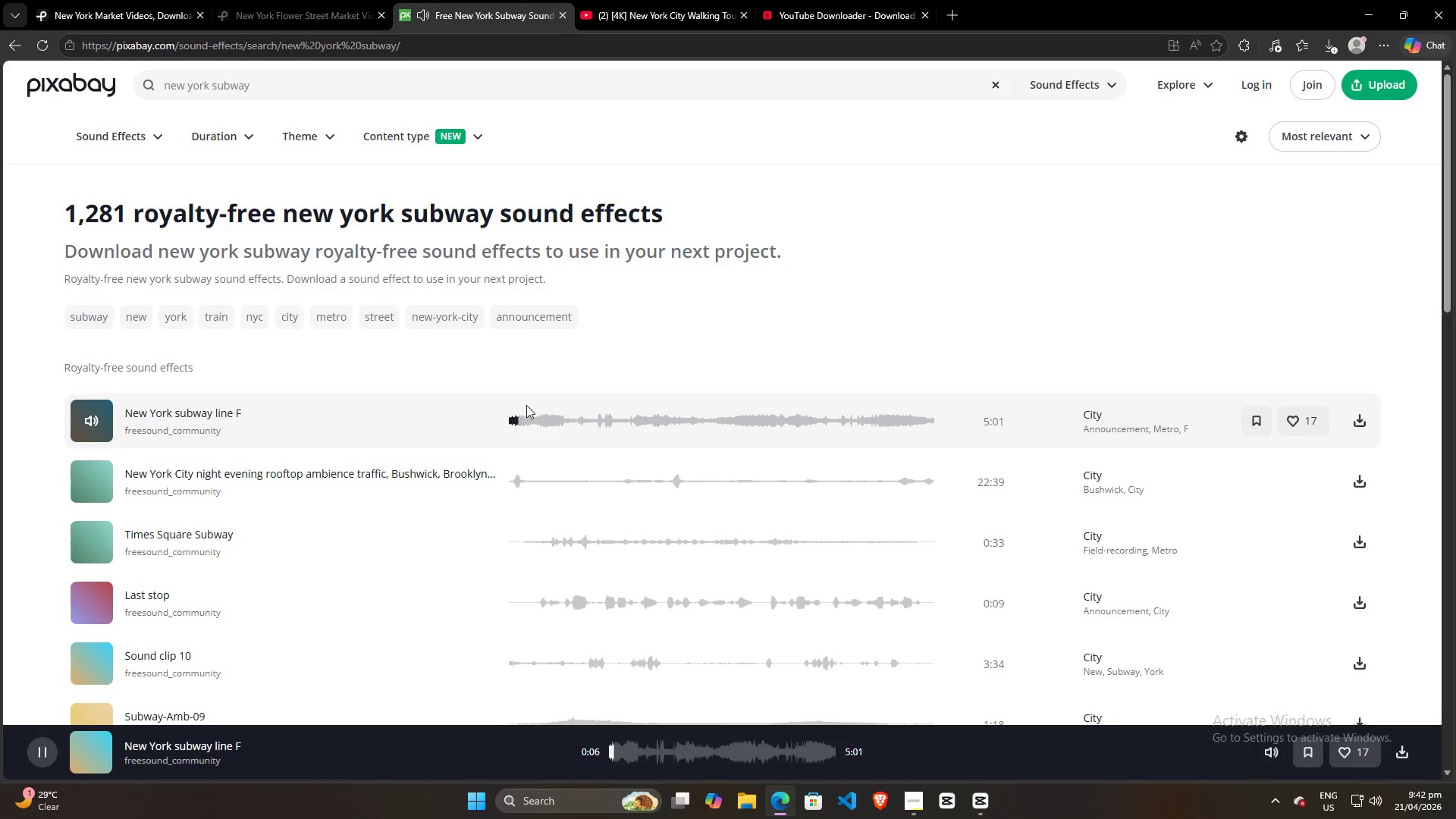 
left_click([528, 405])
 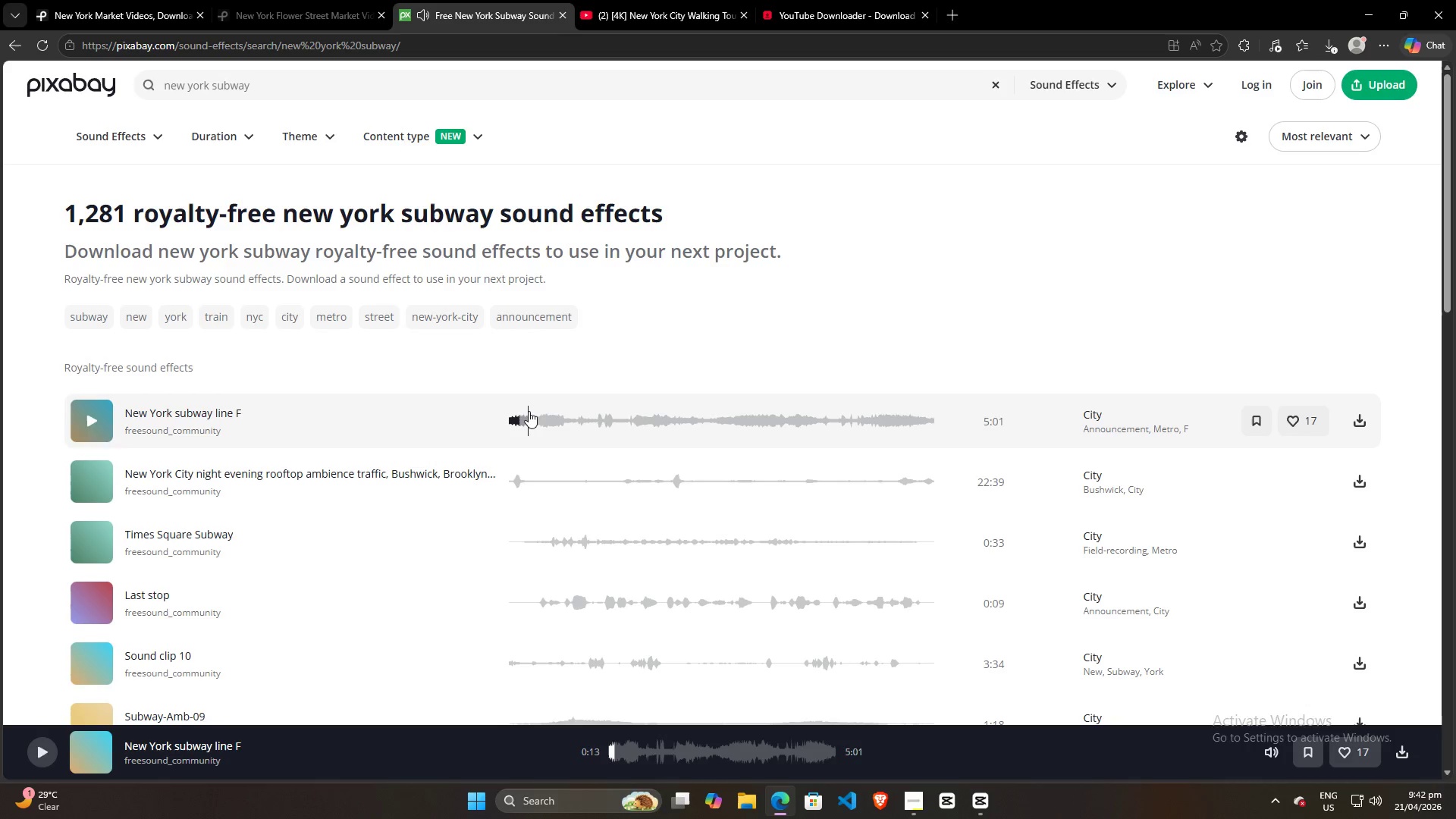 
double_click([540, 412])
 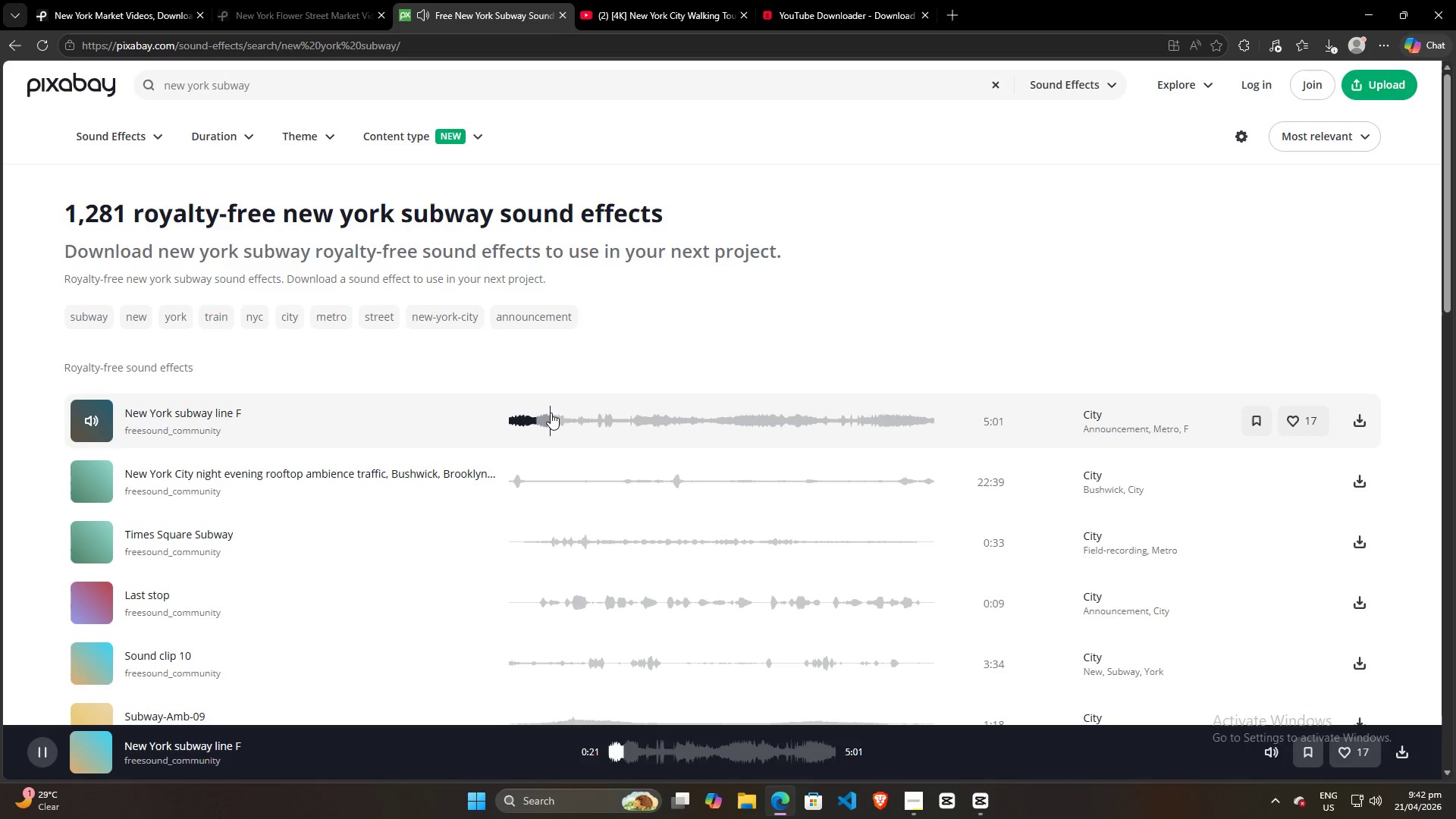 
triple_click([551, 413])
 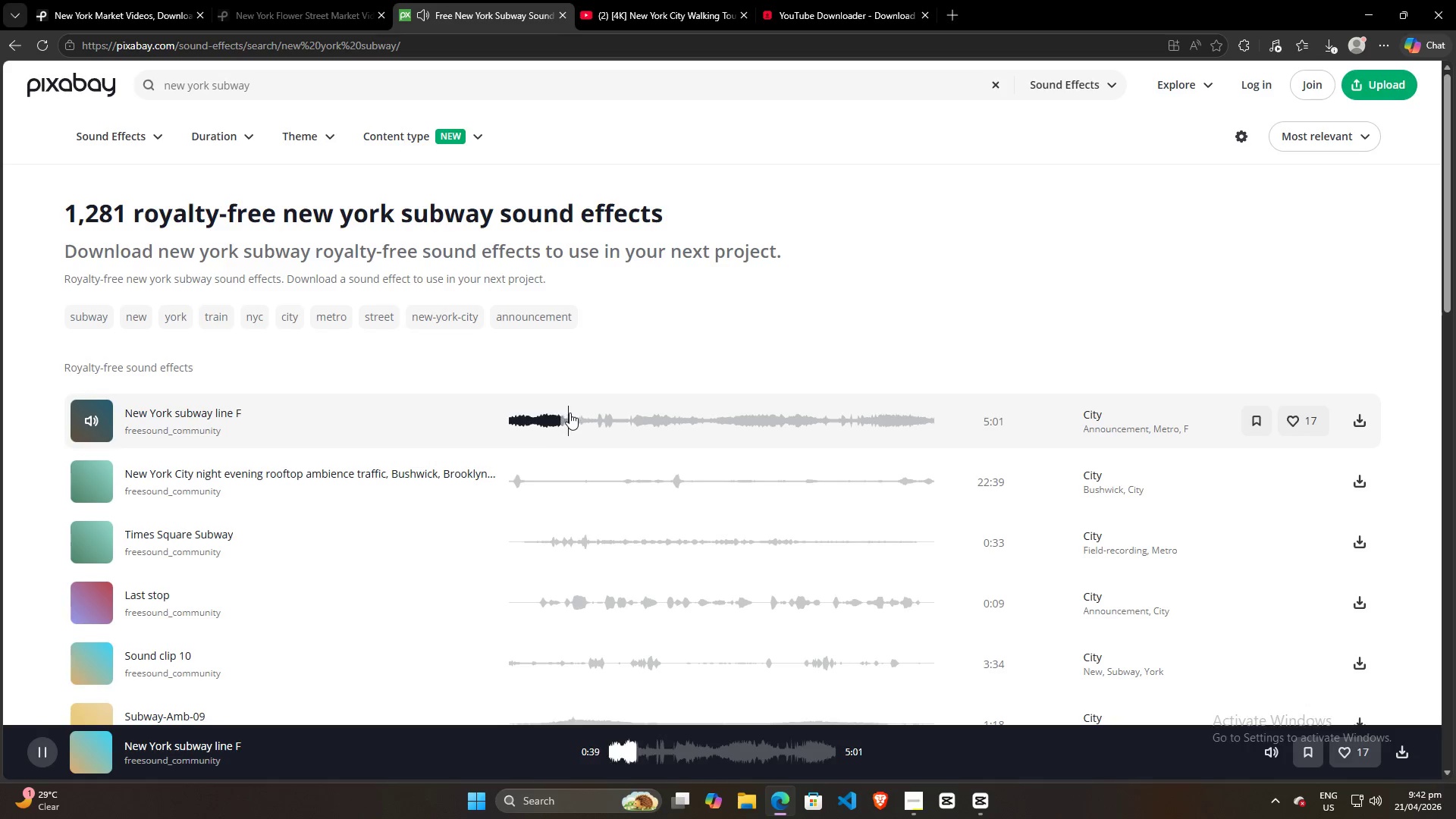 
triple_click([573, 412])
 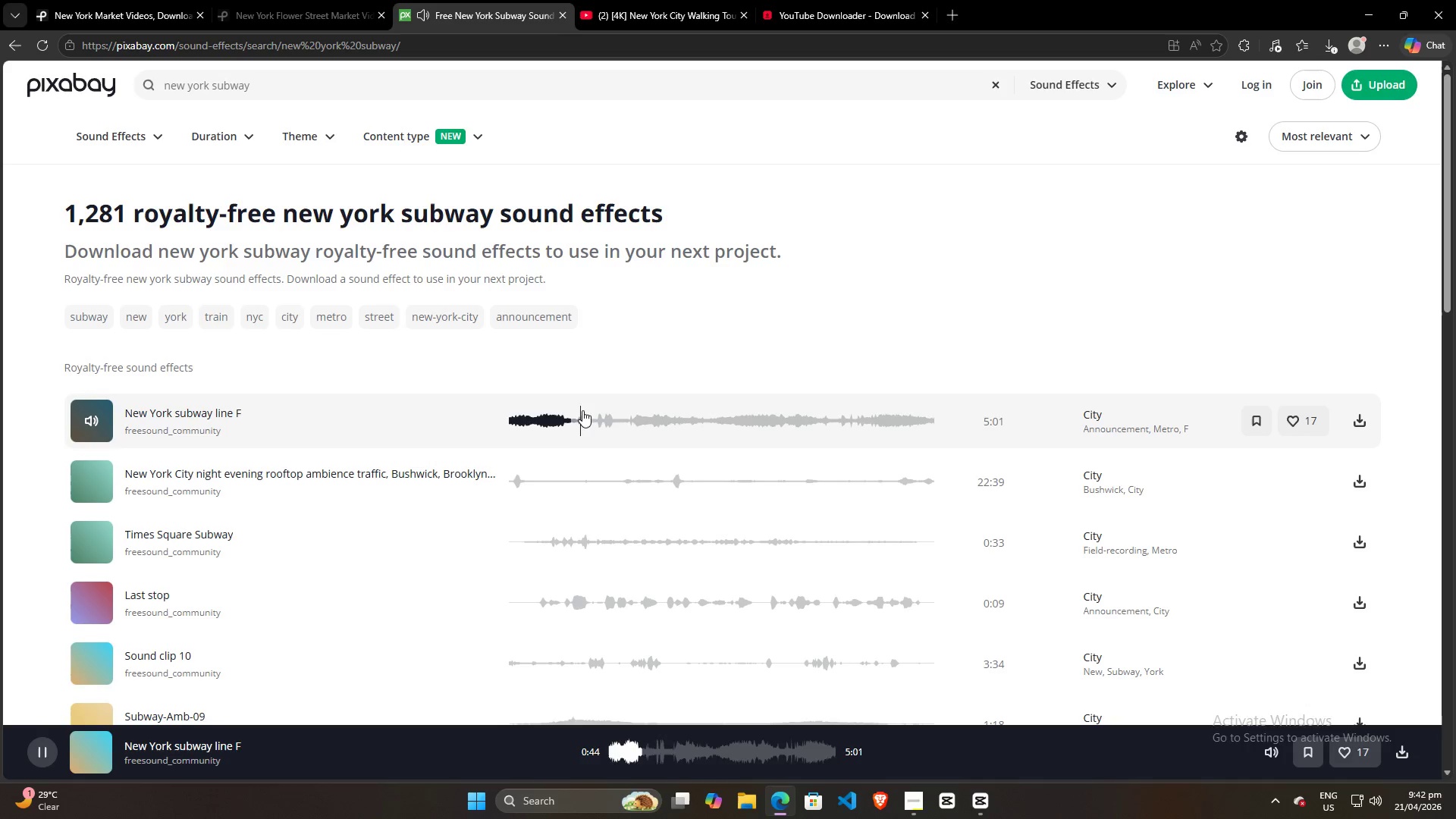 
left_click_drag(start_coordinate=[585, 410], to_coordinate=[589, 409])
 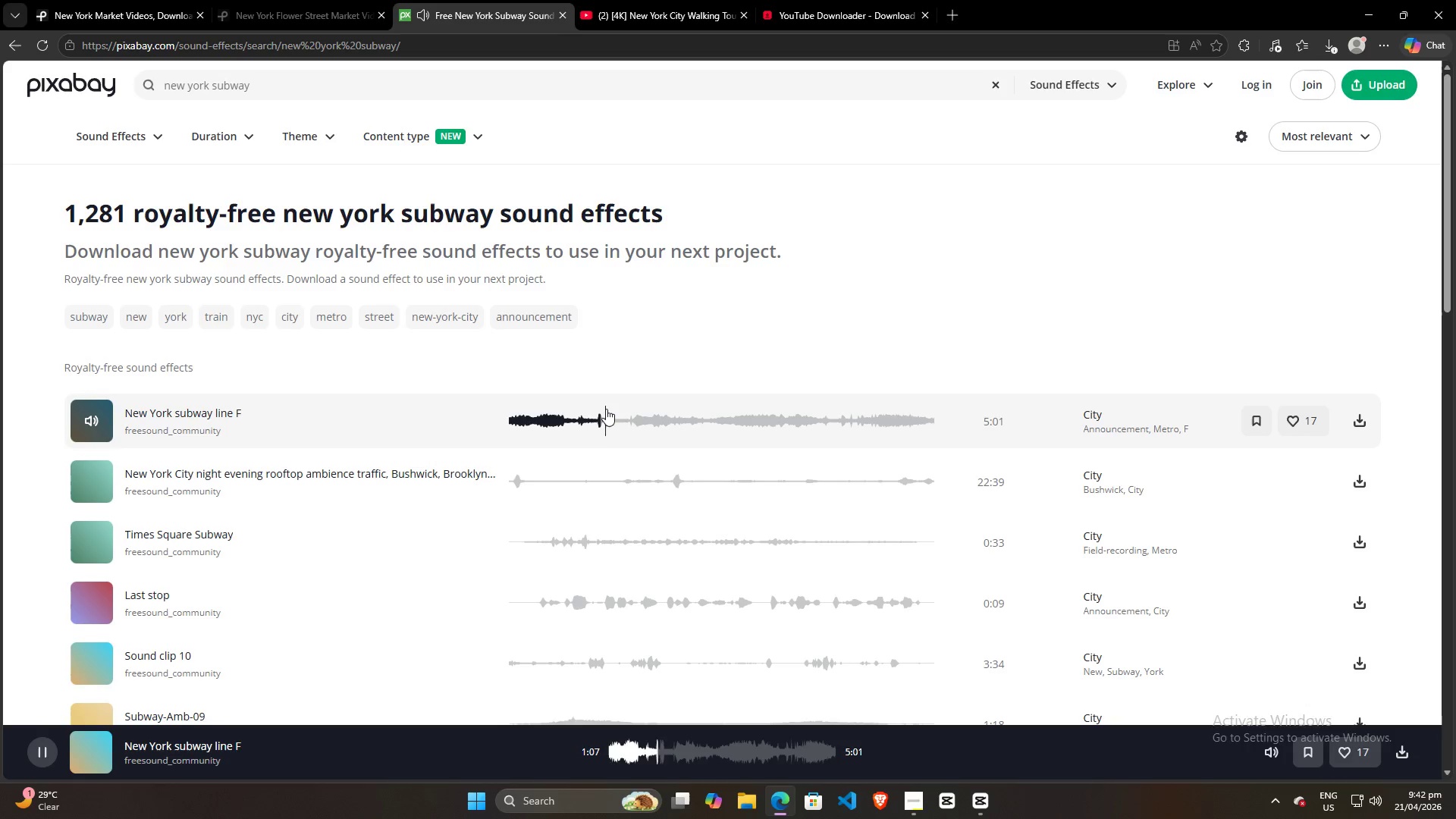 
left_click_drag(start_coordinate=[606, 409], to_coordinate=[610, 409])
 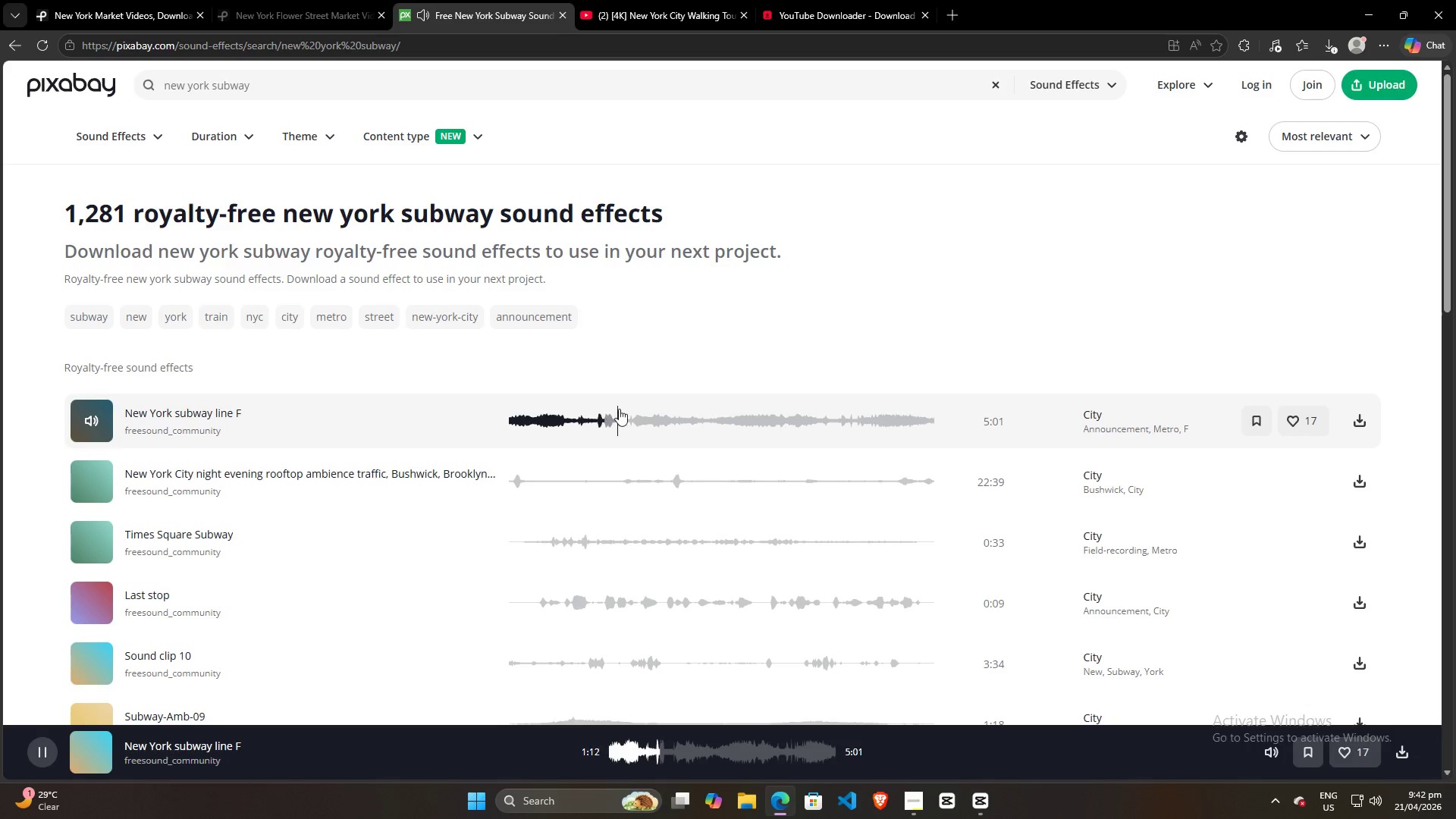 
triple_click([620, 409])
 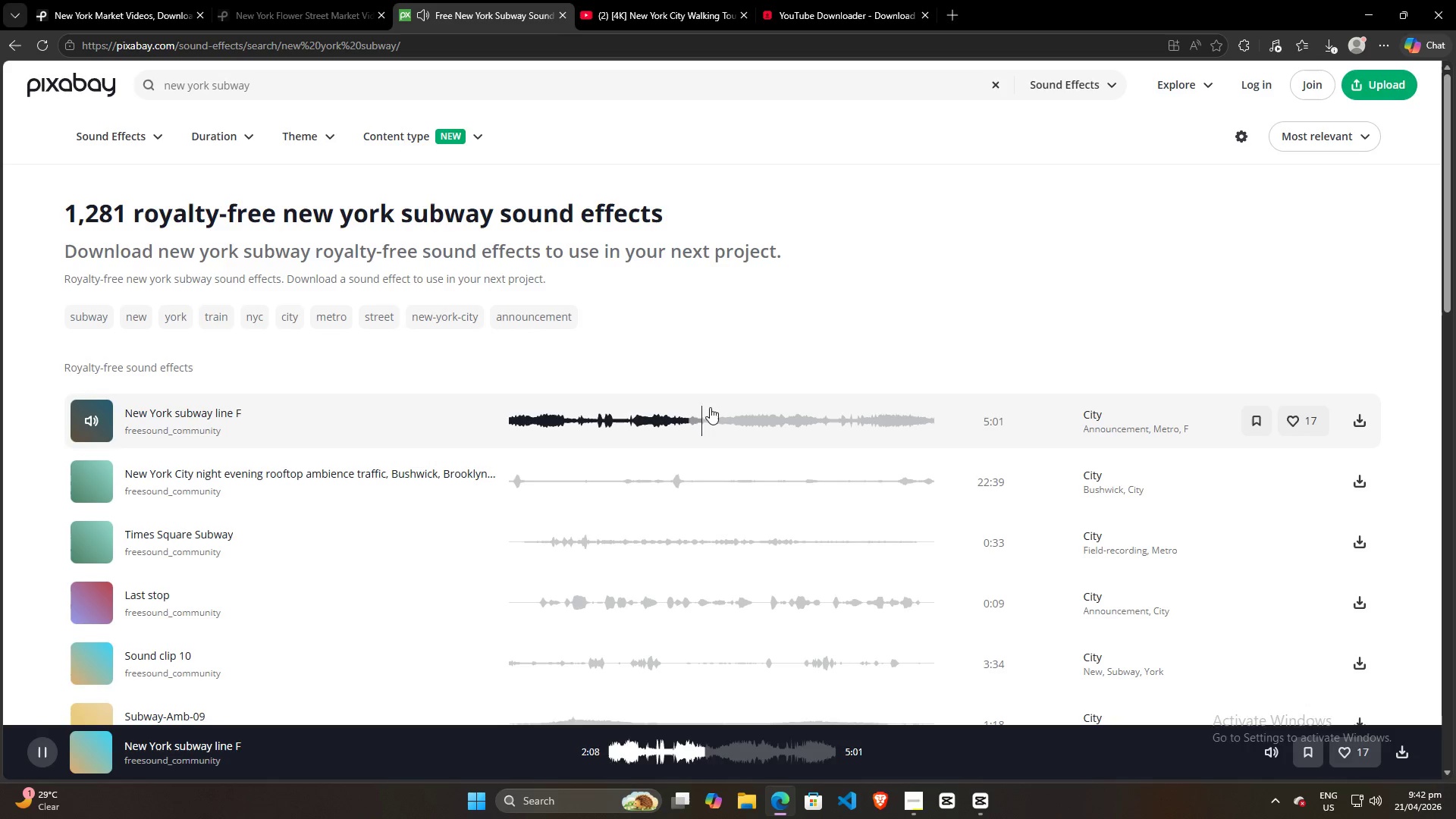 
triple_click([746, 407])
 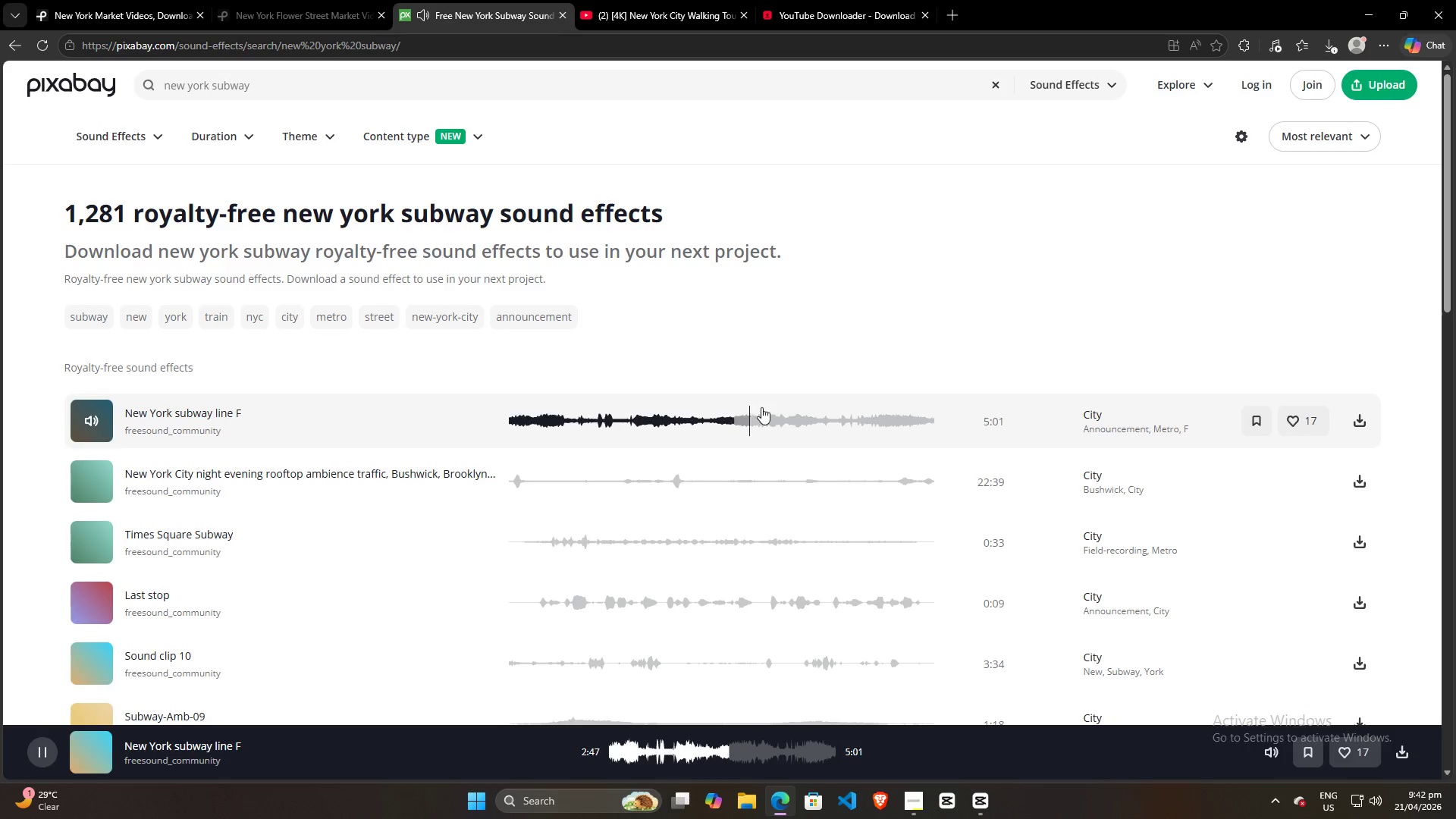 
triple_click([762, 407])
 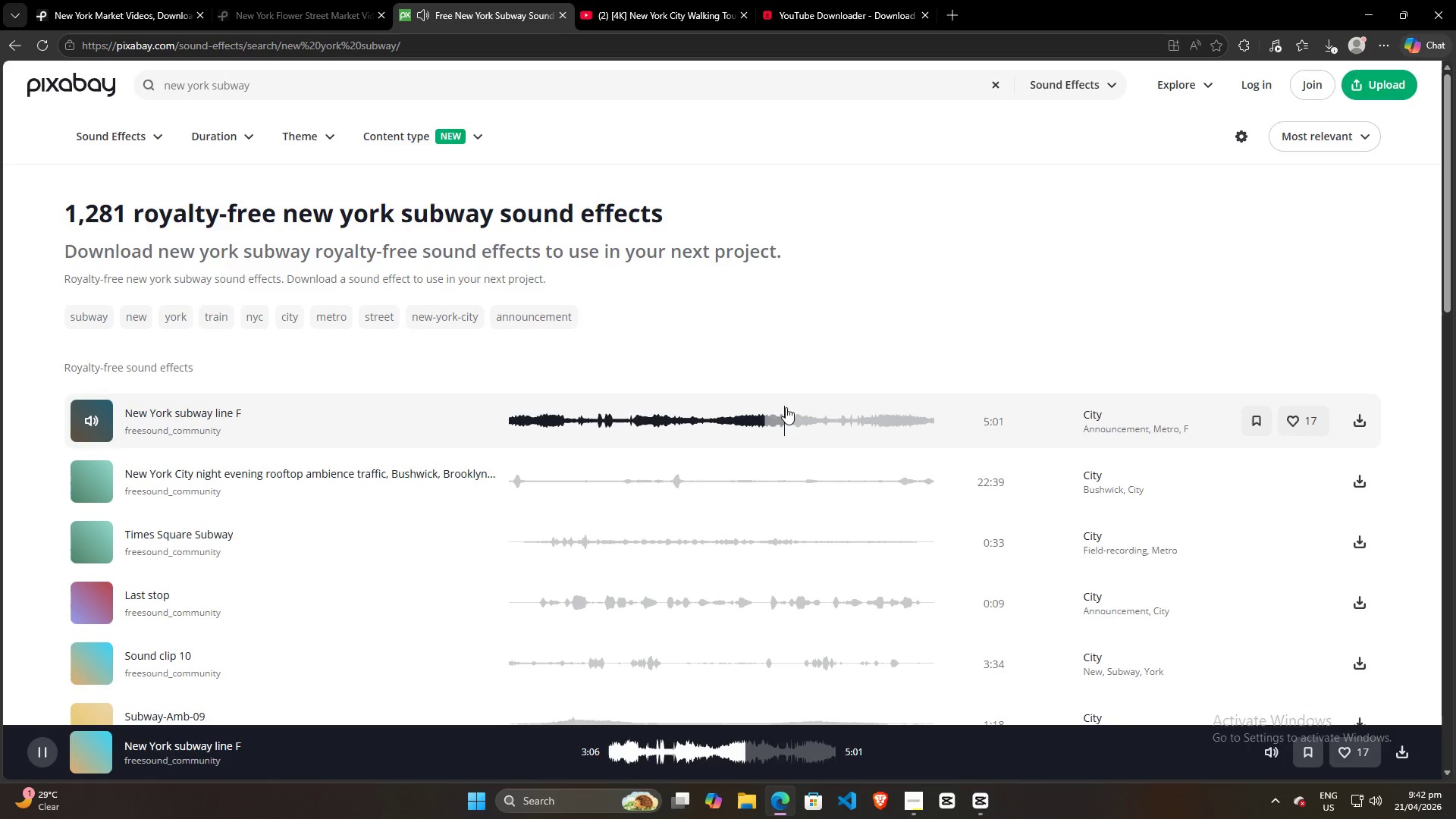 
triple_click([795, 406])
 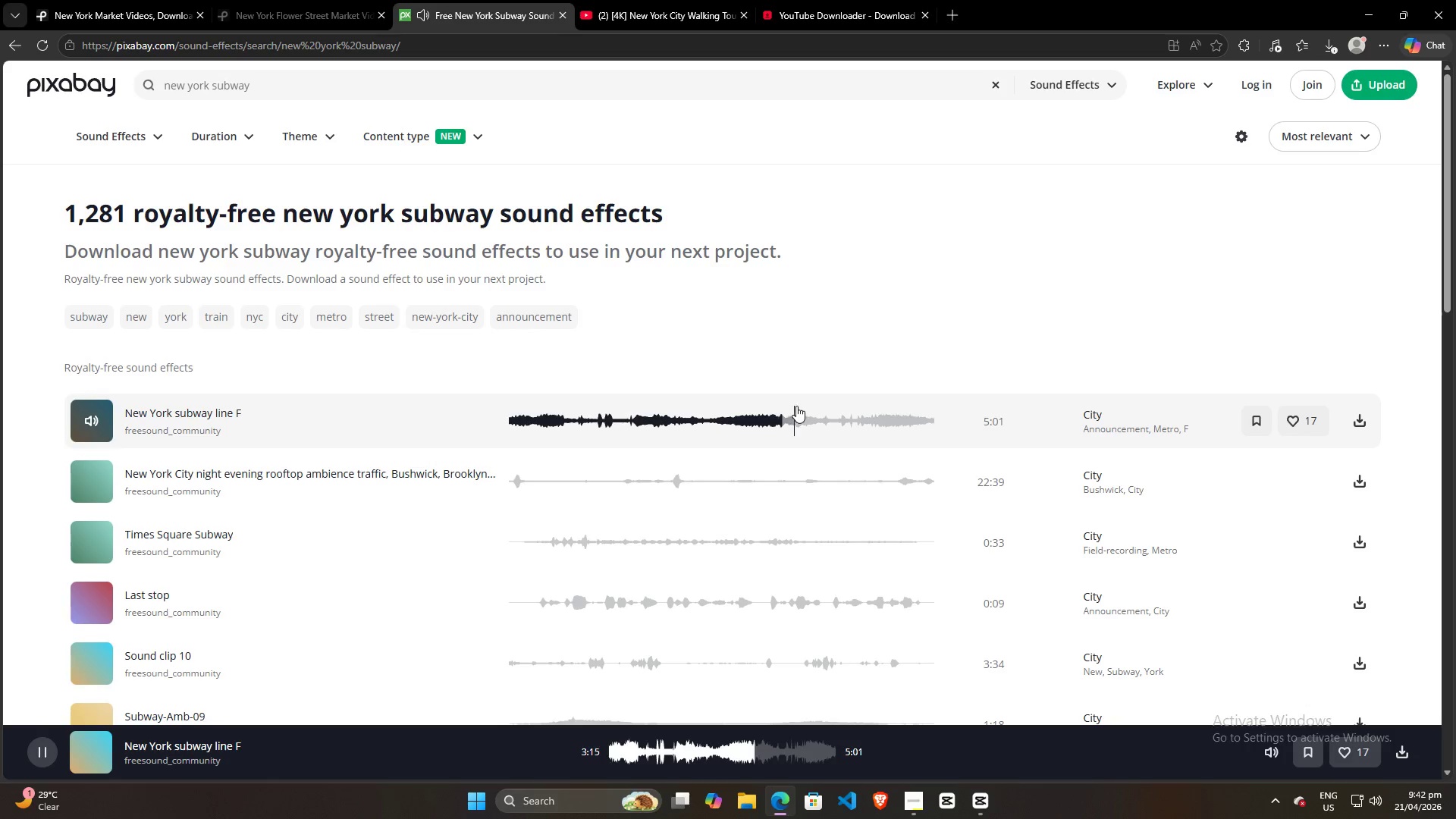 
triple_click([804, 406])
 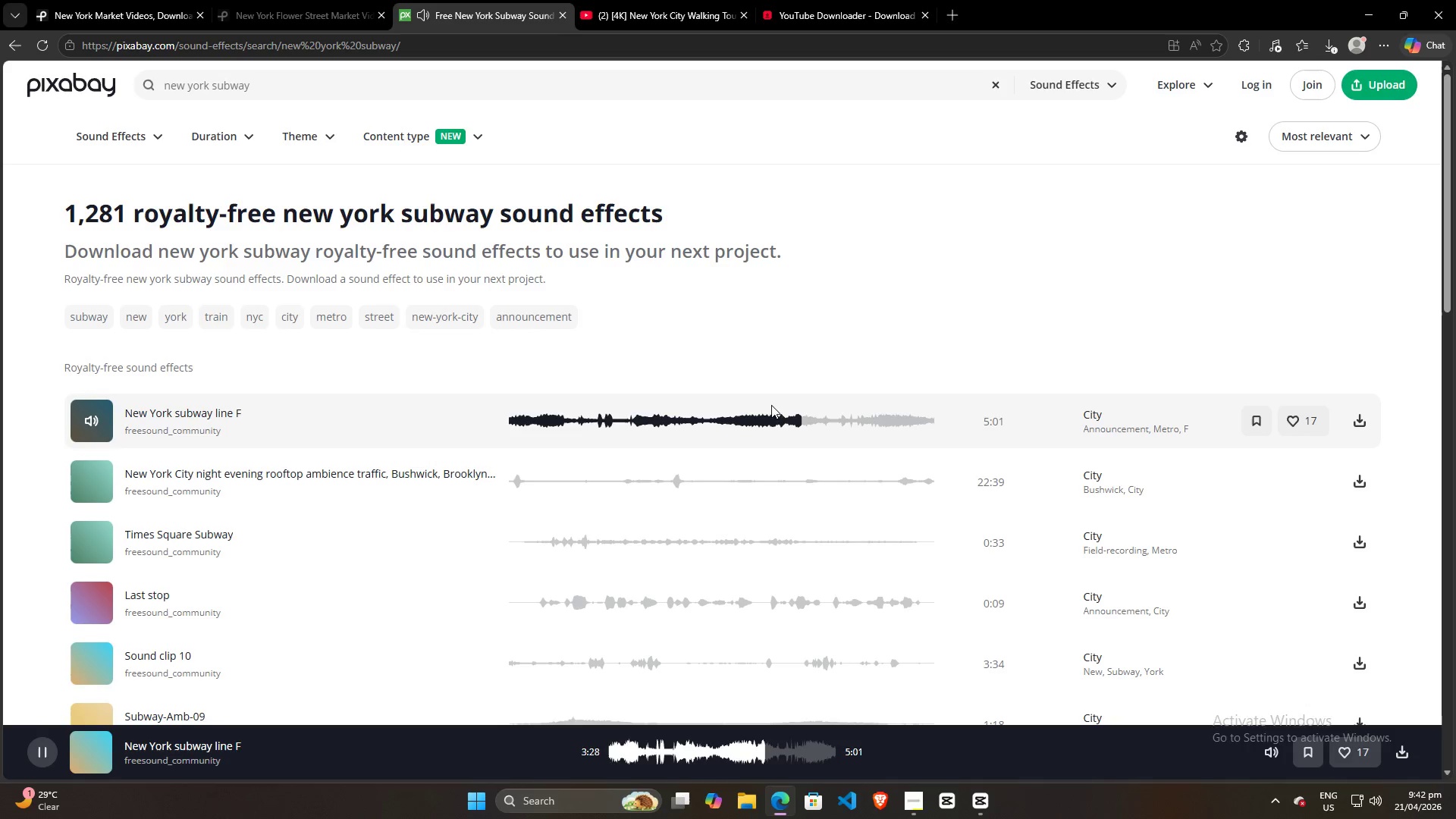 
triple_click([761, 405])
 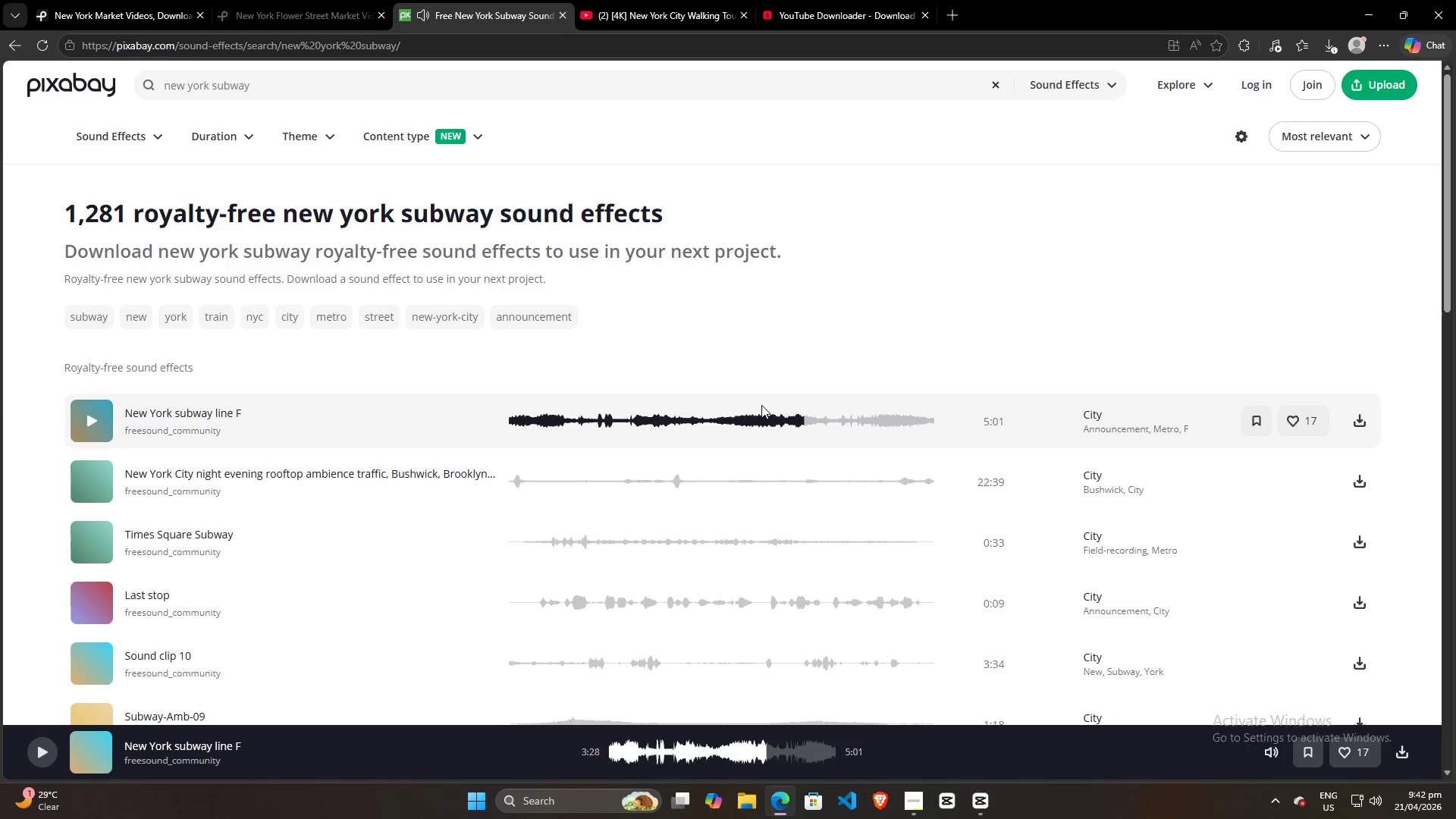 
triple_click([761, 405])
 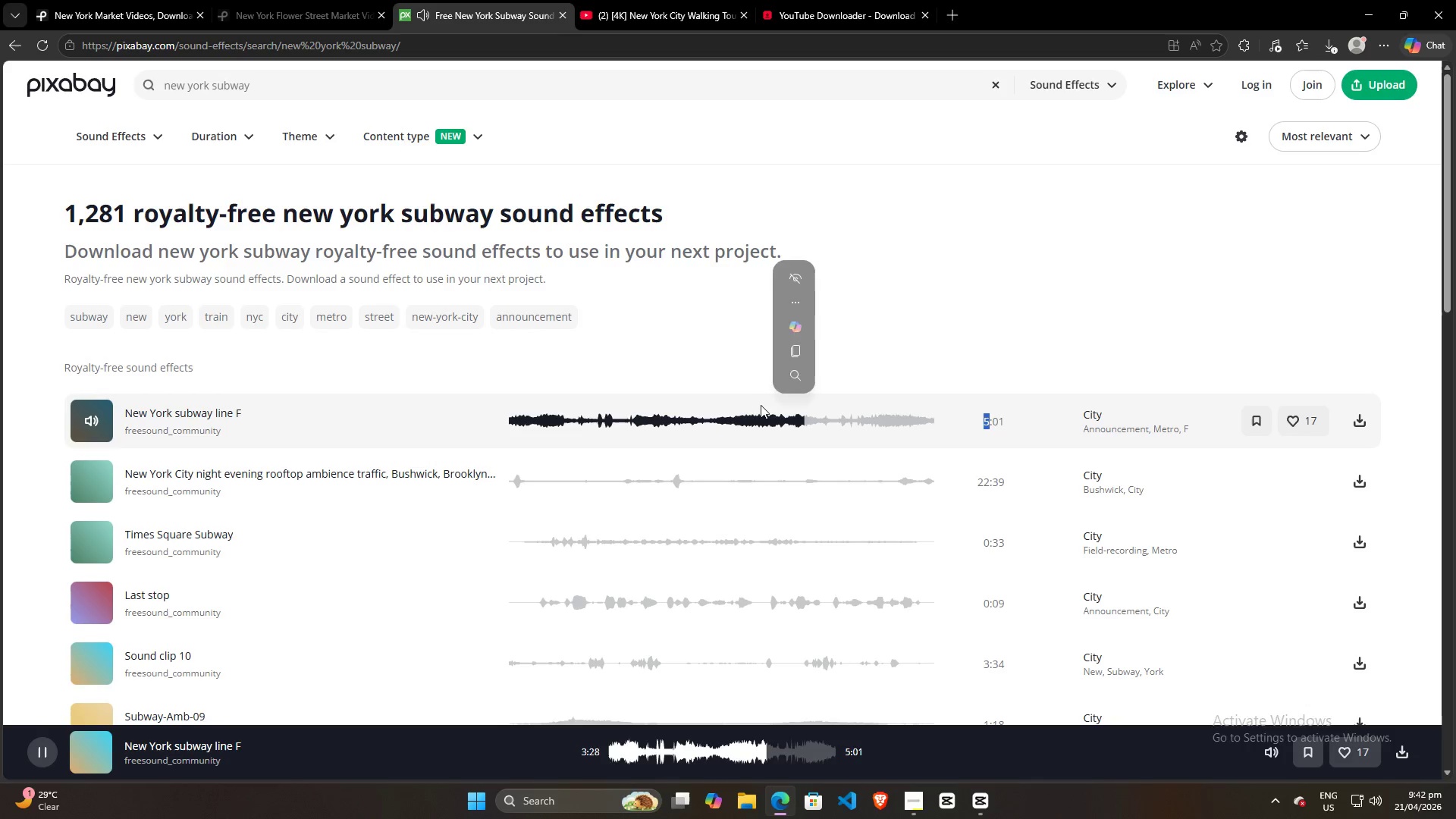 
triple_click([759, 406])
 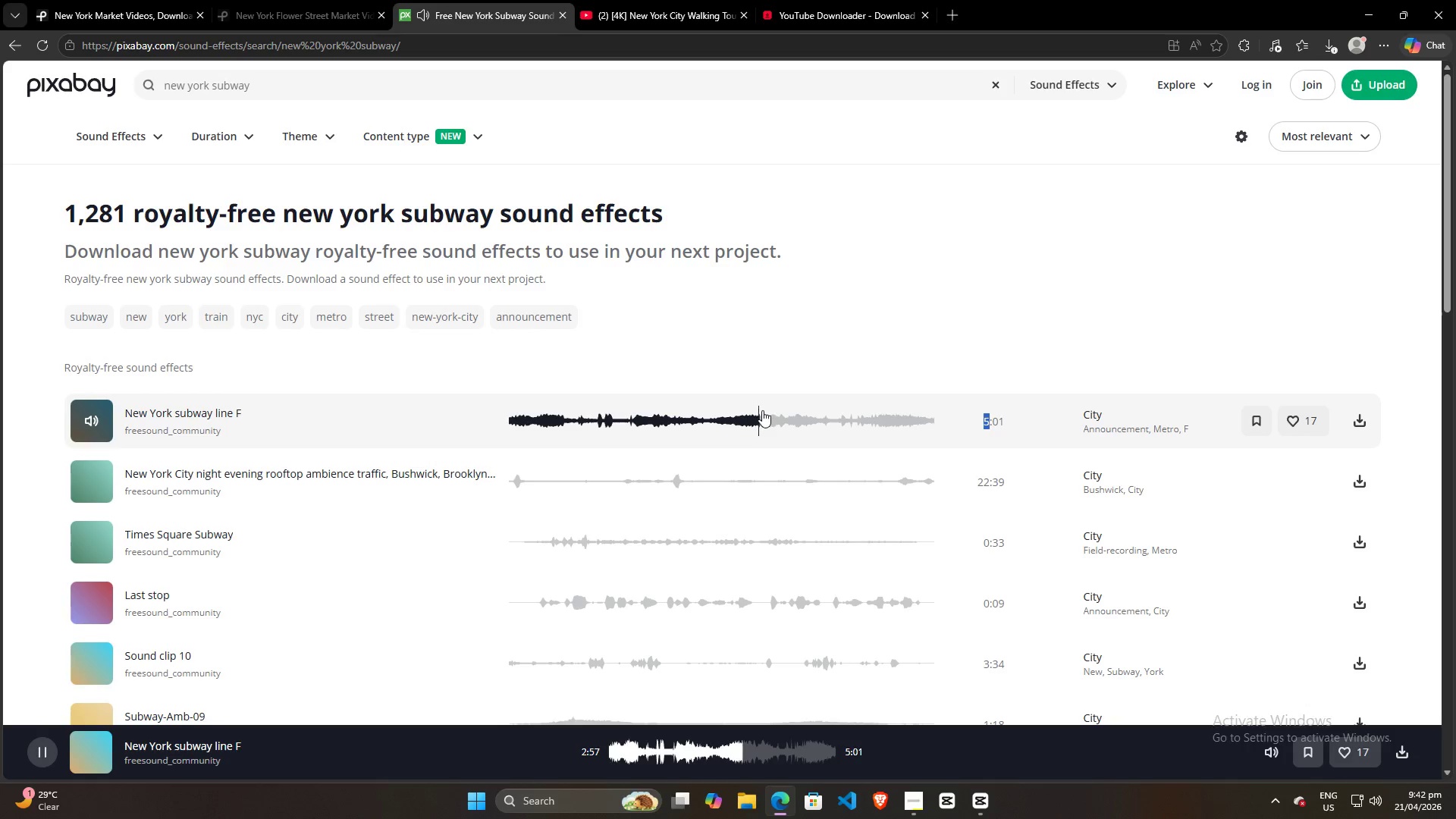 
left_click([756, 414])
 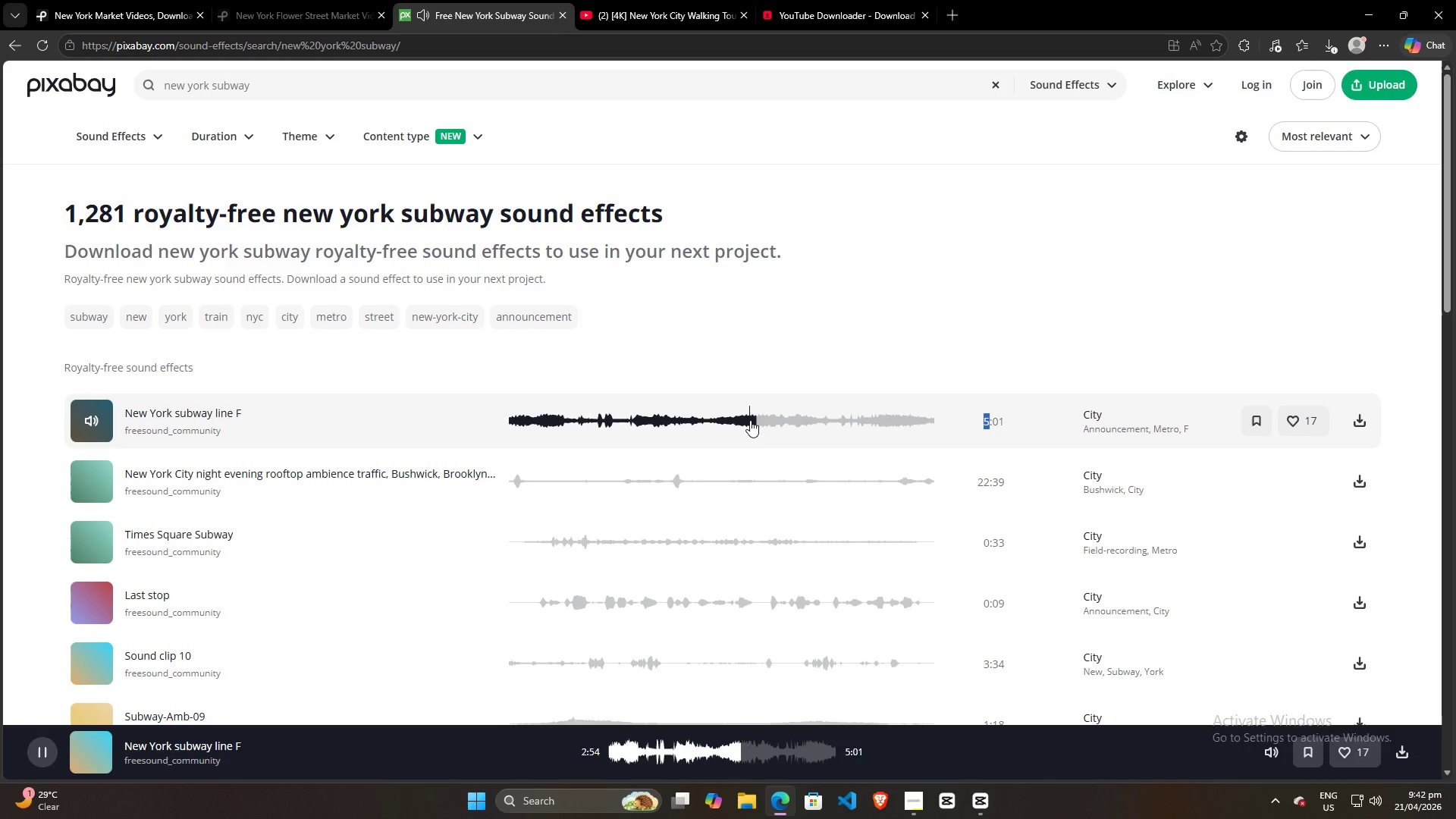 
double_click([748, 422])
 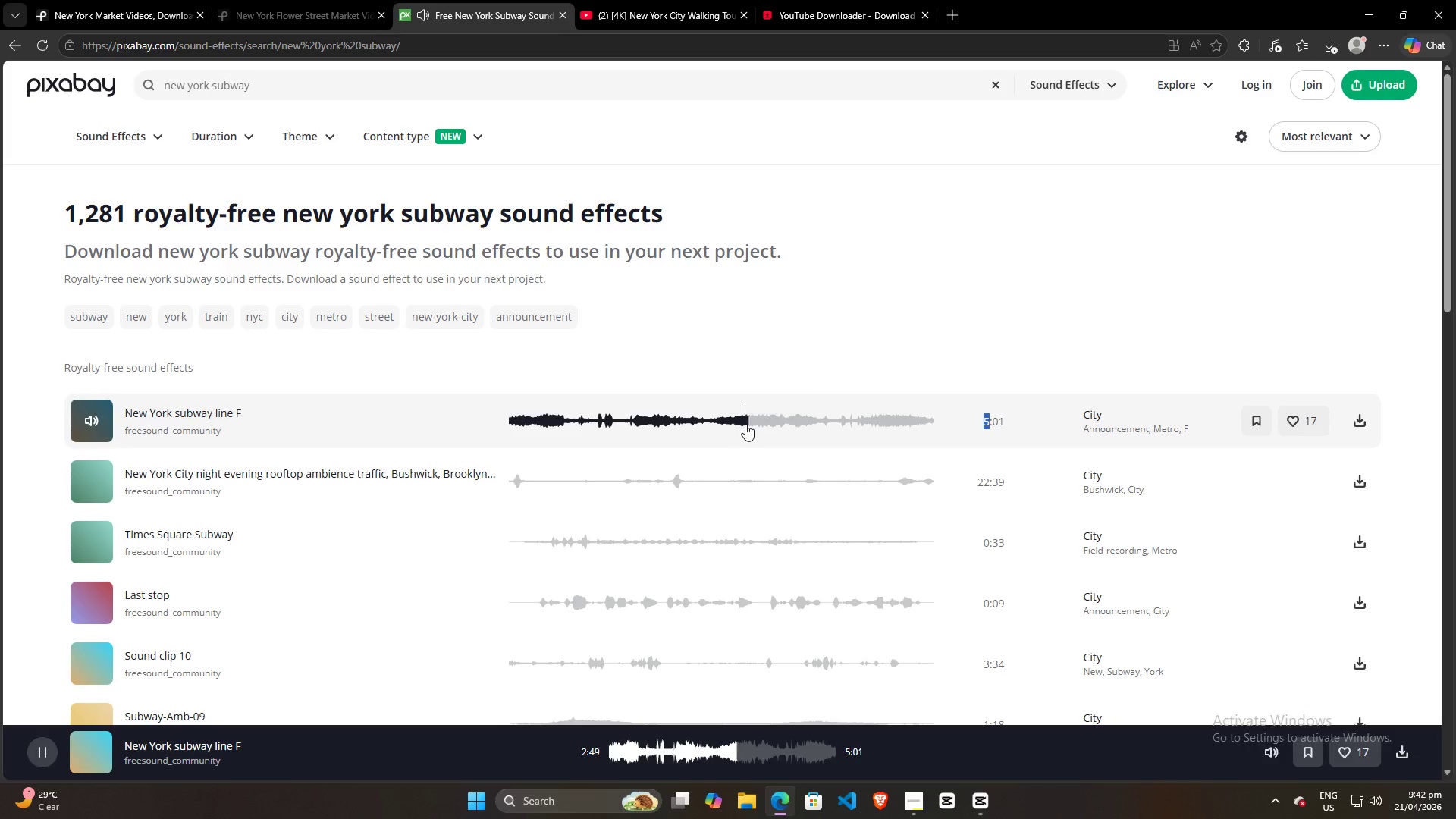 
triple_click([745, 425])
 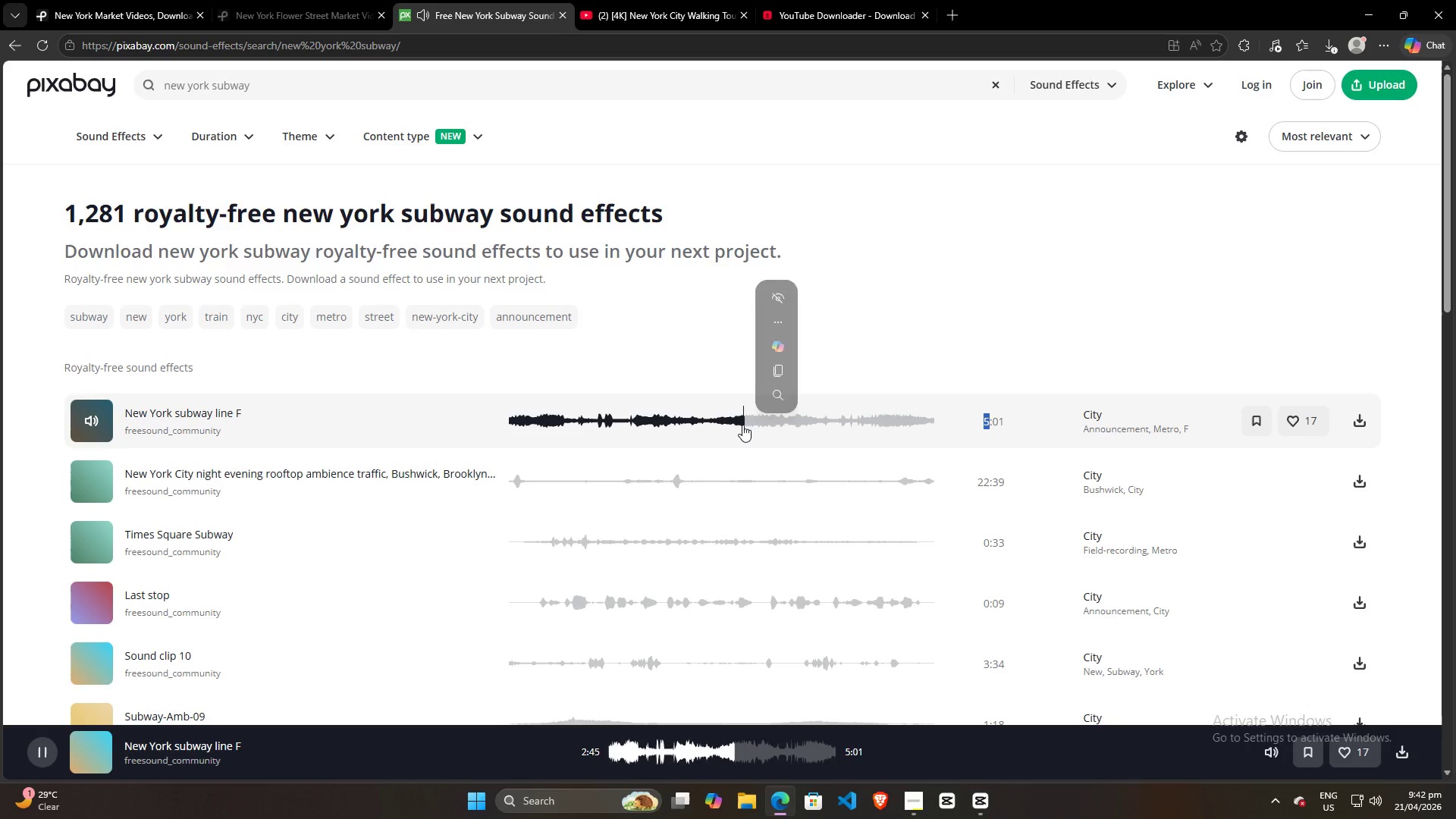 
triple_click([742, 425])
 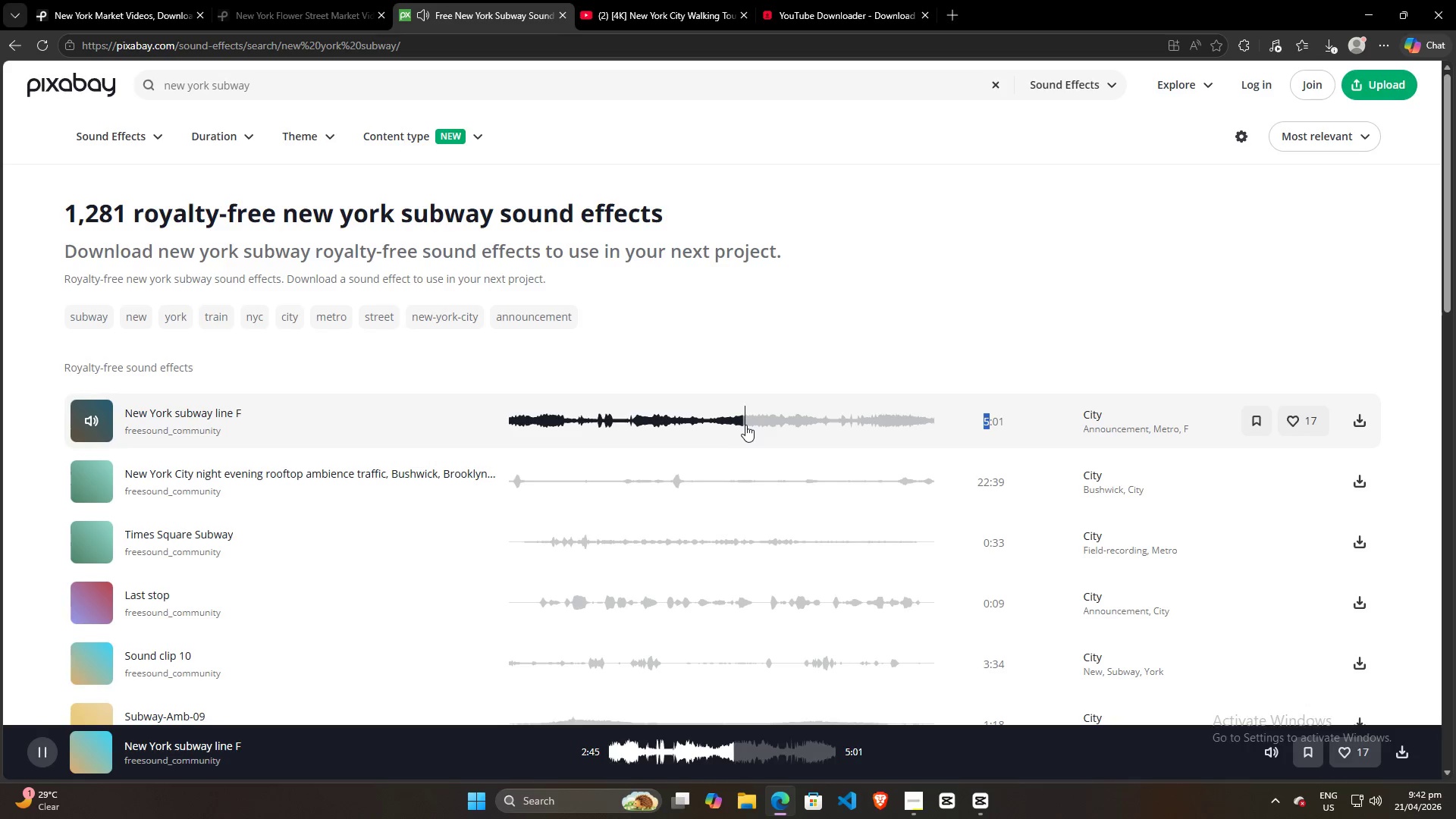 
triple_click([752, 425])
 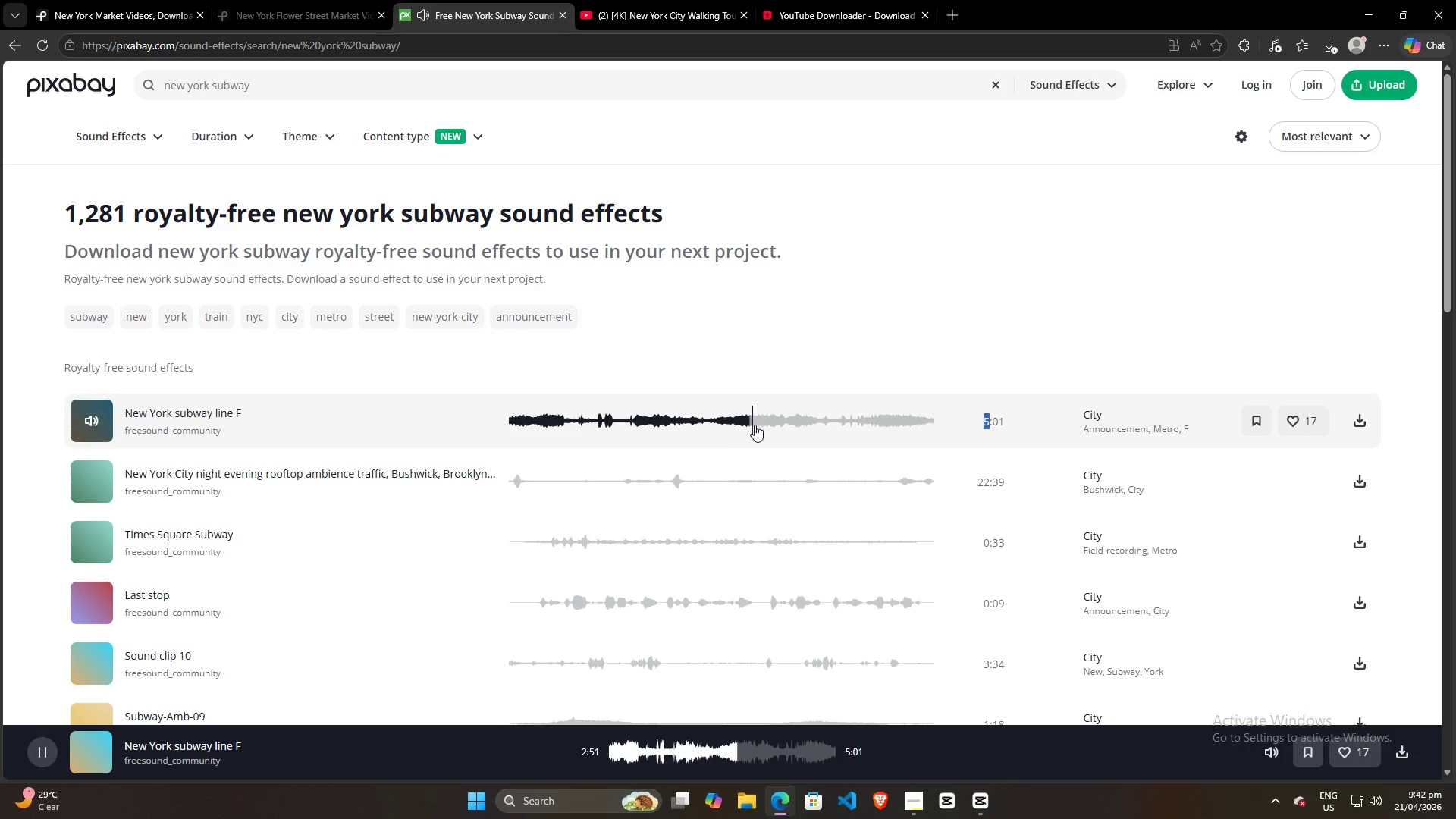 
triple_click([755, 425])
 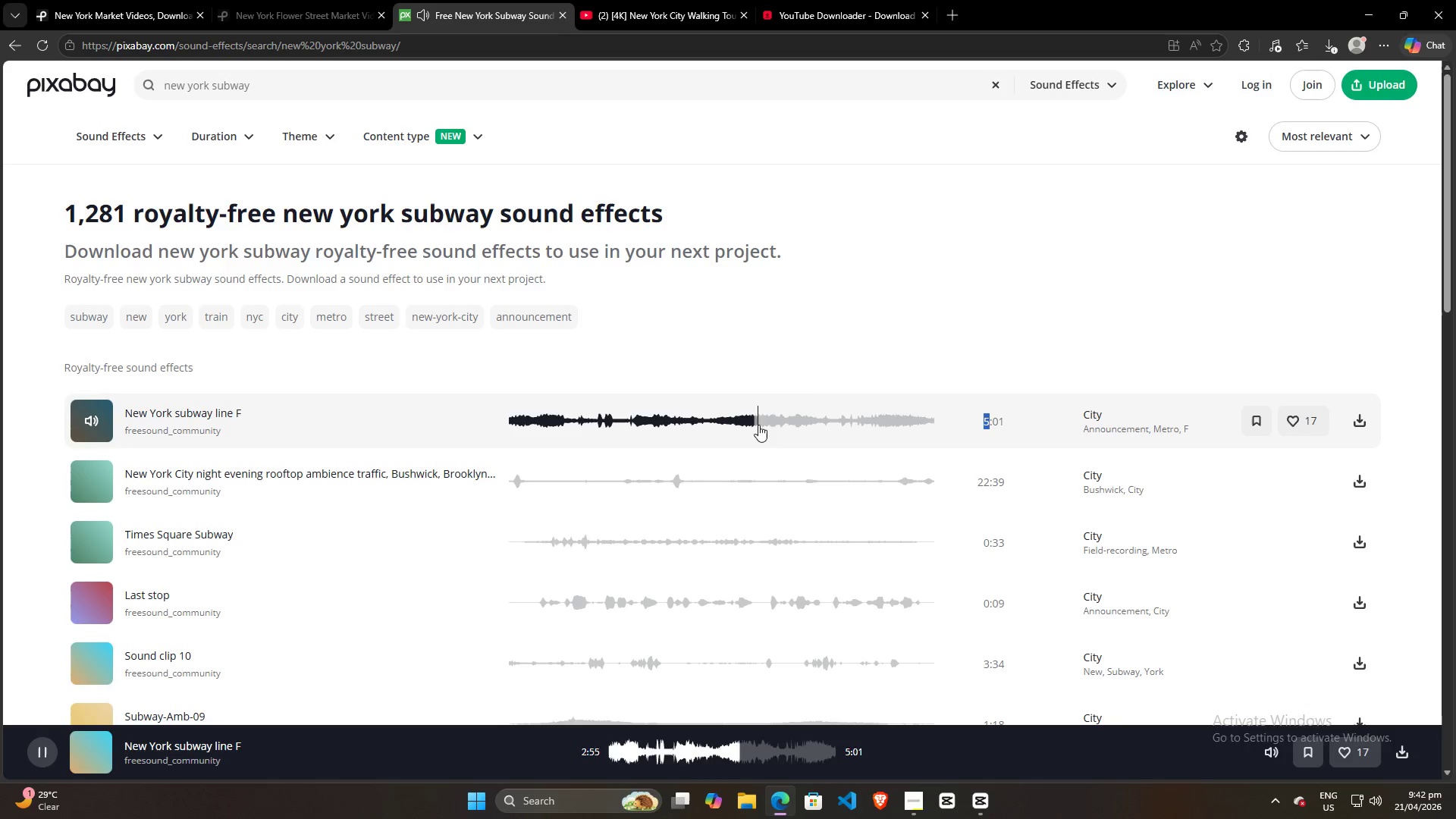 
triple_click([758, 425])
 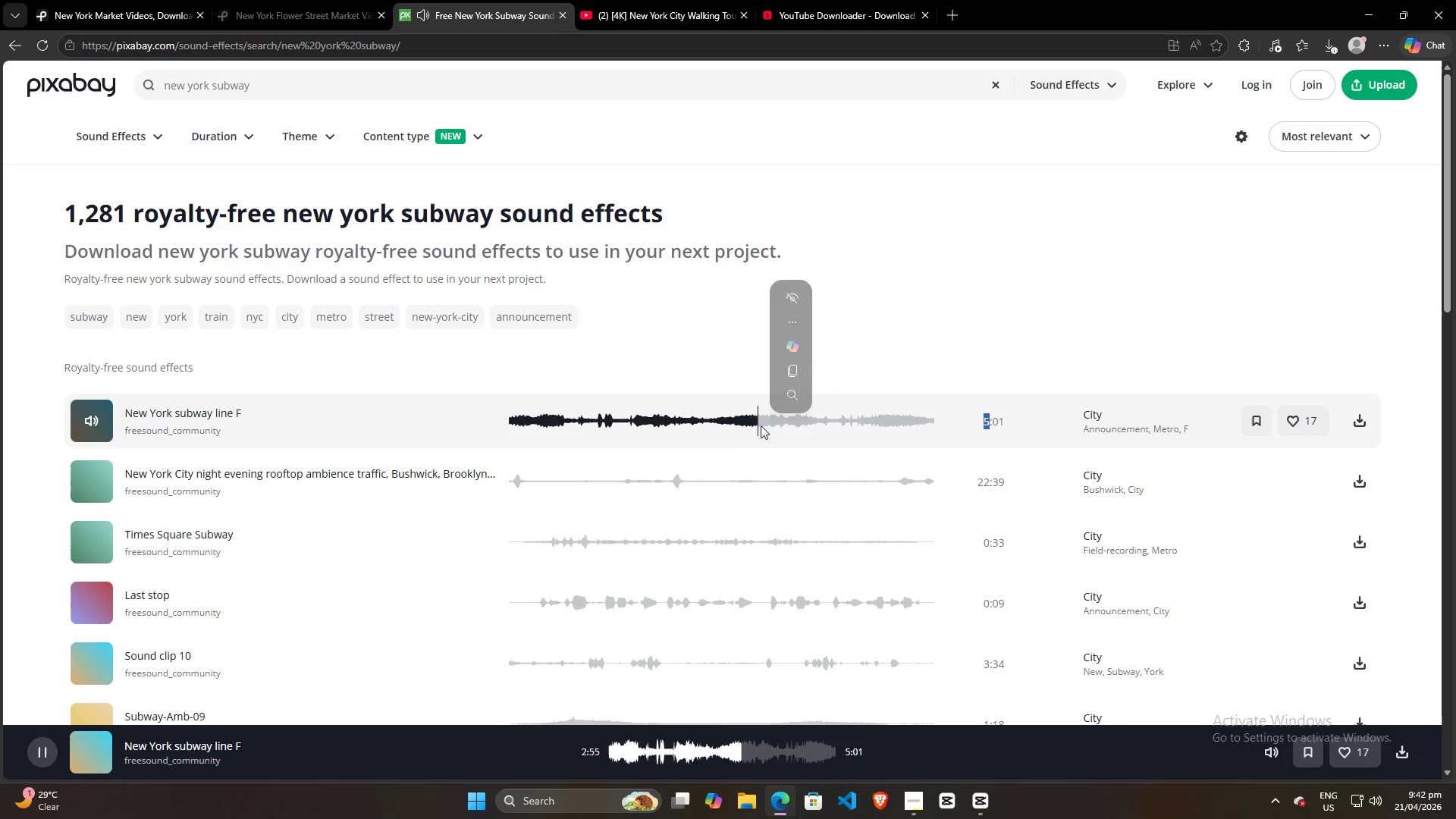 
triple_click([761, 425])
 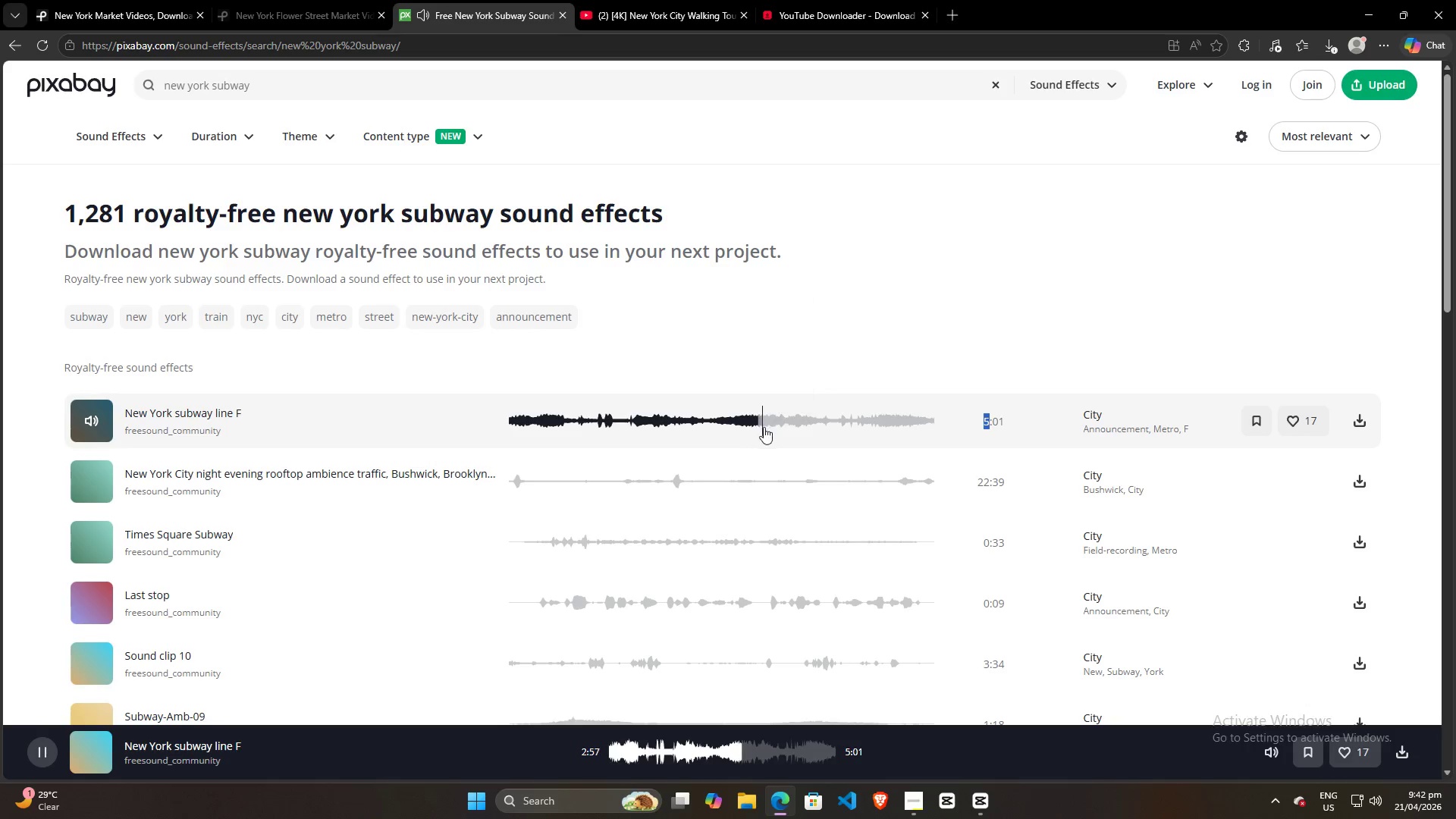 
triple_click([764, 427])
 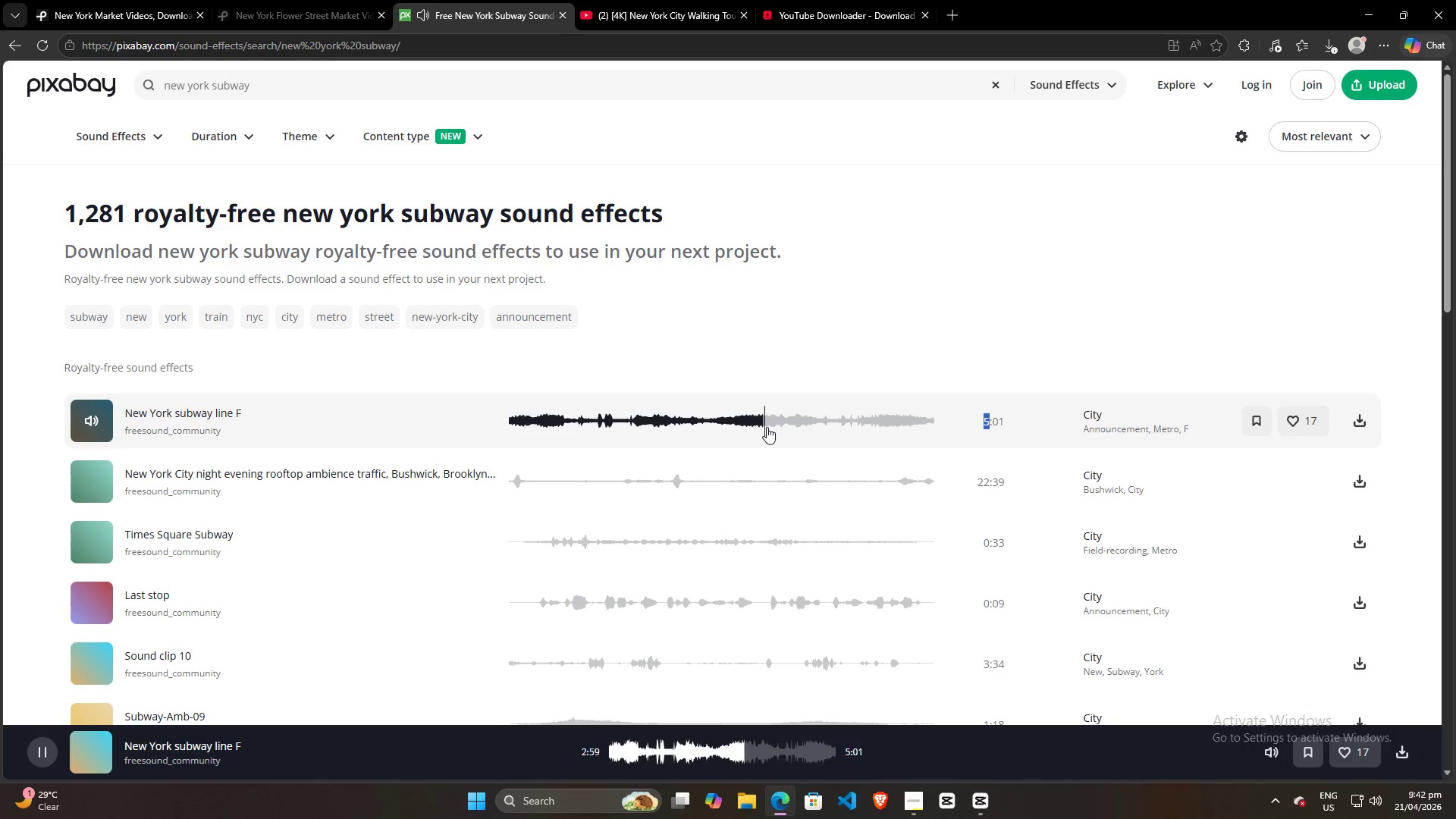 
triple_click([769, 427])
 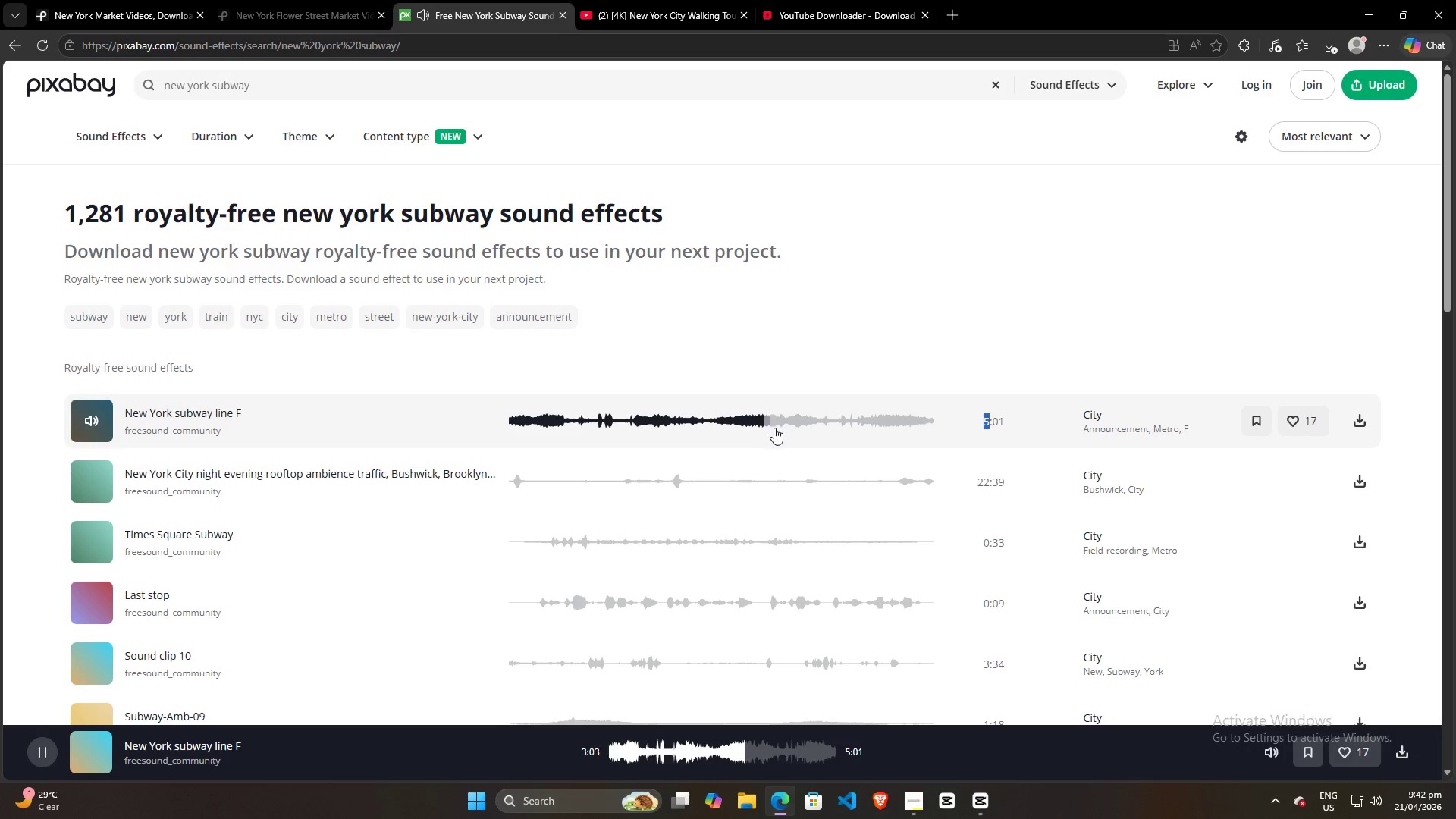 
triple_click([777, 428])
 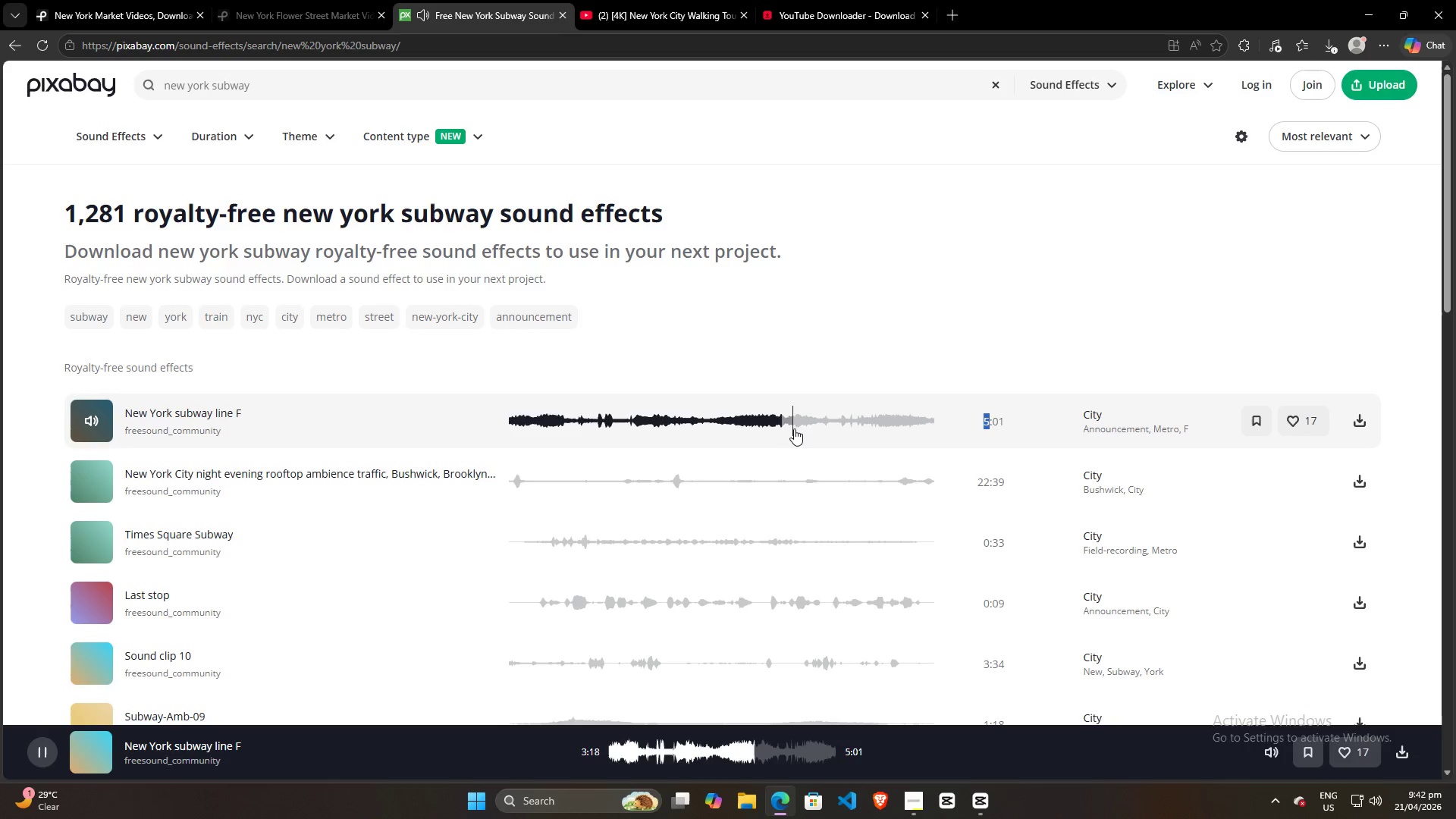 
triple_click([801, 428])
 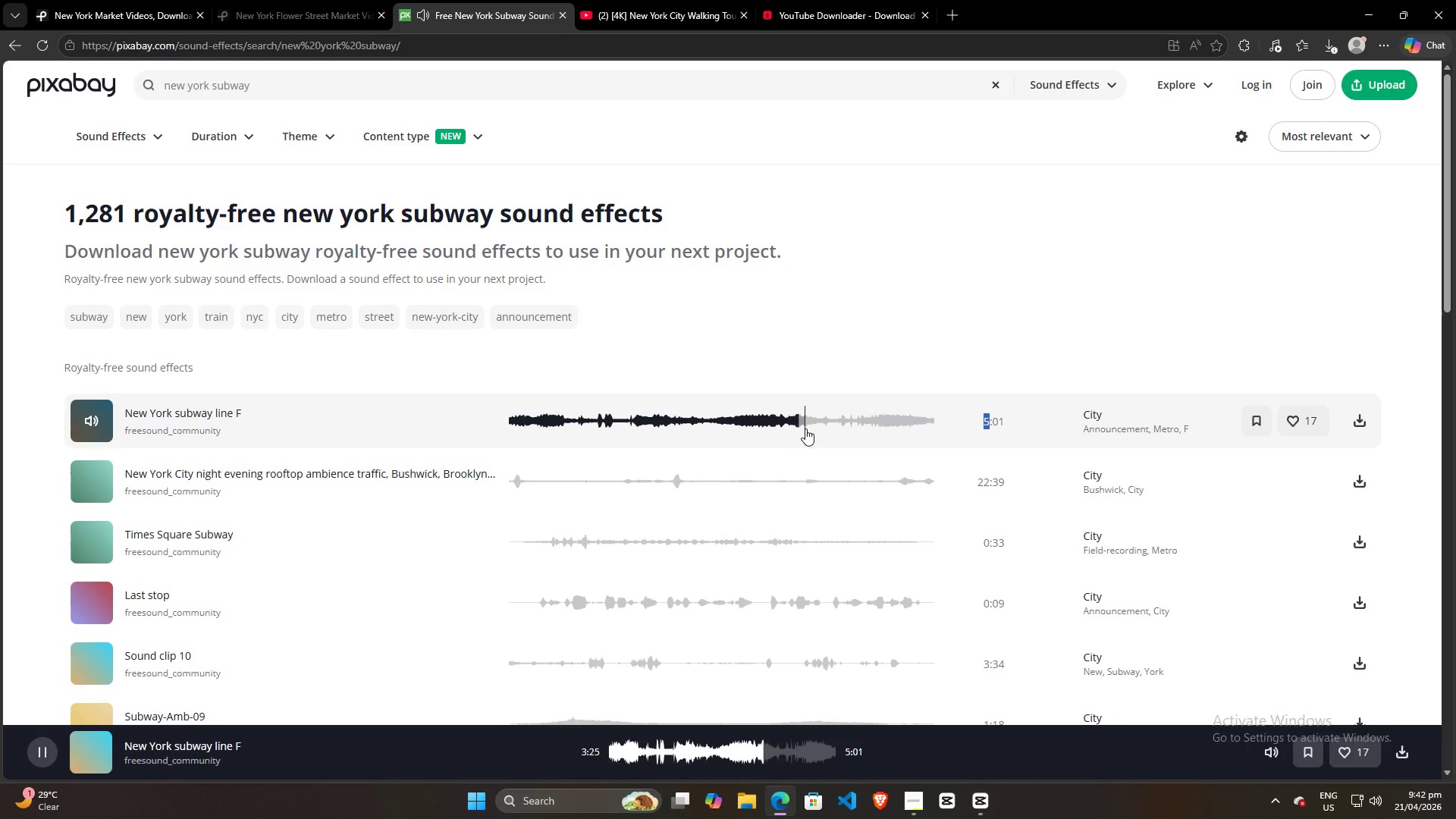 
triple_click([808, 428])
 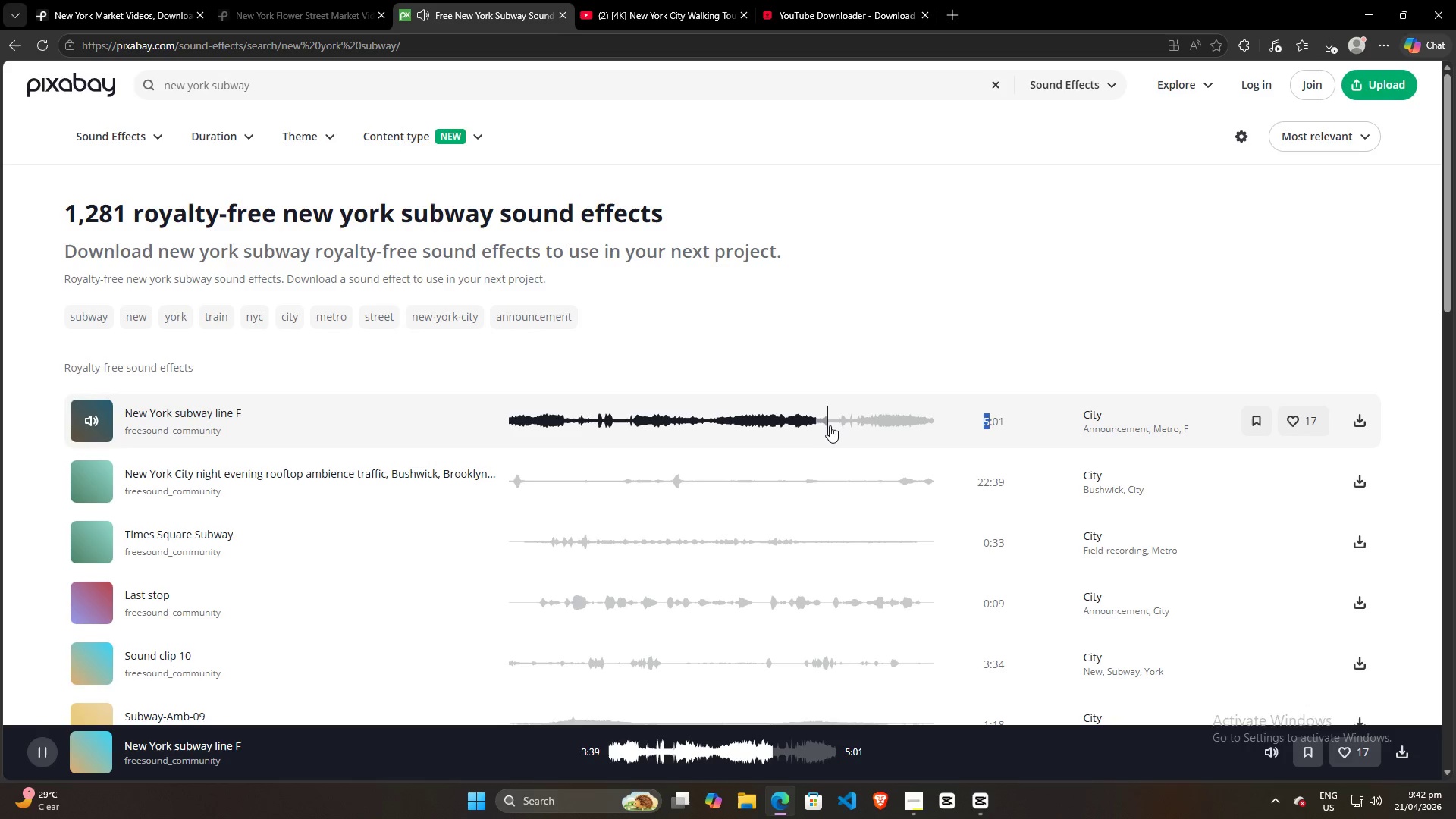 
left_click_drag(start_coordinate=[839, 425], to_coordinate=[845, 425])
 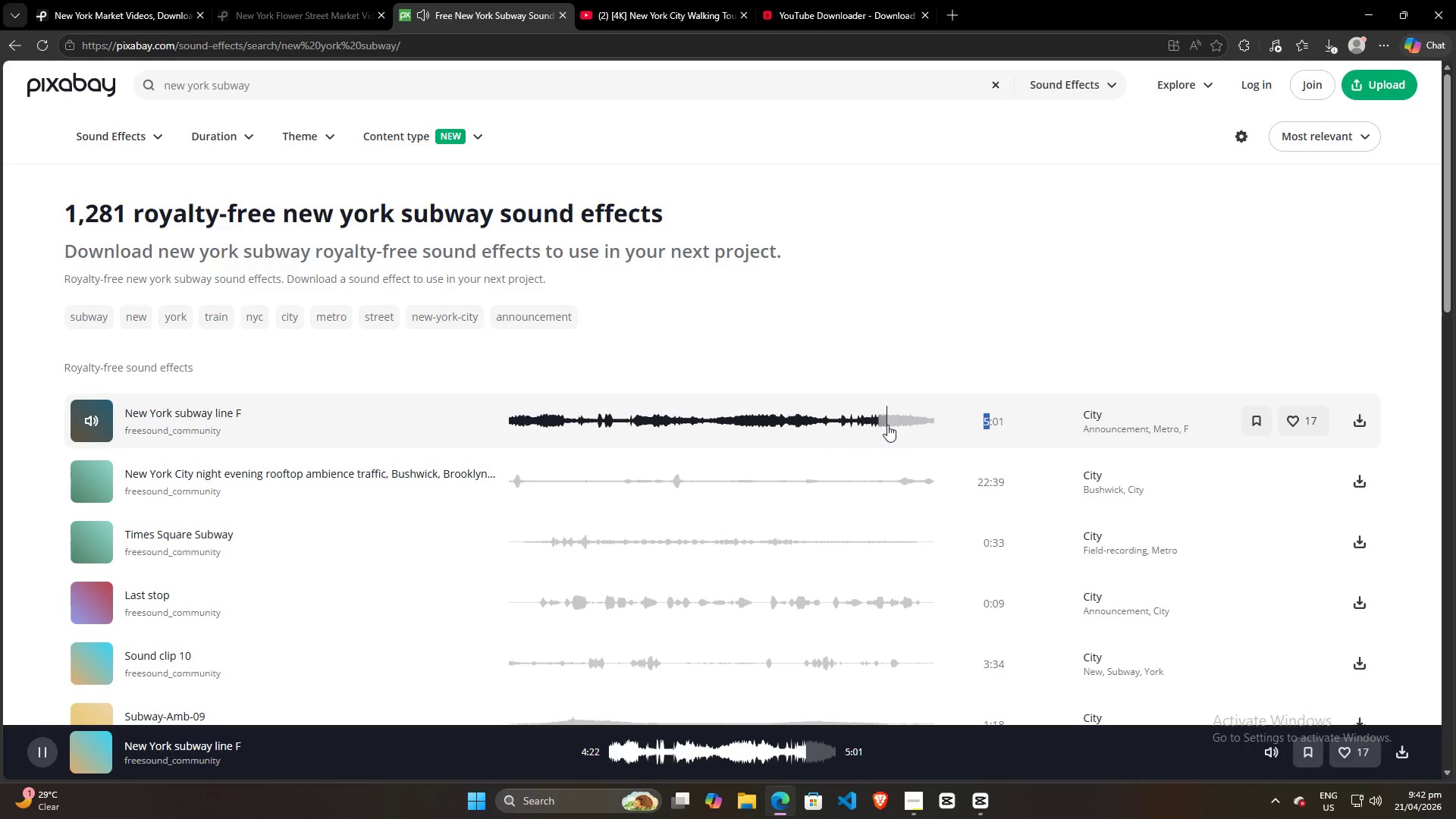 
triple_click([902, 425])
 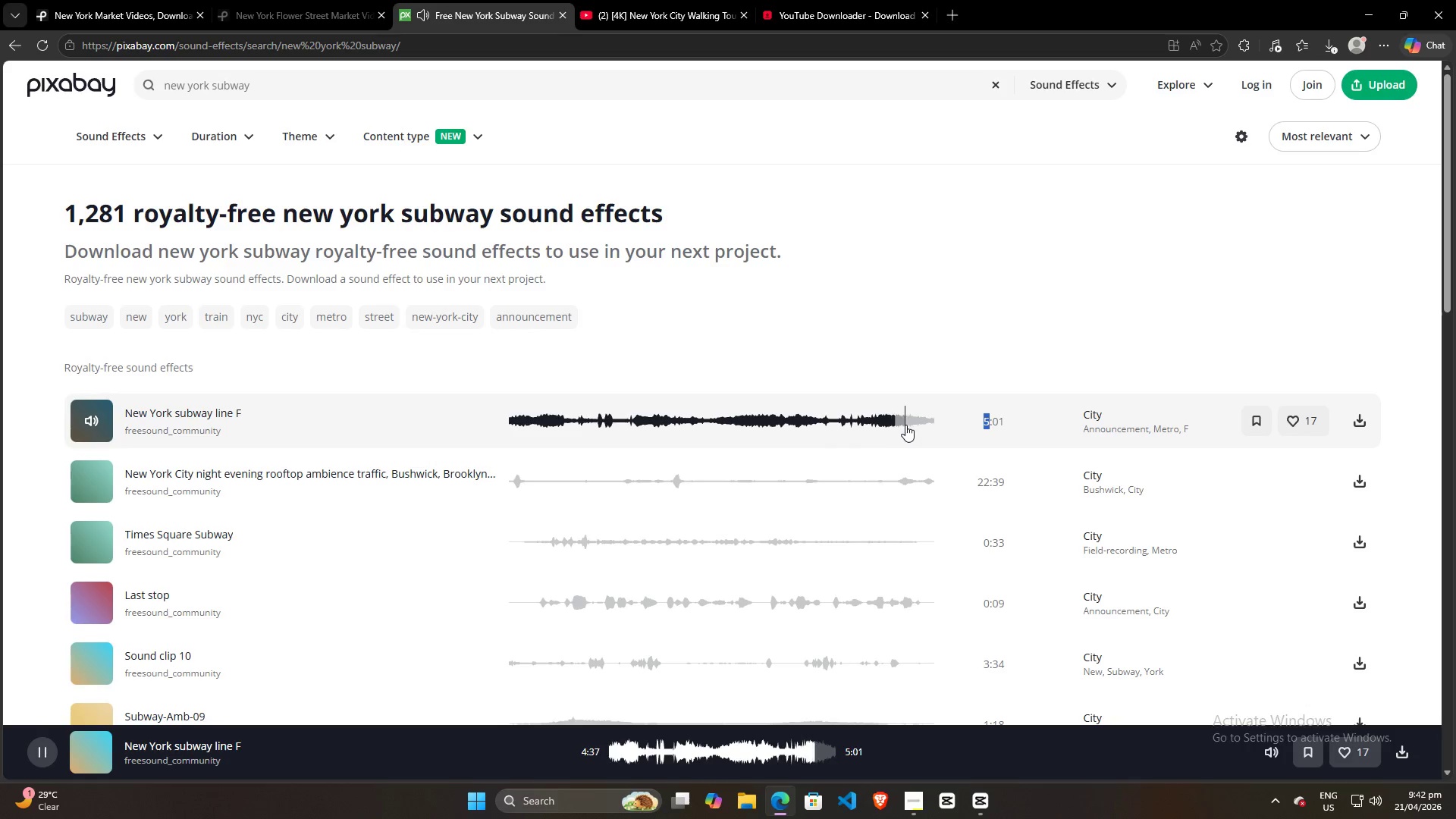 
triple_click([905, 425])
 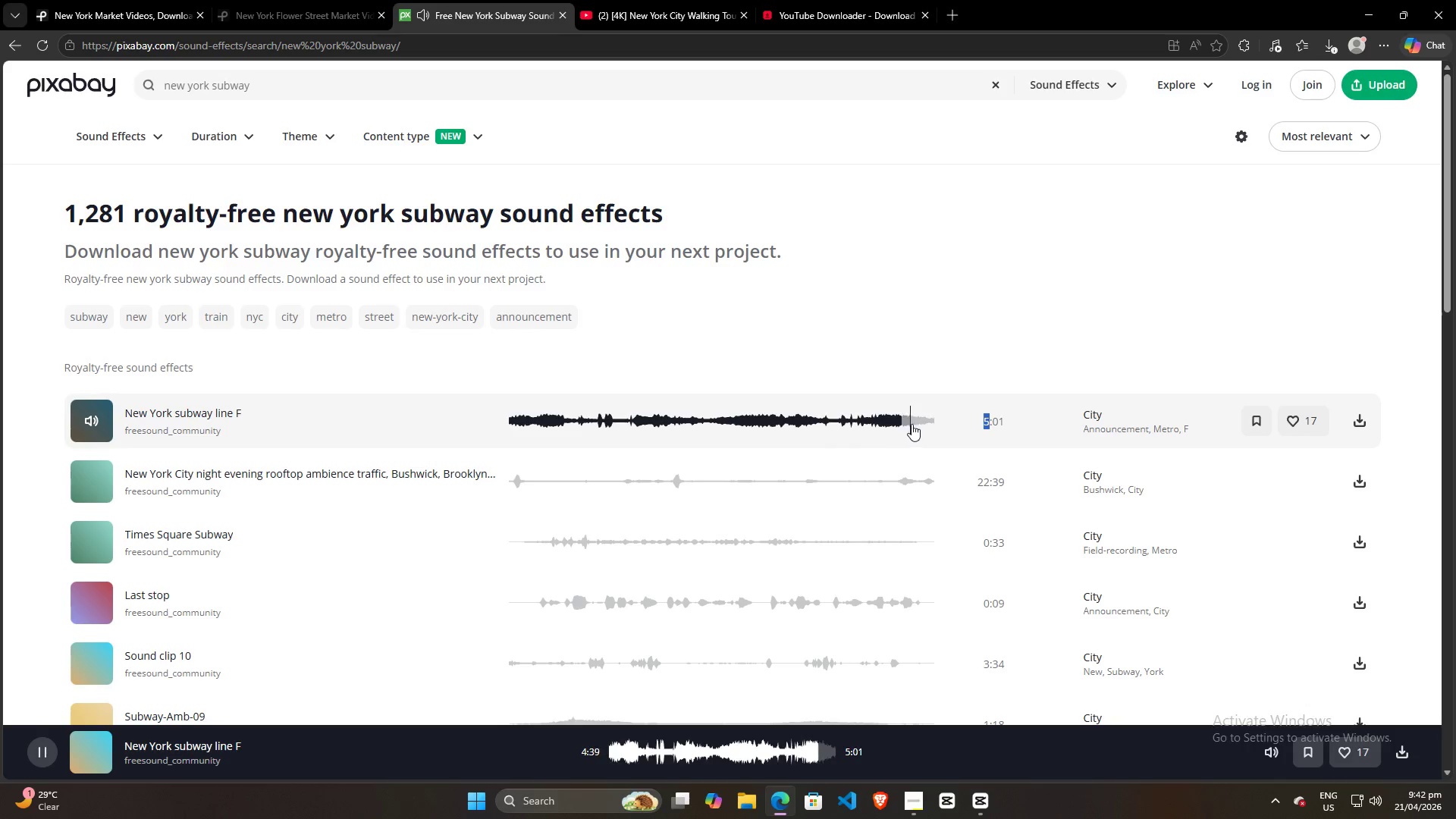 
triple_click([912, 424])
 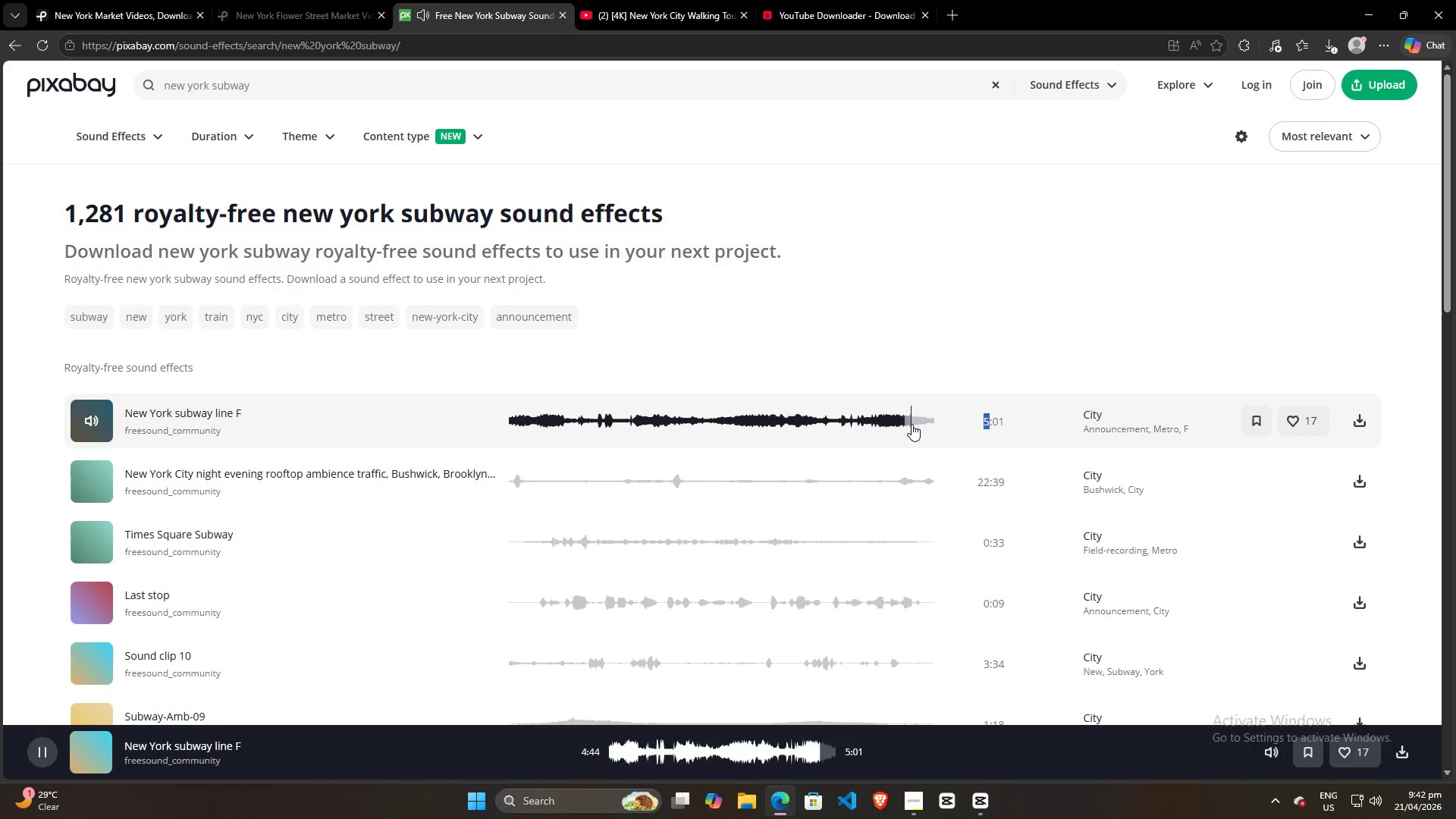 
triple_click([912, 424])
 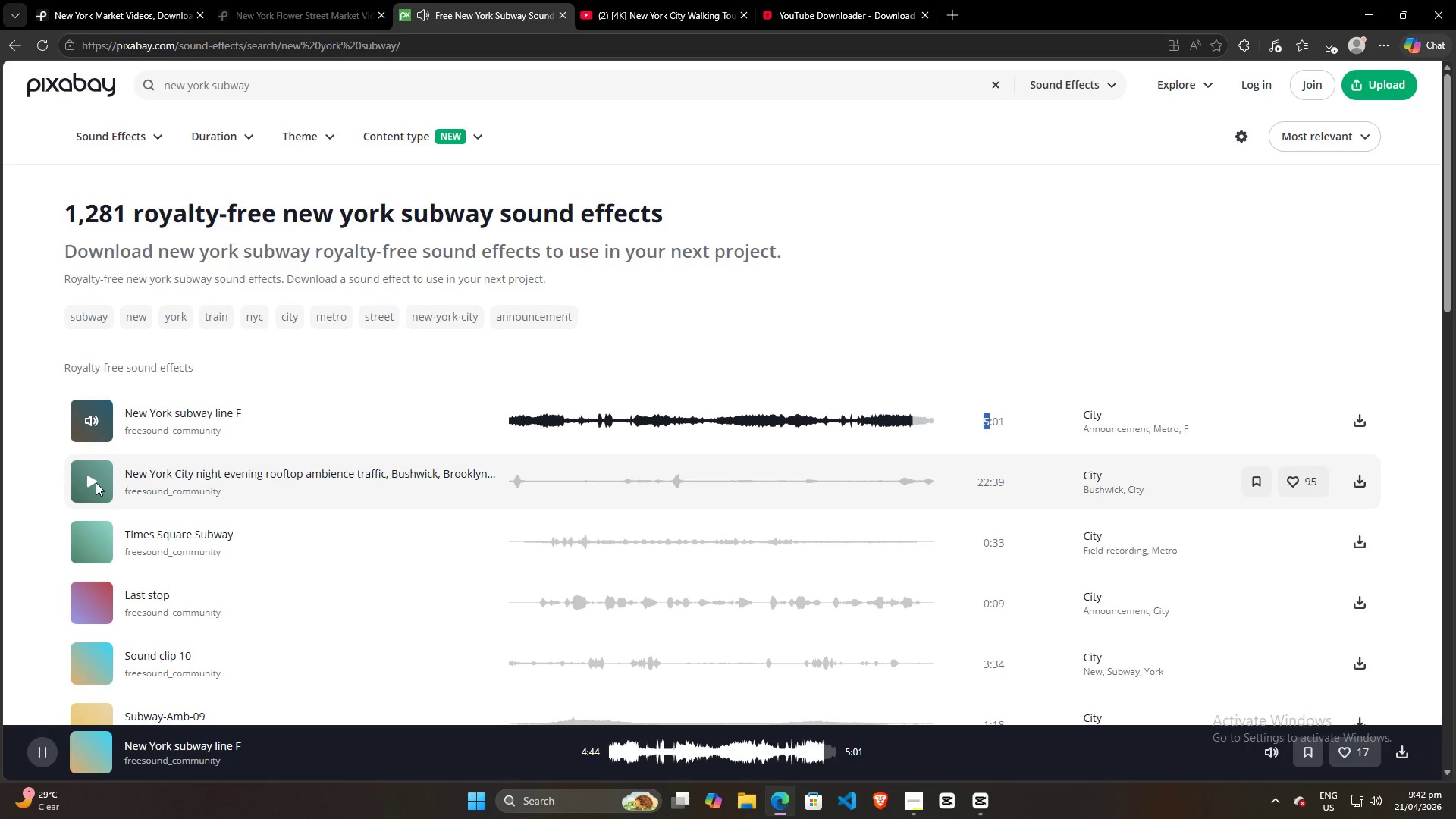 
left_click([92, 482])
 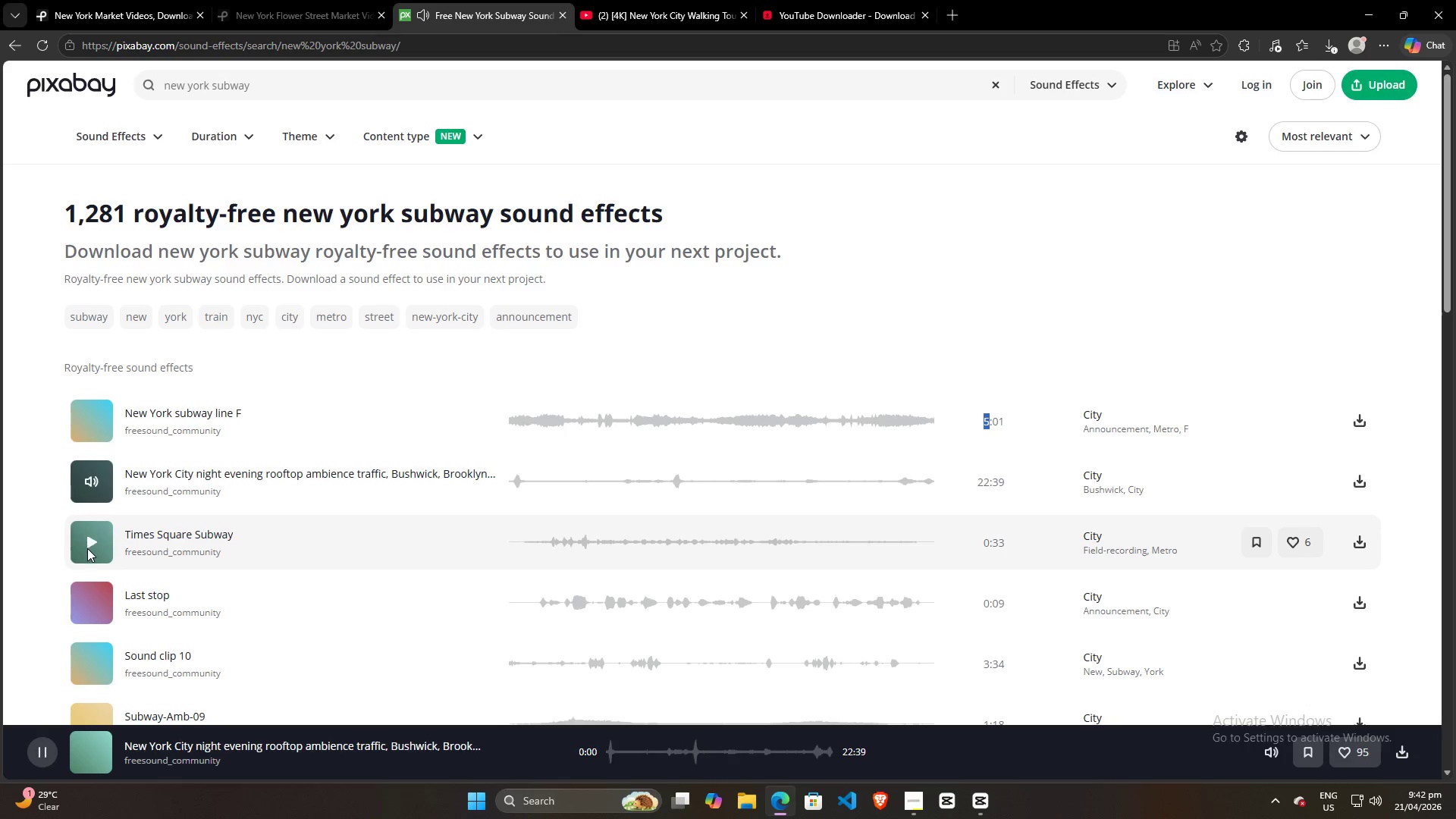 
left_click([86, 548])
 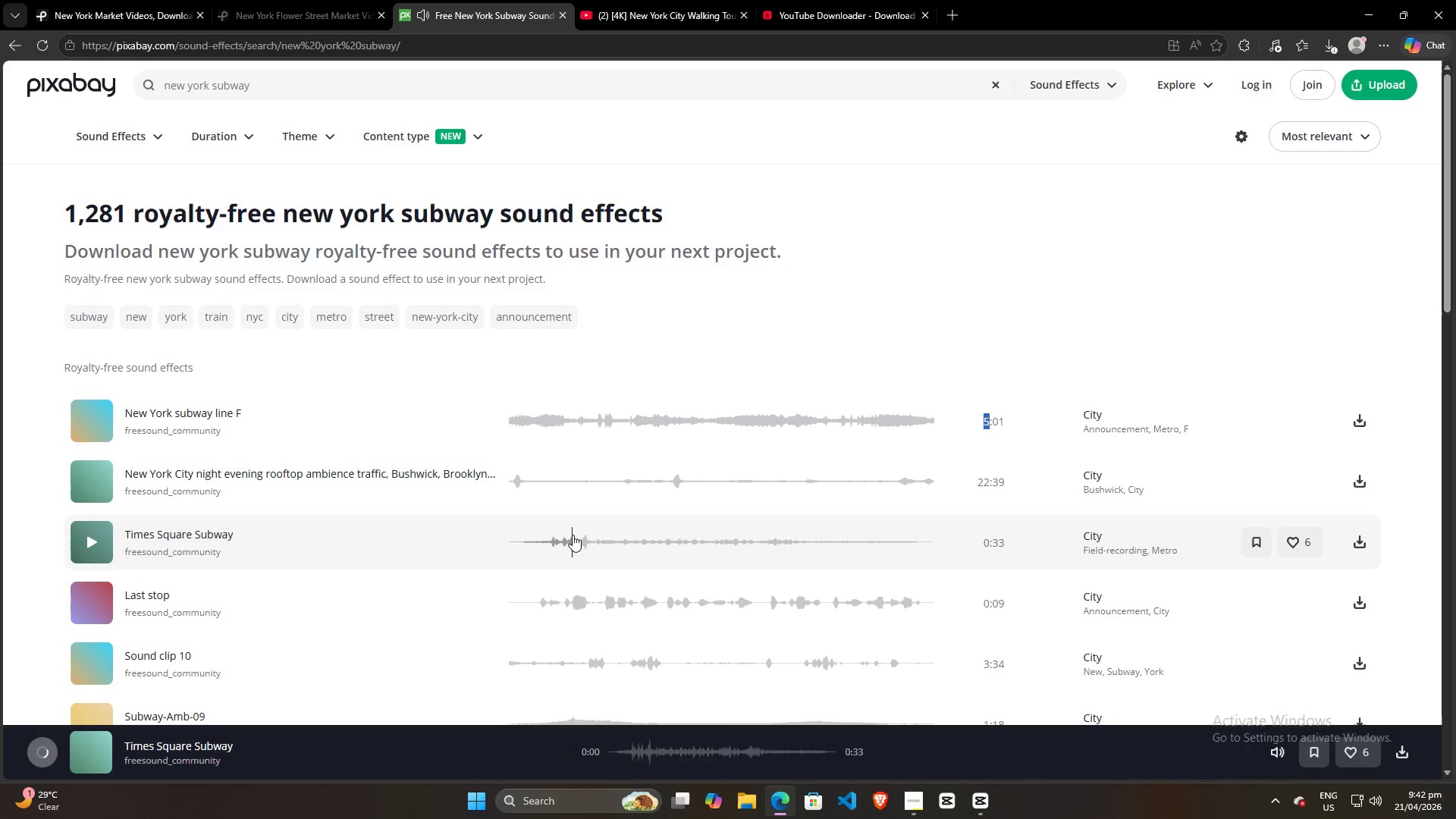 
scroll: coordinate [566, 548], scroll_direction: down, amount: 1.0
 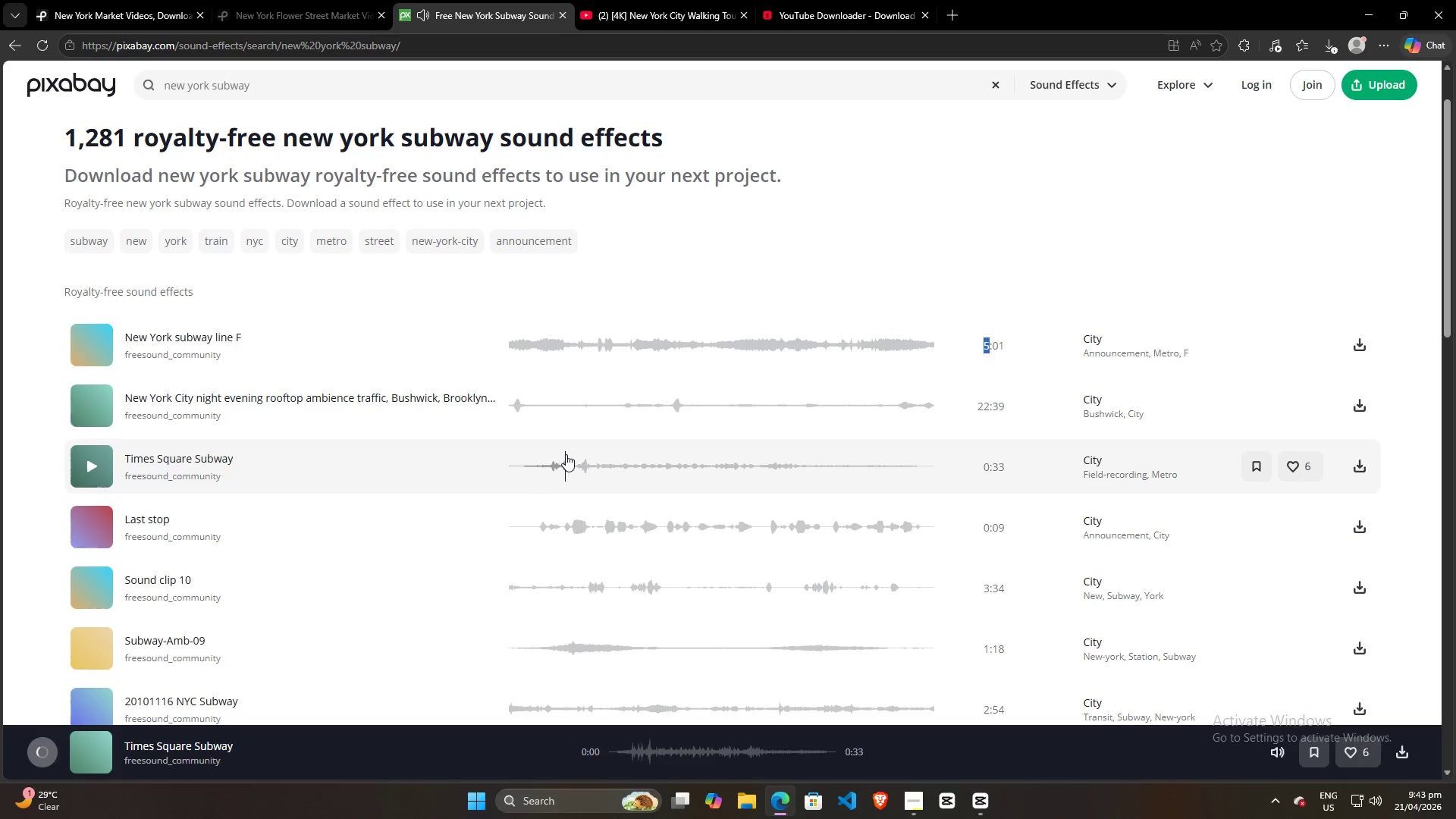 
left_click([555, 455])
 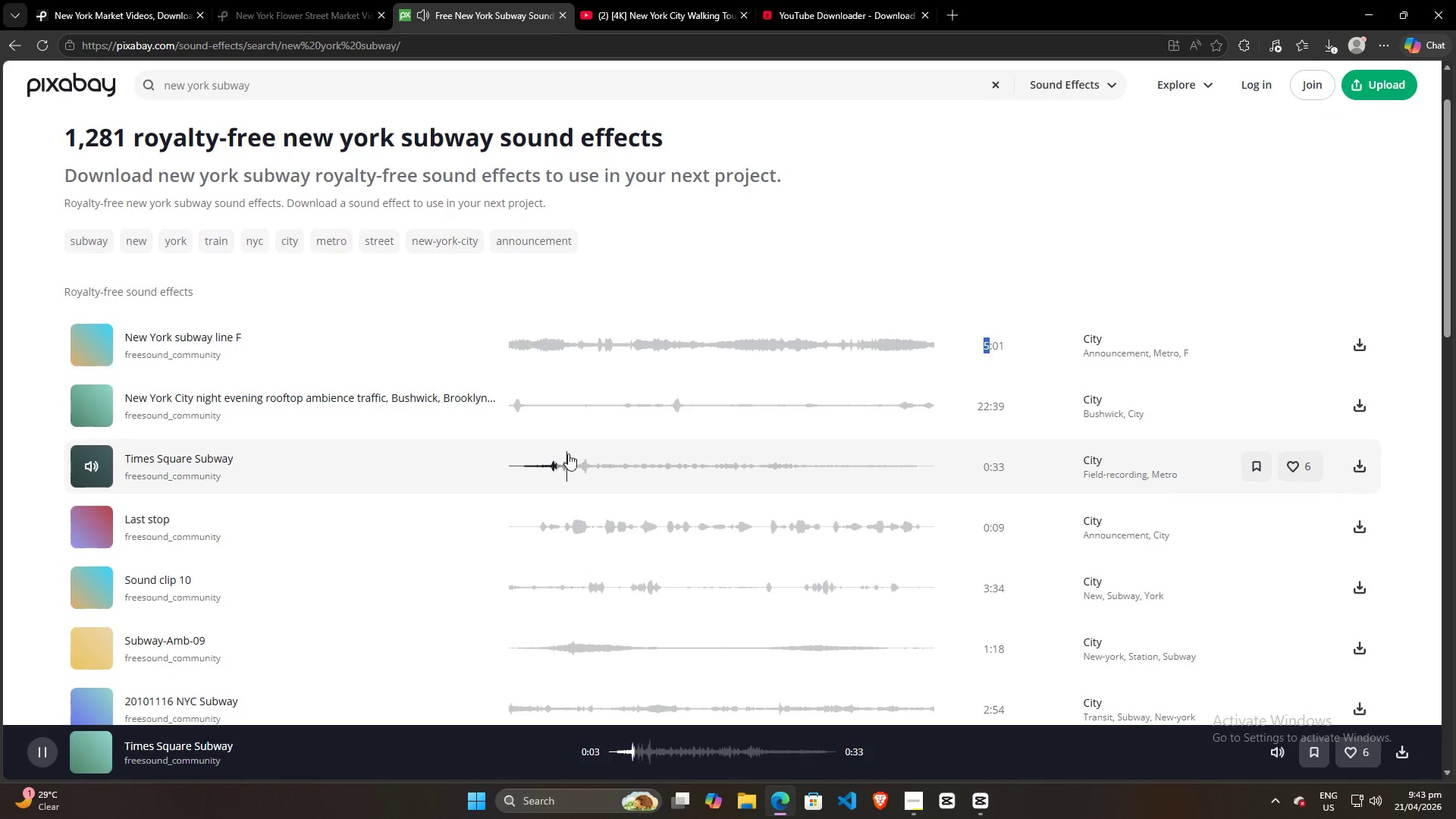 
left_click([570, 453])
 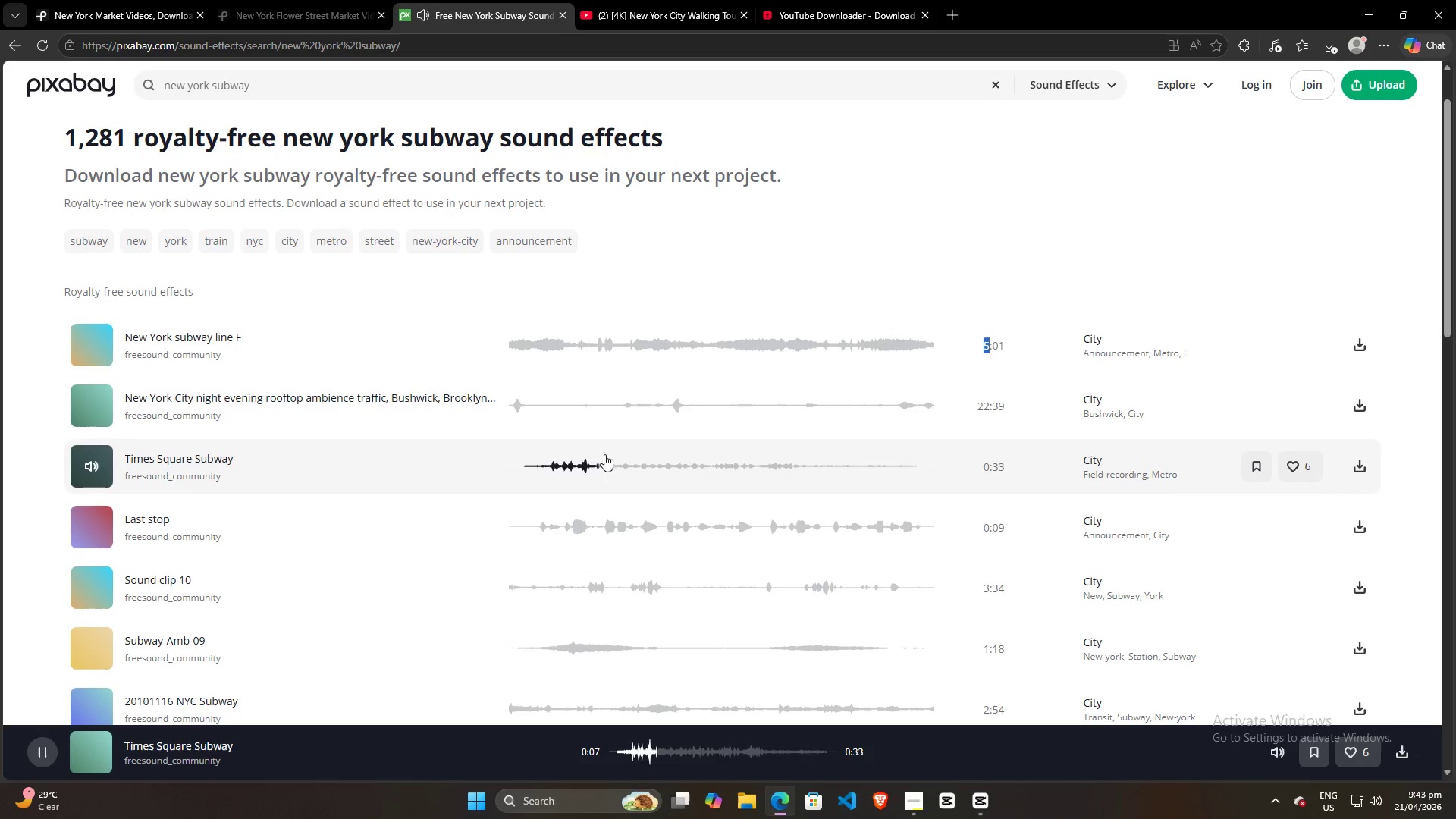 
left_click_drag(start_coordinate=[628, 453], to_coordinate=[632, 452])
 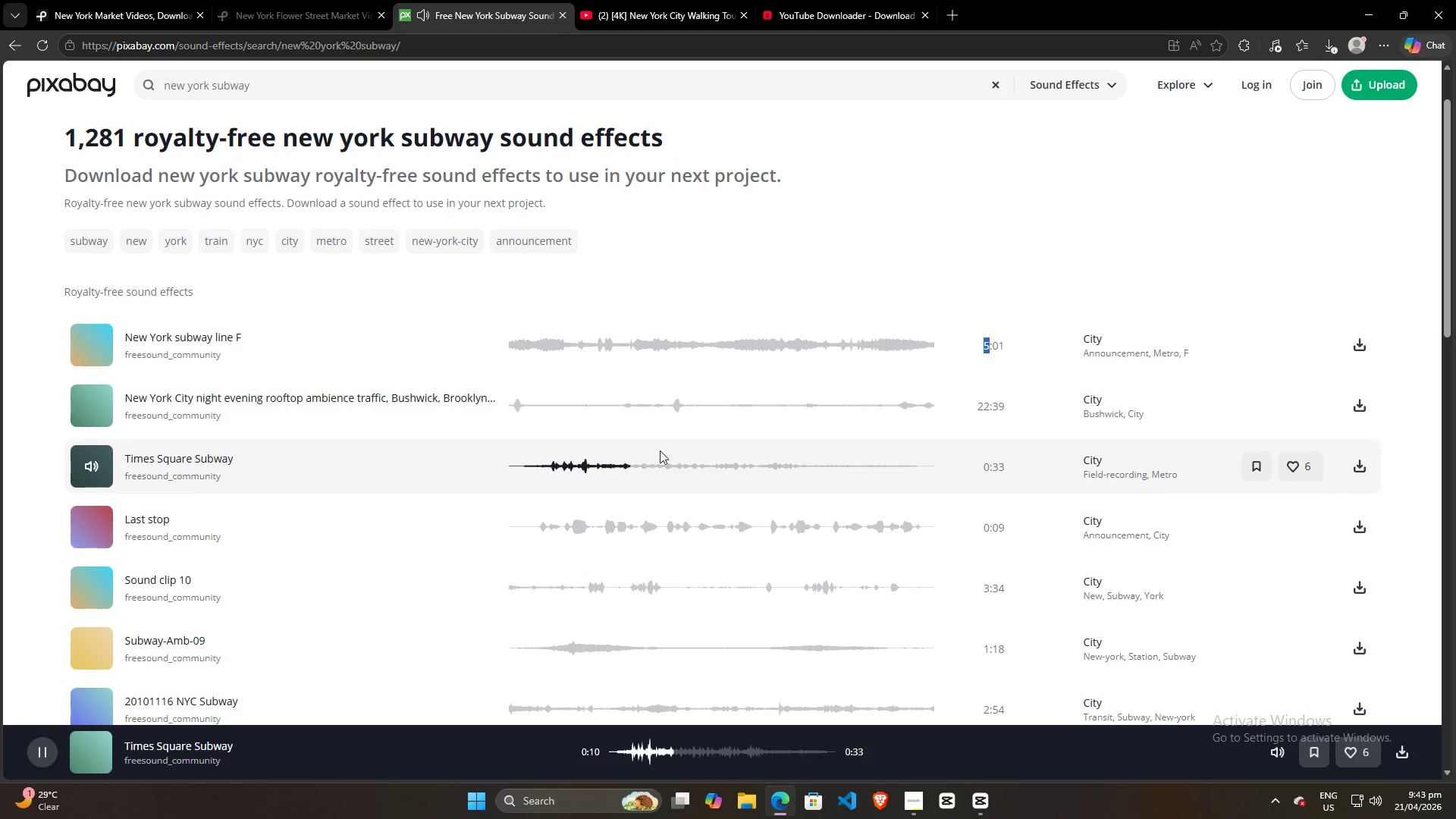 
left_click_drag(start_coordinate=[665, 450], to_coordinate=[670, 449])
 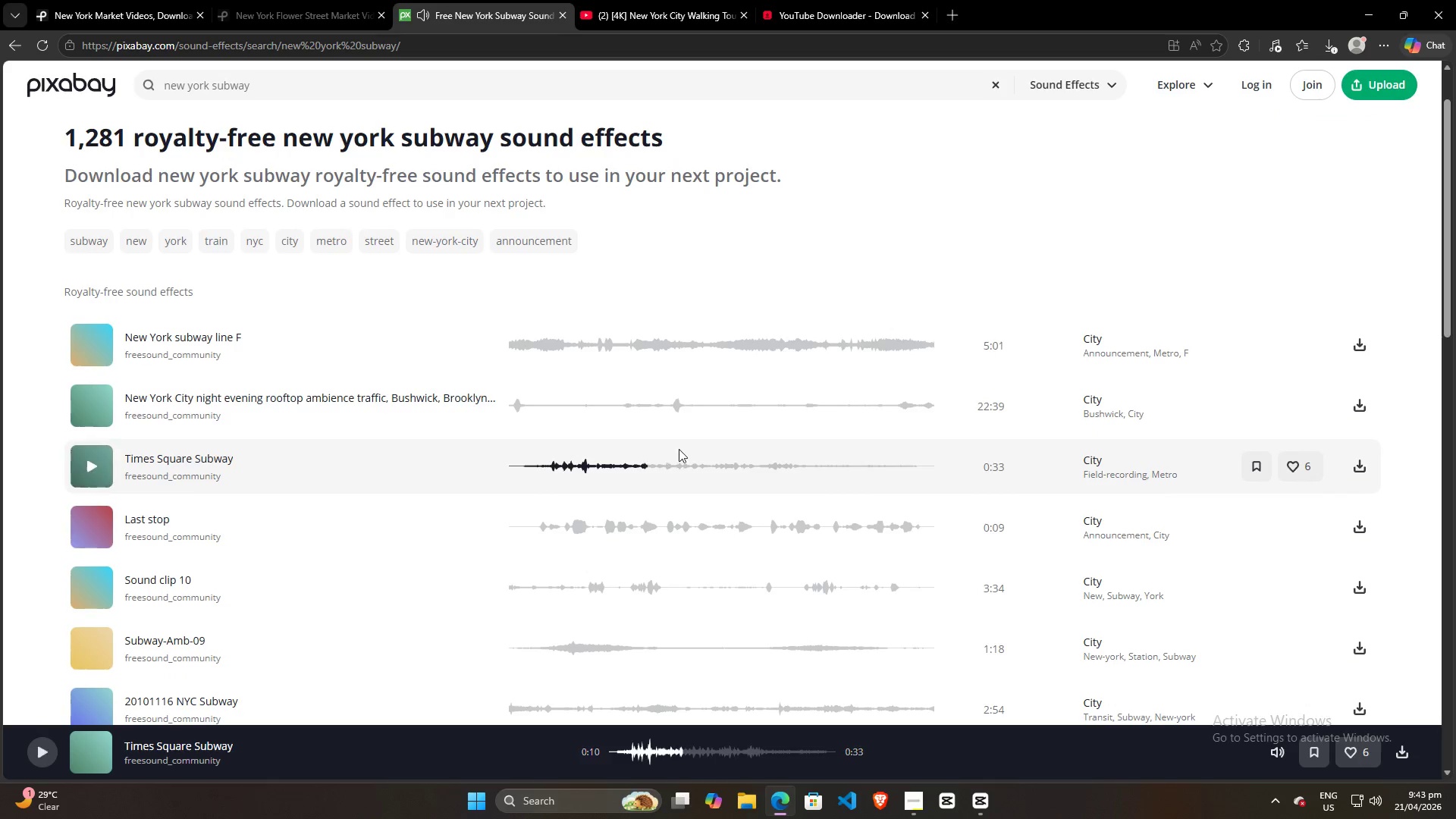 
left_click_drag(start_coordinate=[679, 449], to_coordinate=[686, 447])
 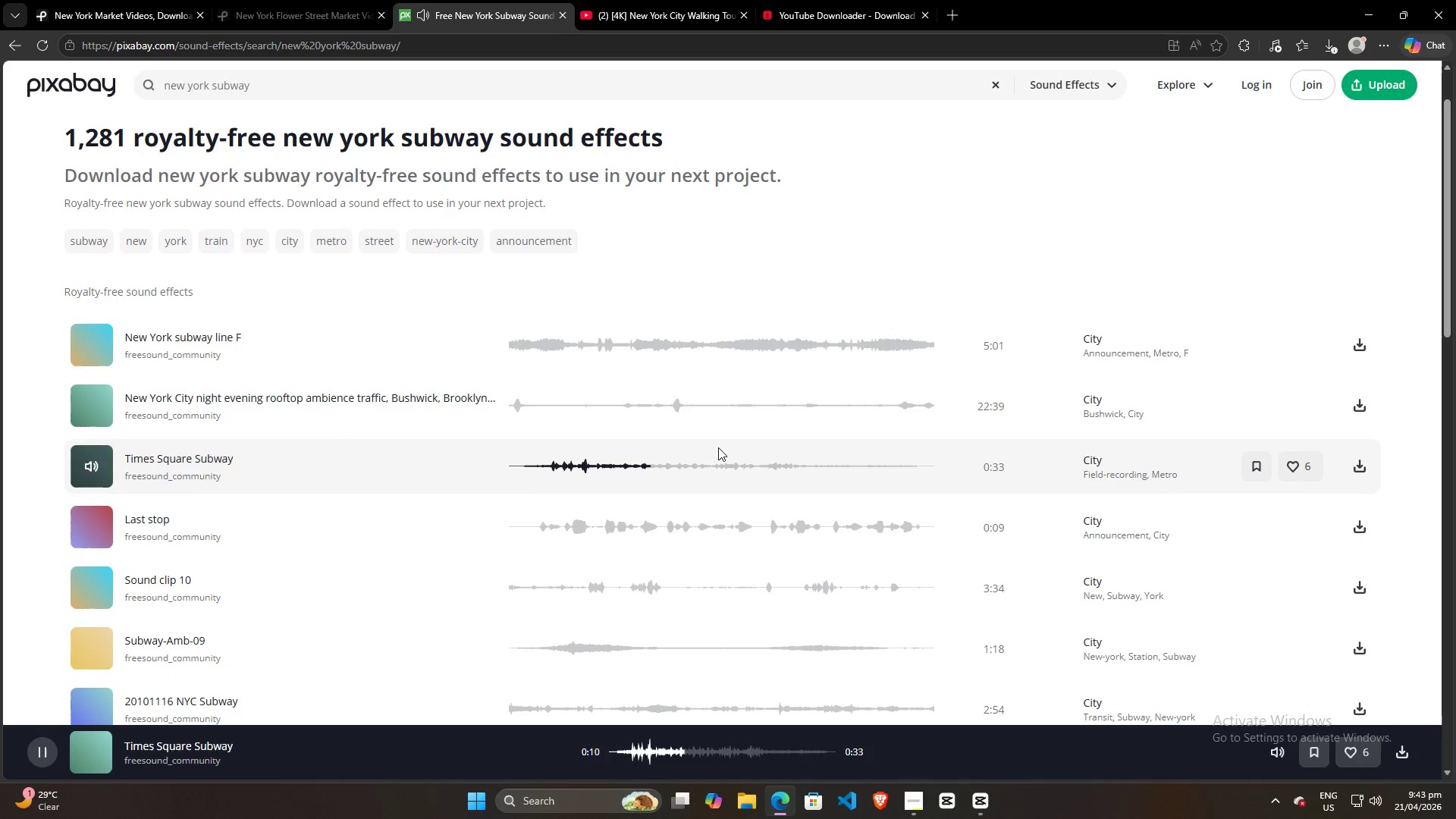 
triple_click([720, 447])
 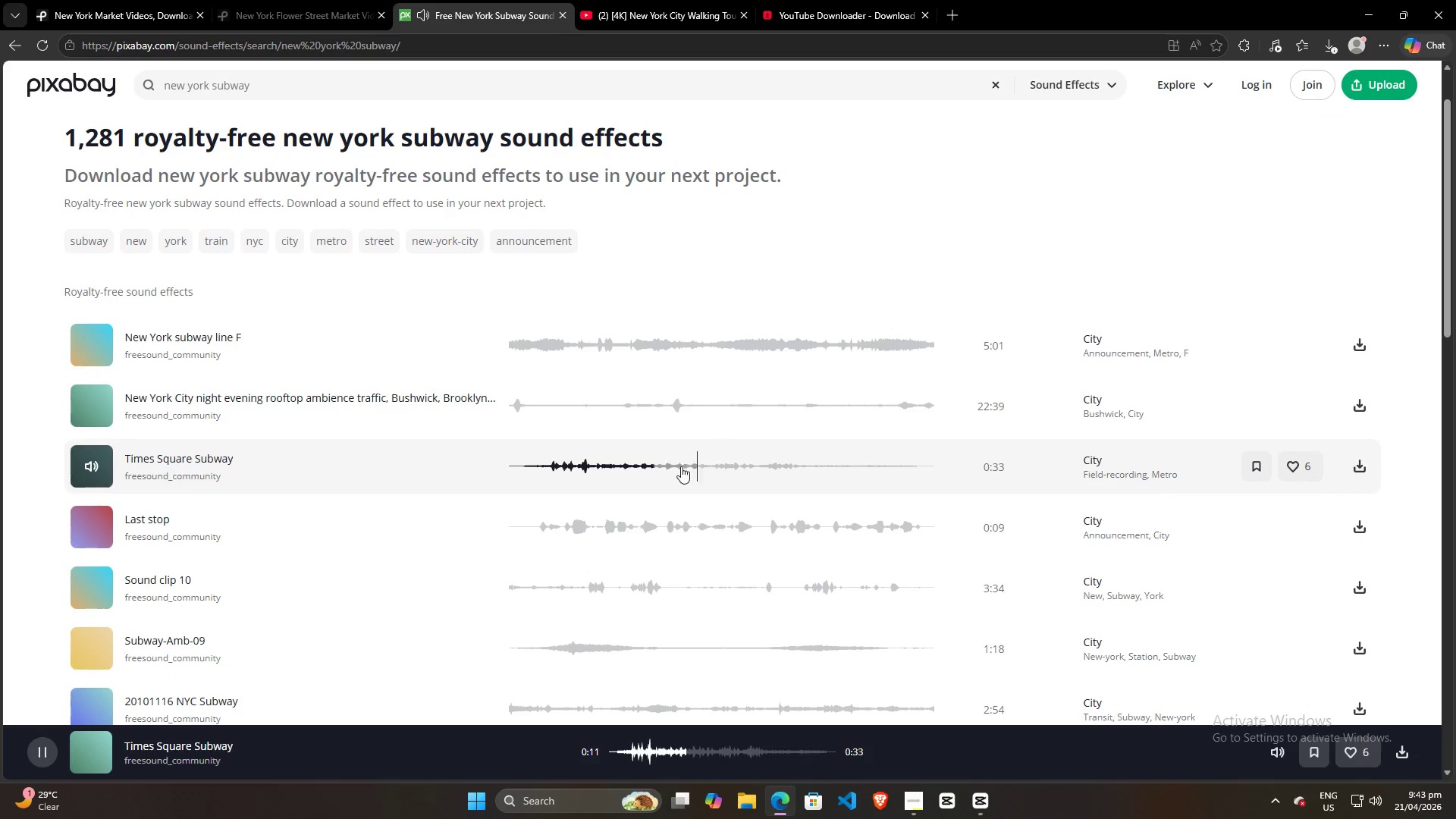 
scroll: coordinate [633, 476], scroll_direction: up, amount: 3.0
 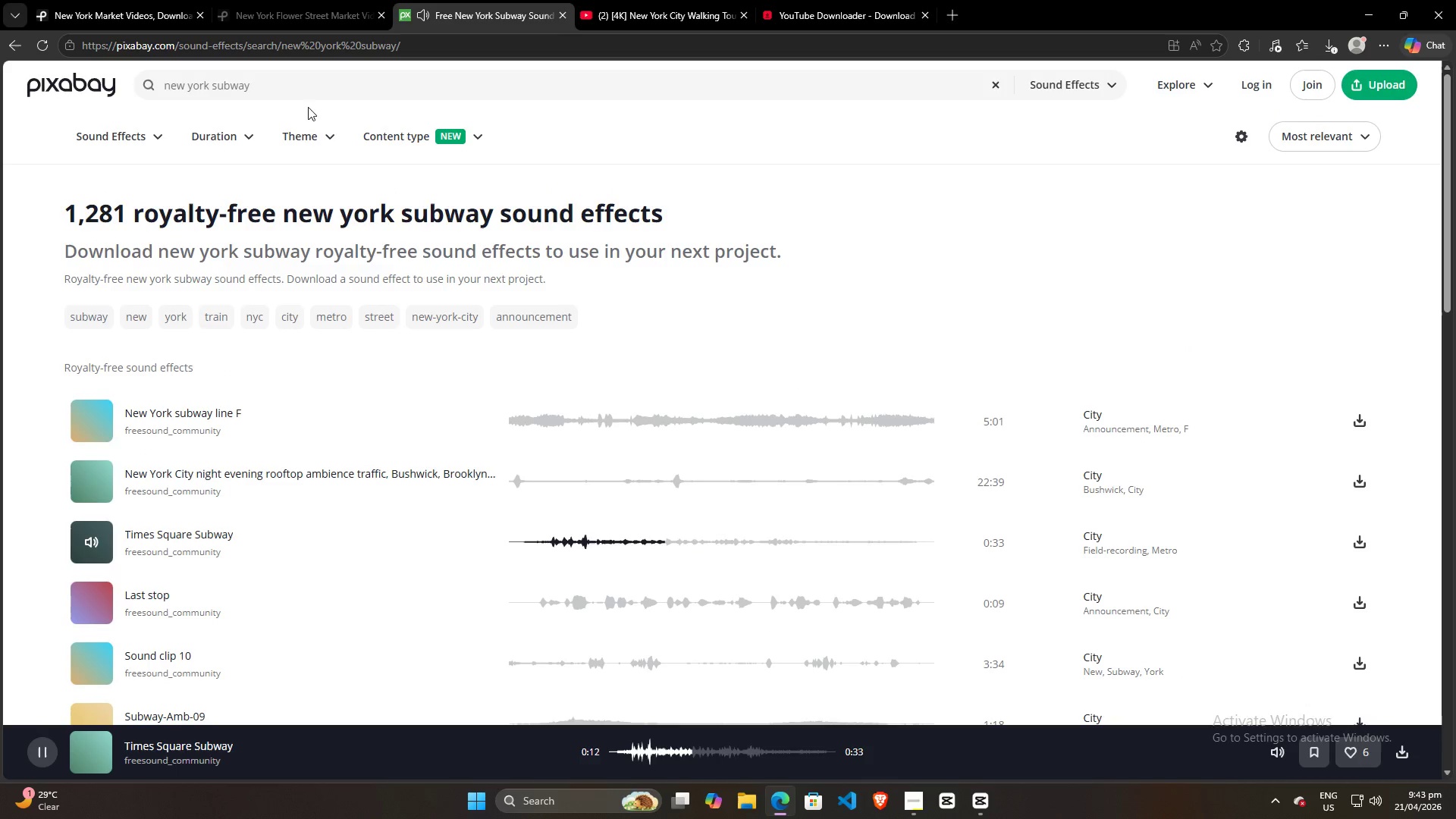 
left_click_drag(start_coordinate=[281, 90], to_coordinate=[81, 77])
 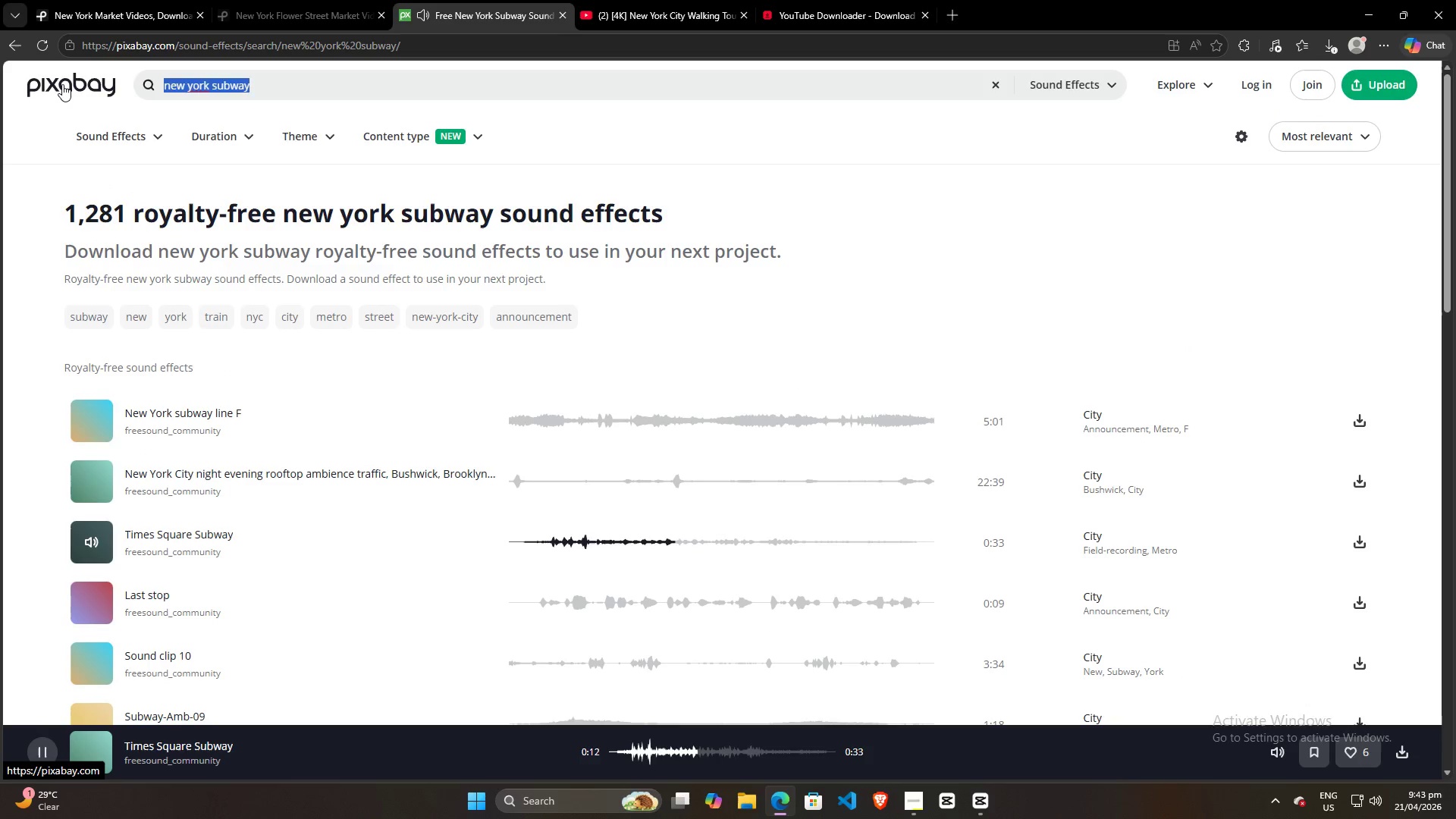 
type(trai)
 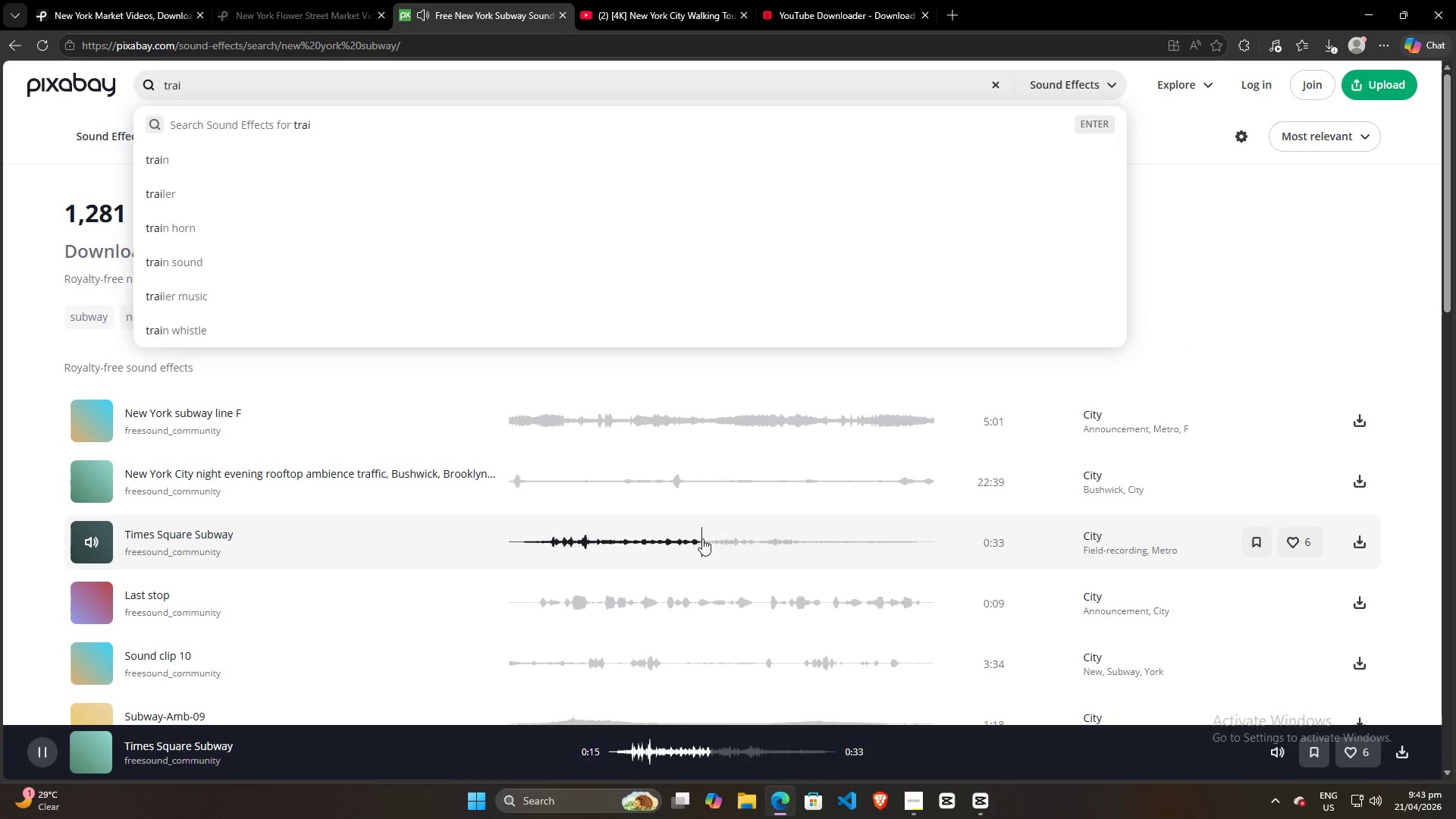 
left_click_drag(start_coordinate=[746, 542], to_coordinate=[750, 540])
 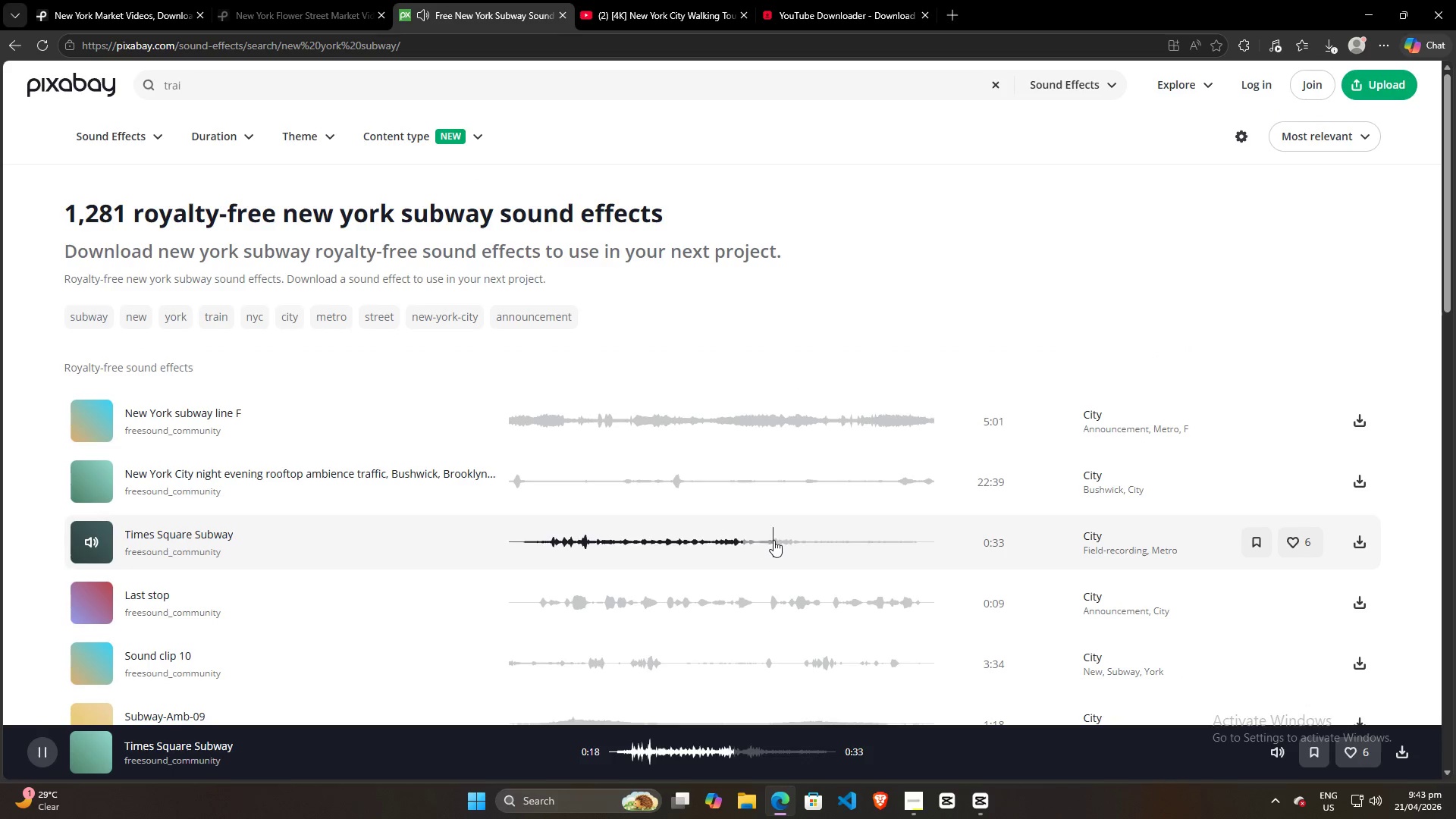 
left_click_drag(start_coordinate=[774, 540], to_coordinate=[780, 540])
 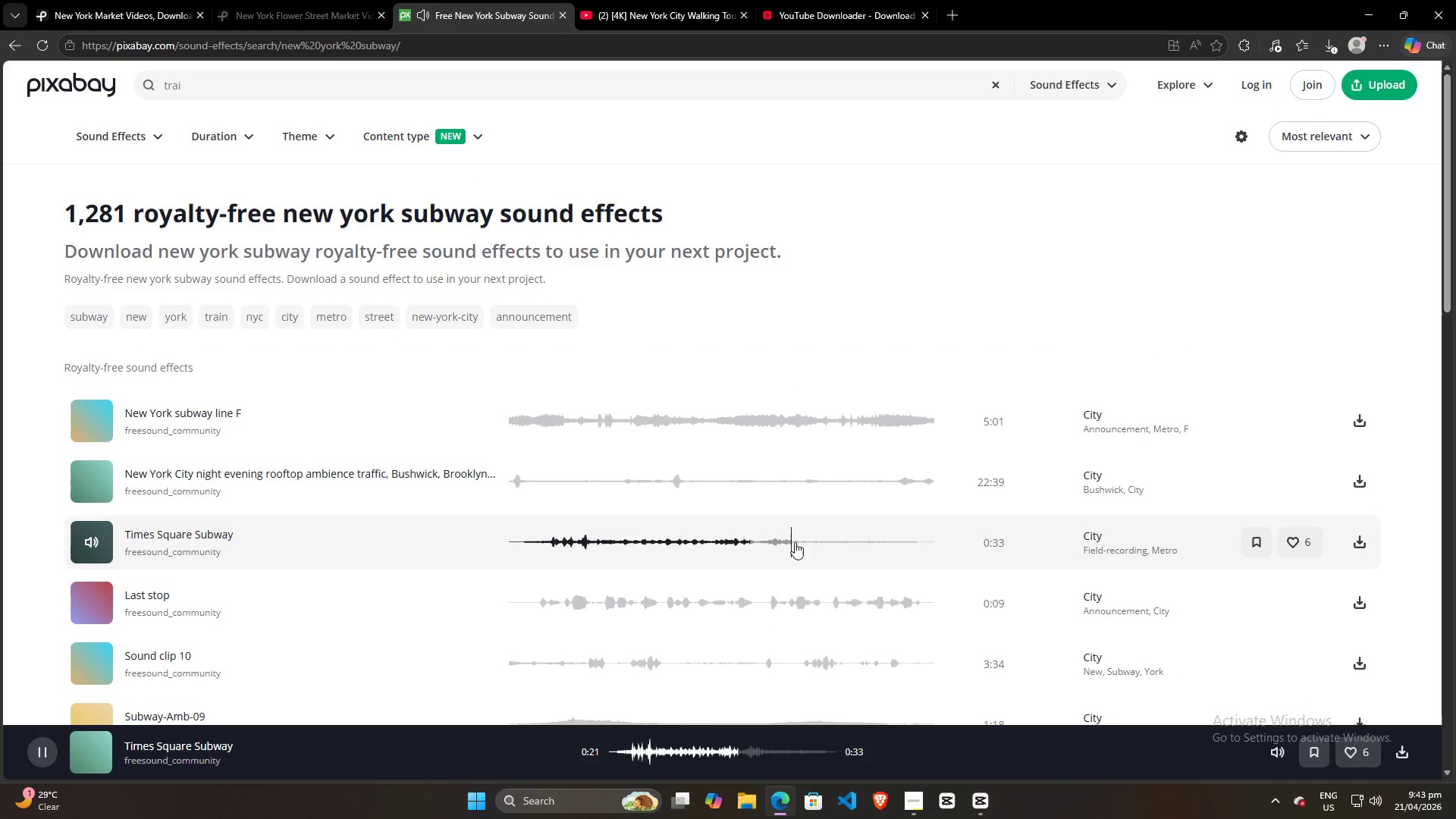 
left_click_drag(start_coordinate=[795, 542], to_coordinate=[799, 542])
 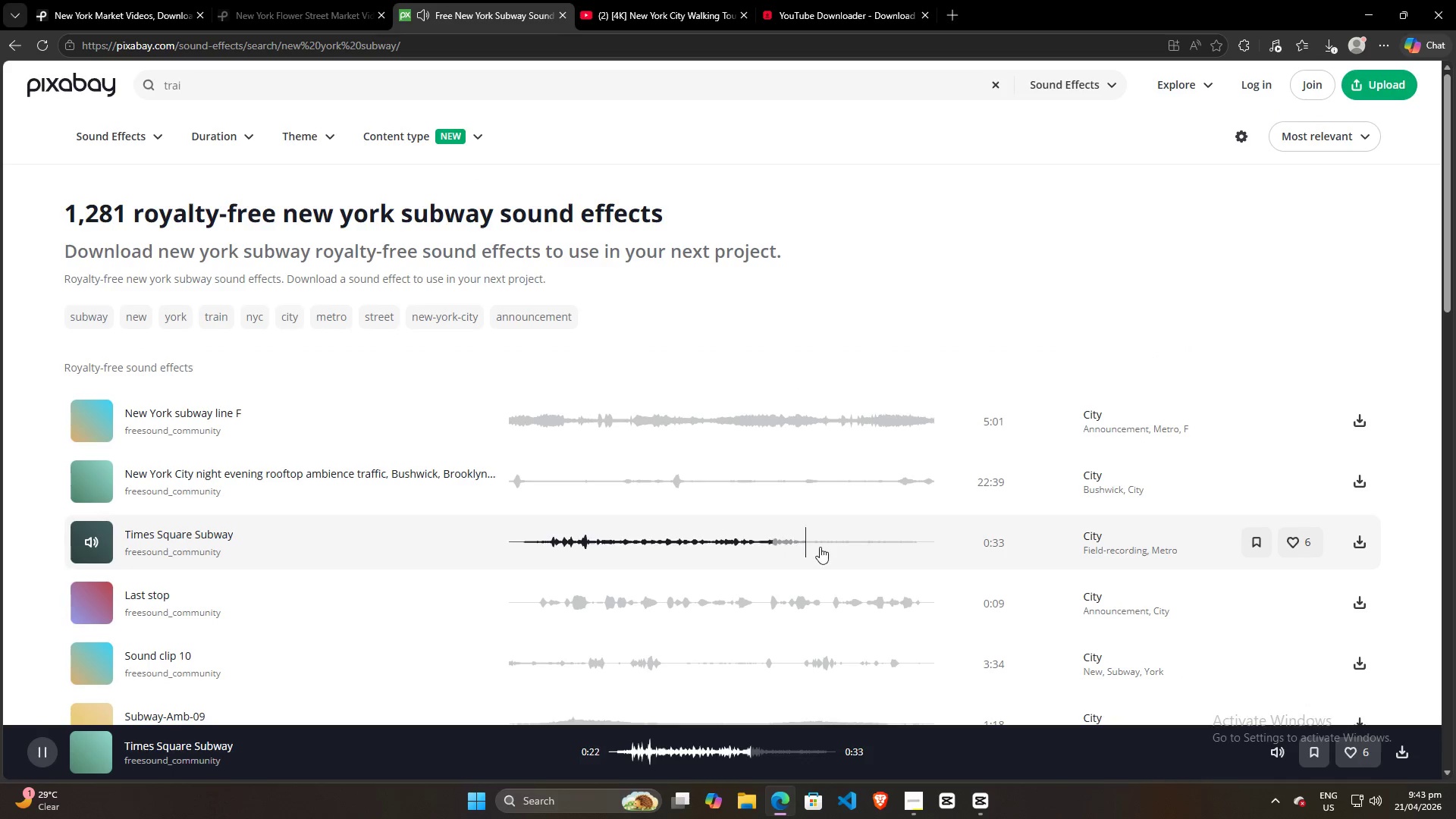 
triple_click([822, 548])
 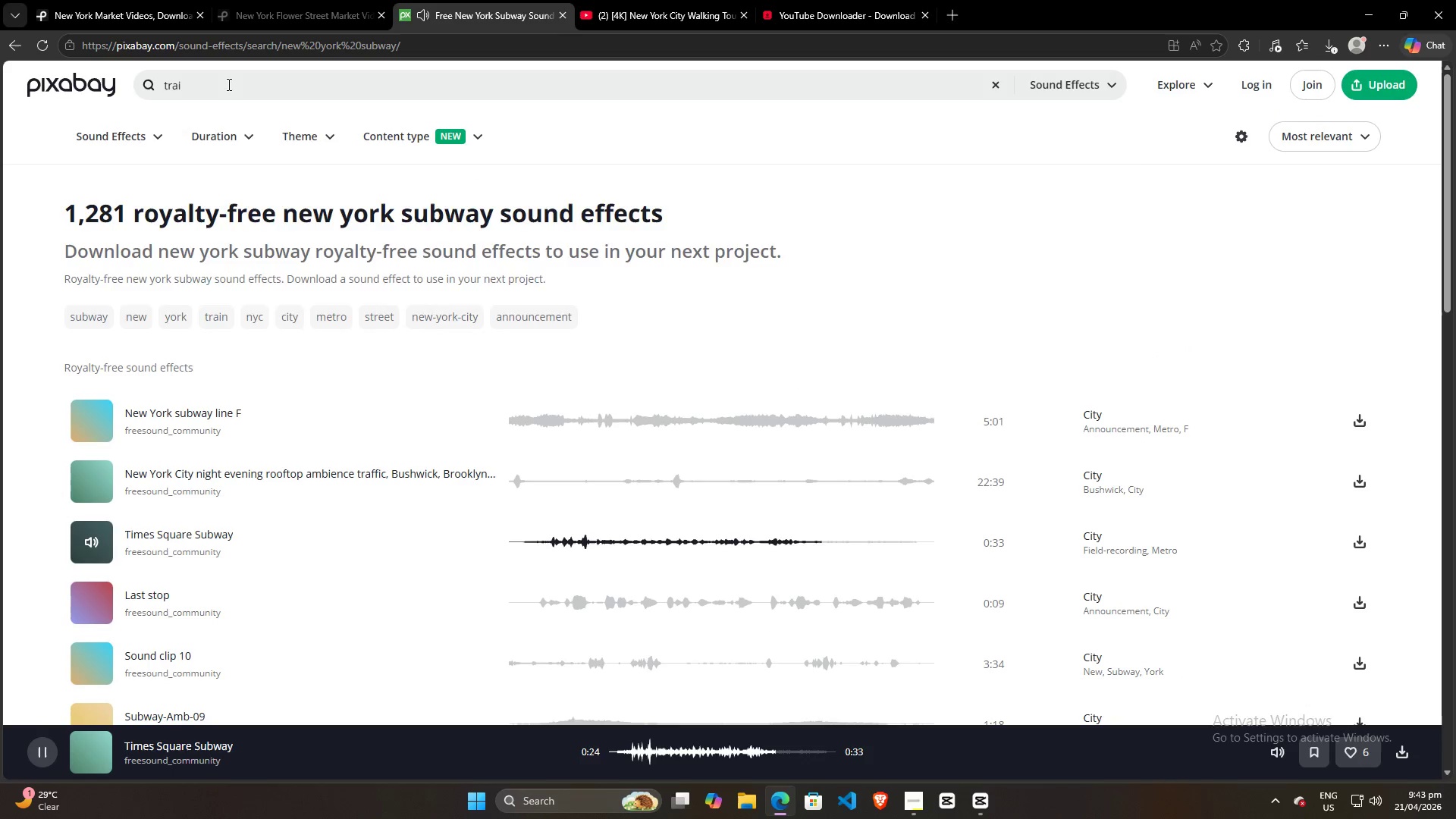 
left_click_drag(start_coordinate=[226, 83], to_coordinate=[77, 83])
 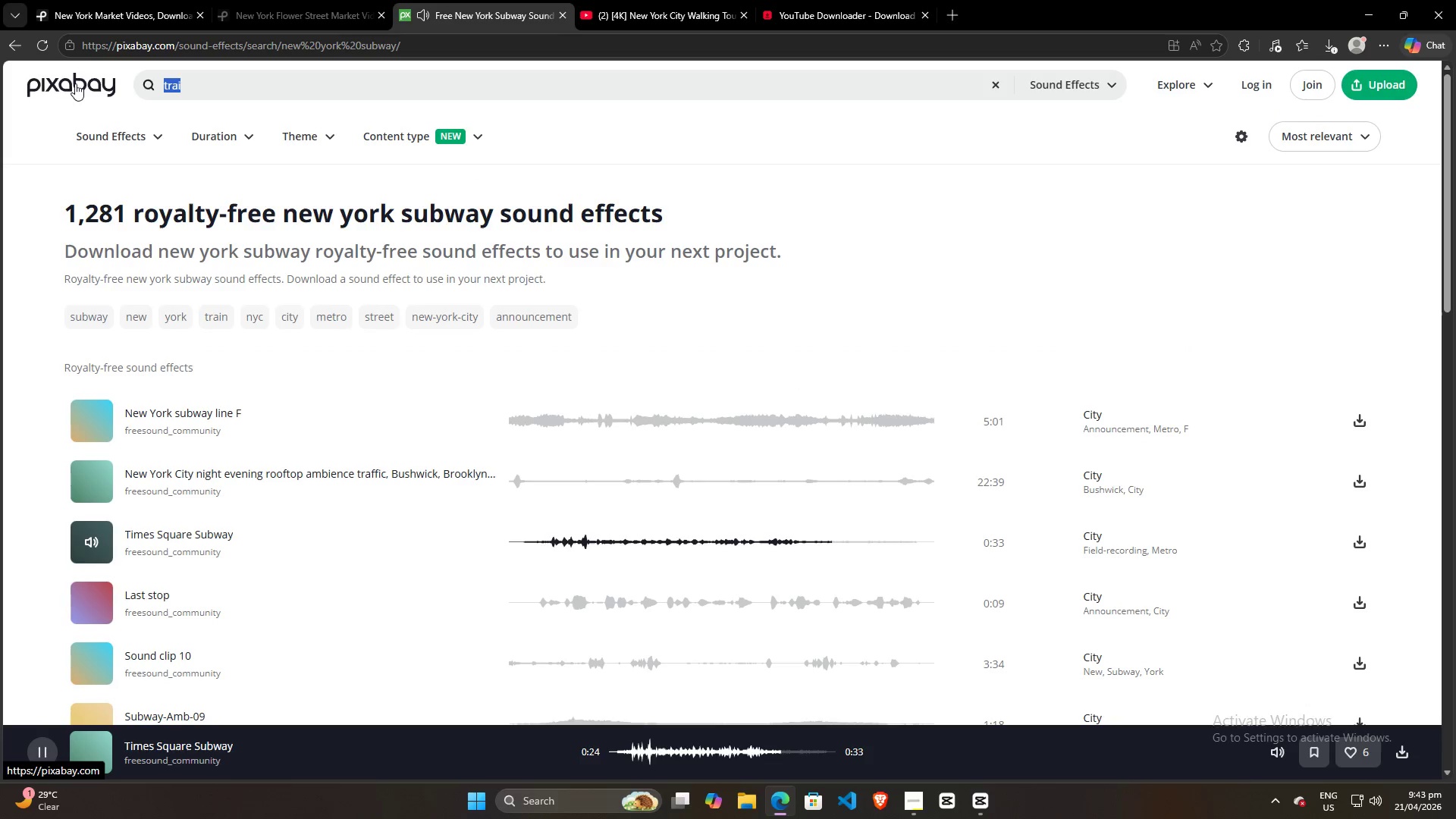 
type(subway tain)
key(Backspace)
key(Backspace)
key(Backspace)
type(rain brake)
 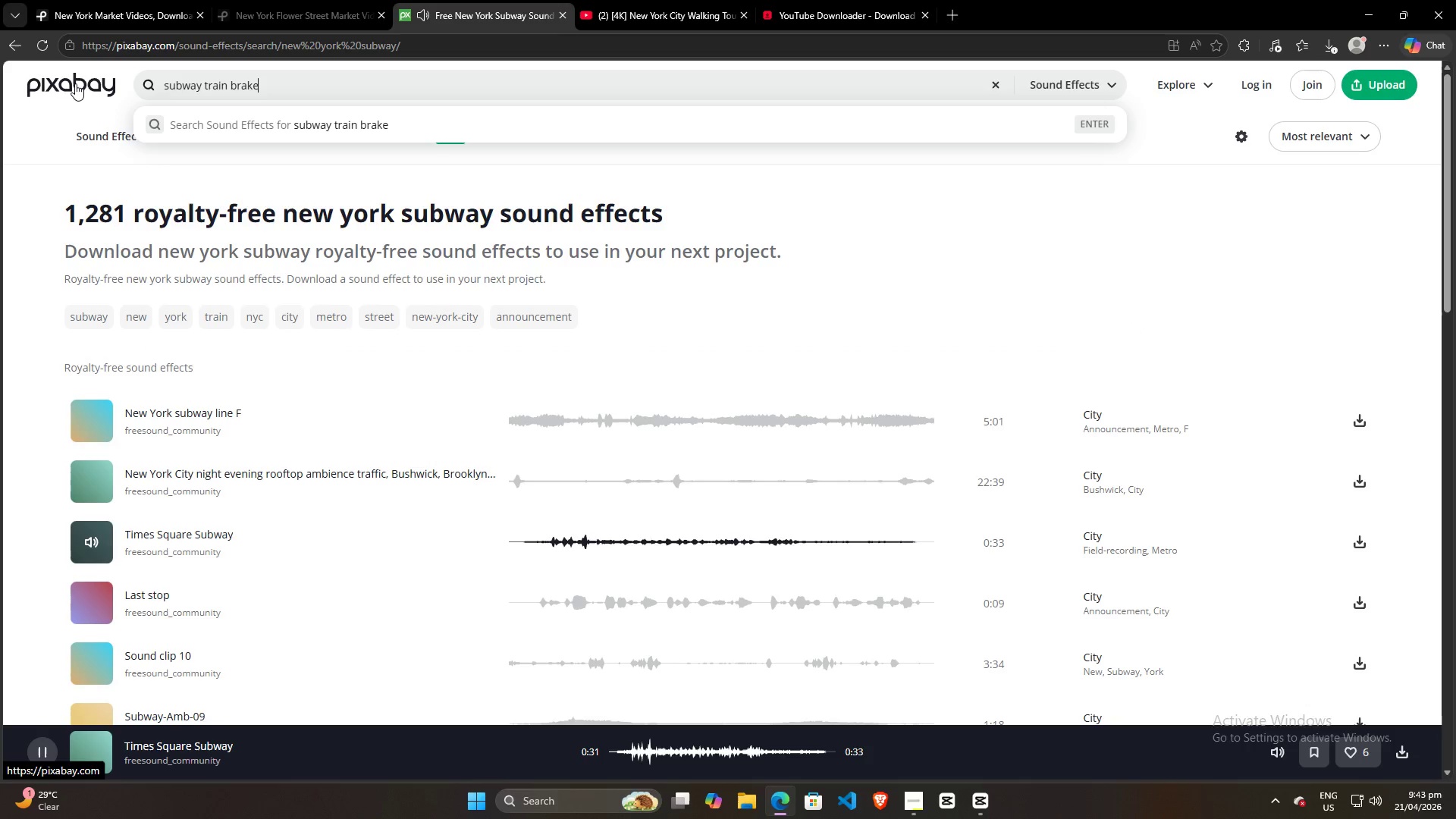 
key(Enter)
 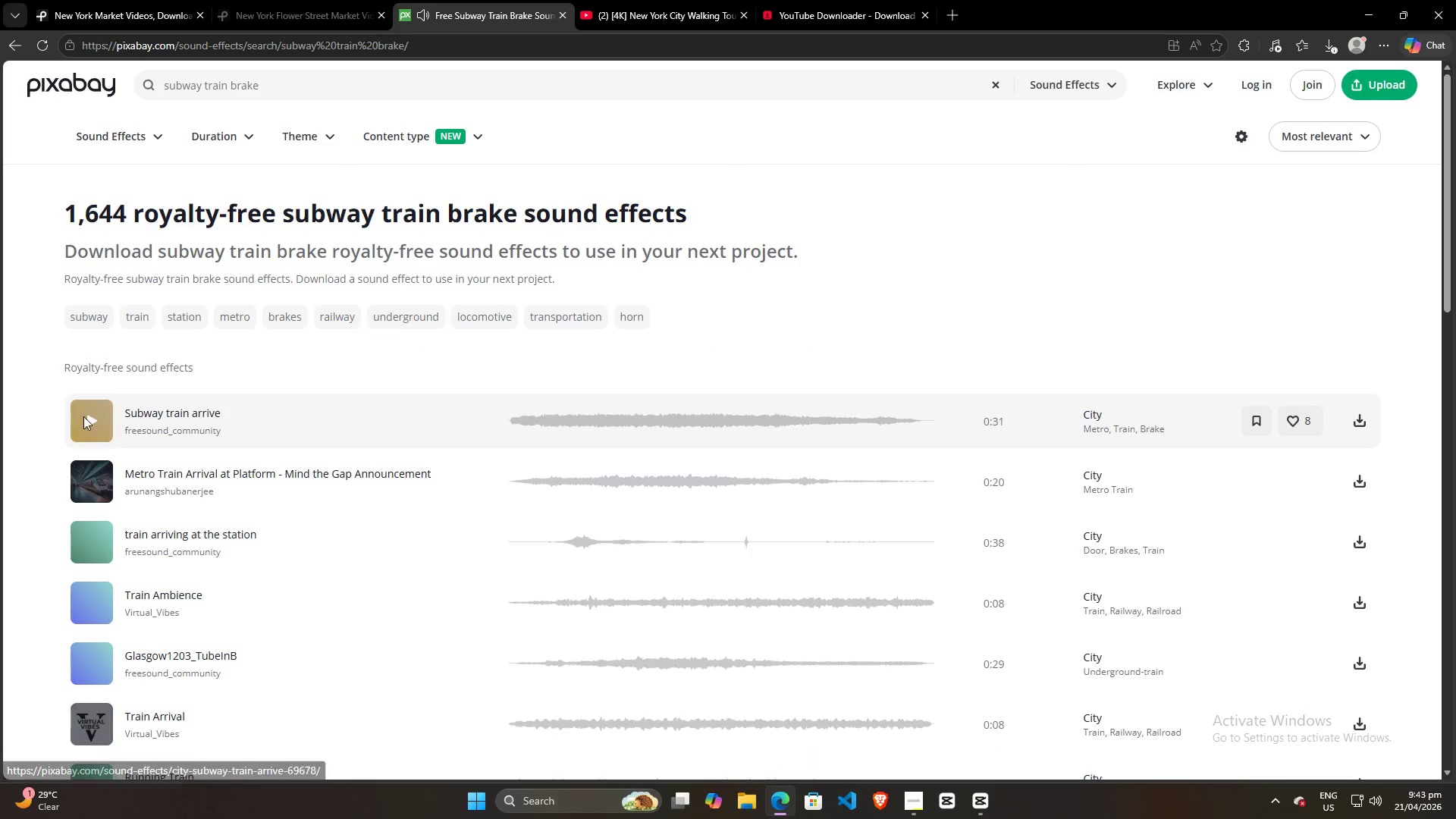 
left_click([86, 425])
 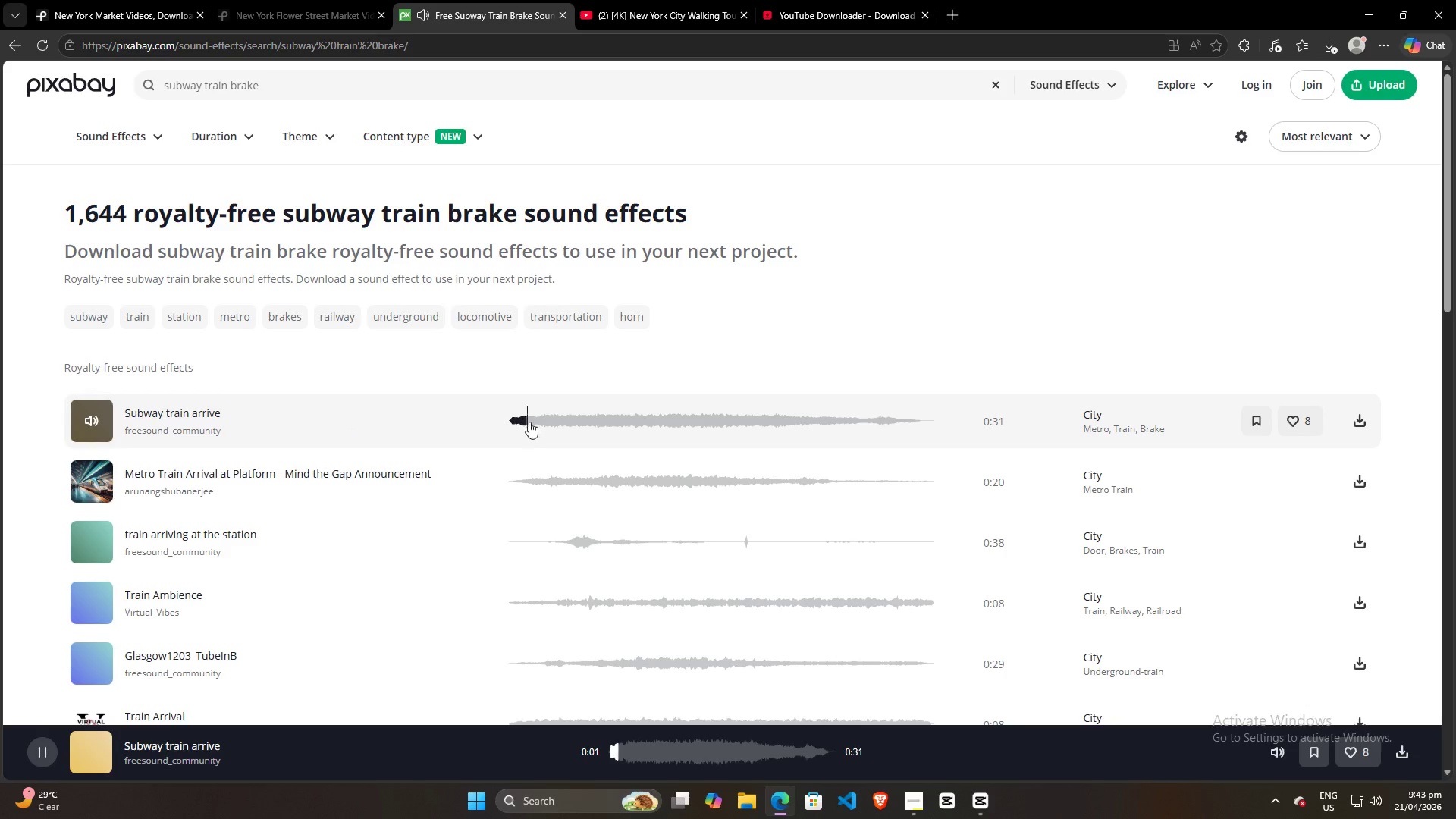 
double_click([571, 420])
 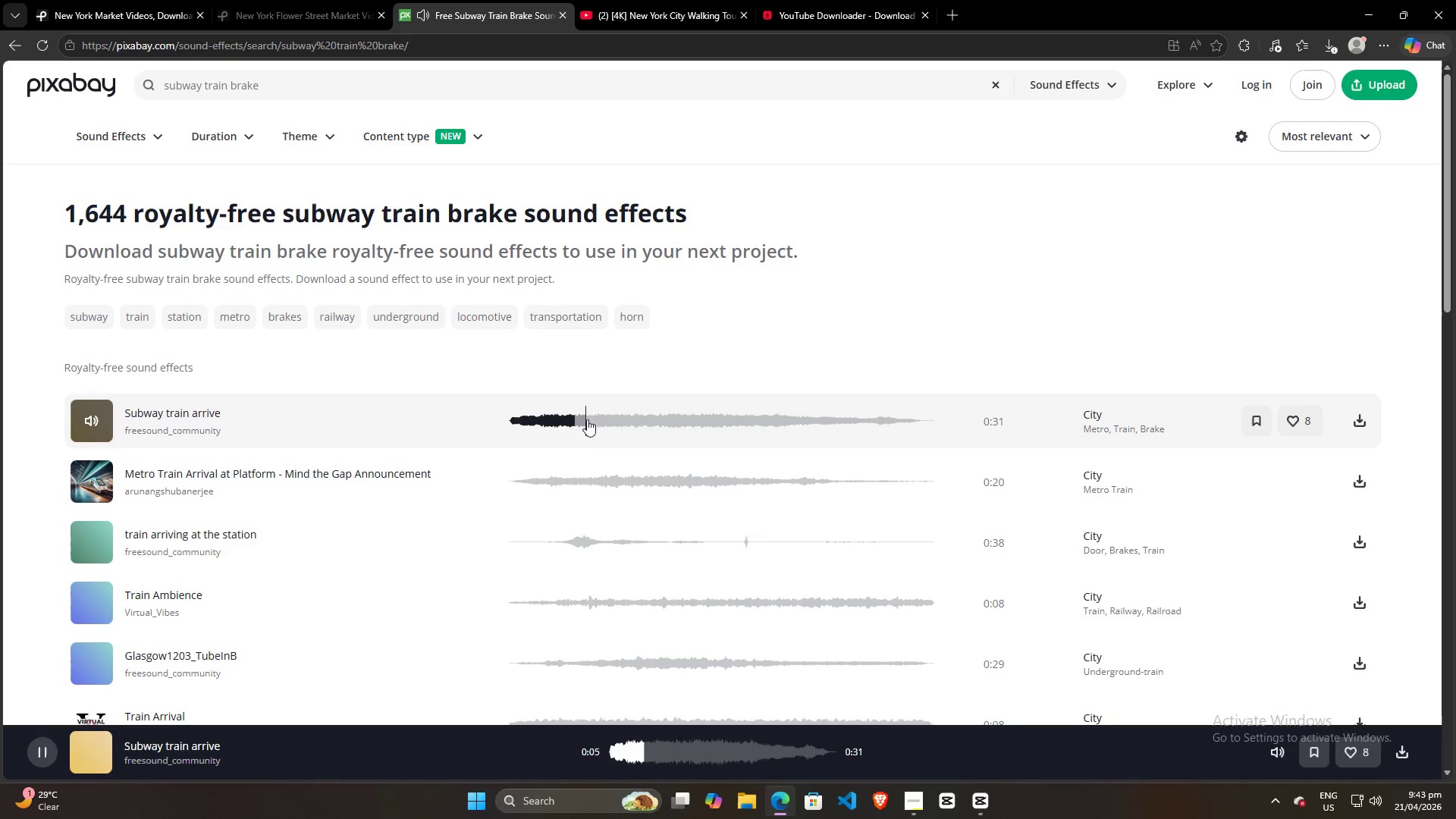 
double_click([630, 425])
 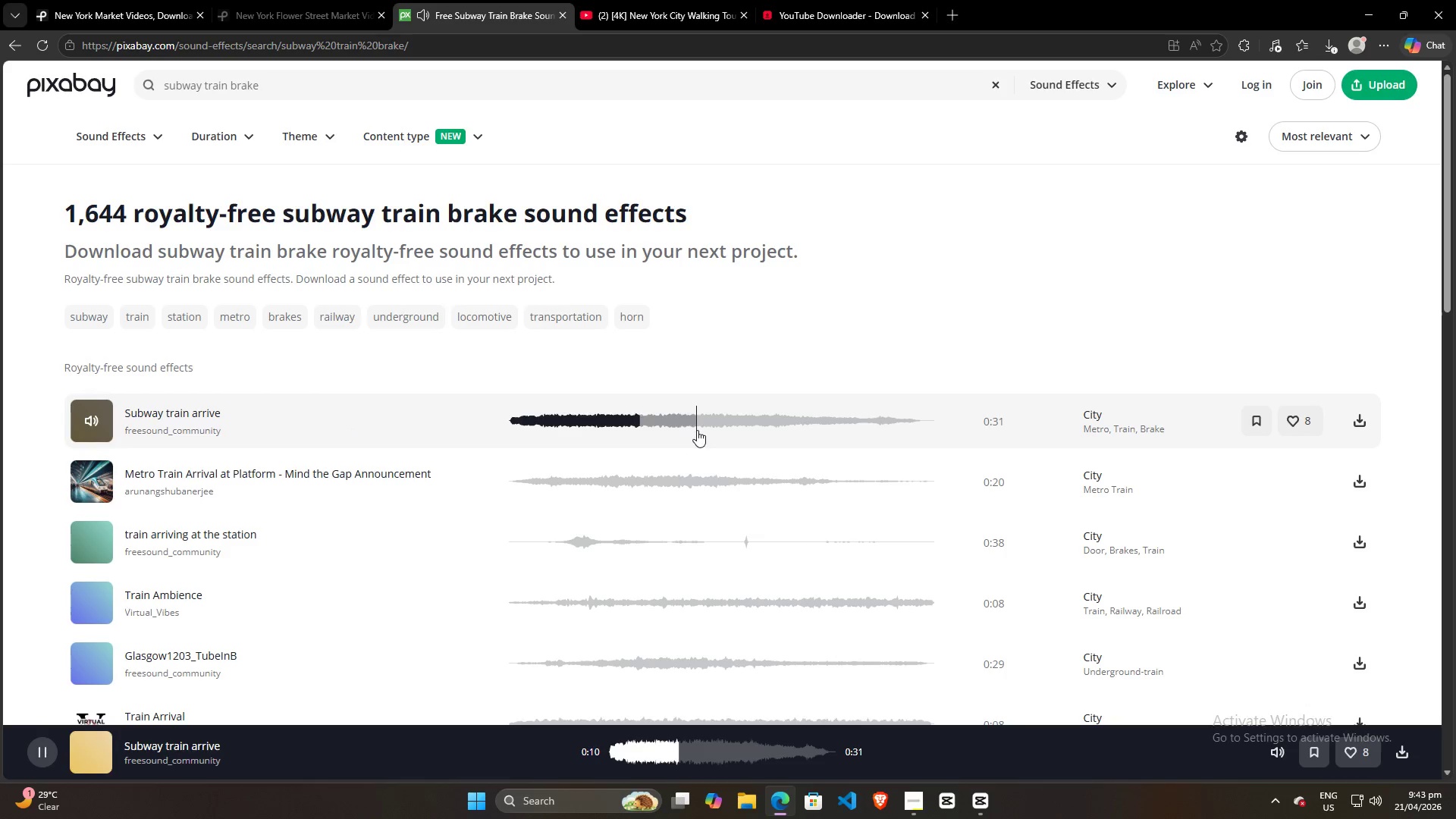 
triple_click([697, 430])
 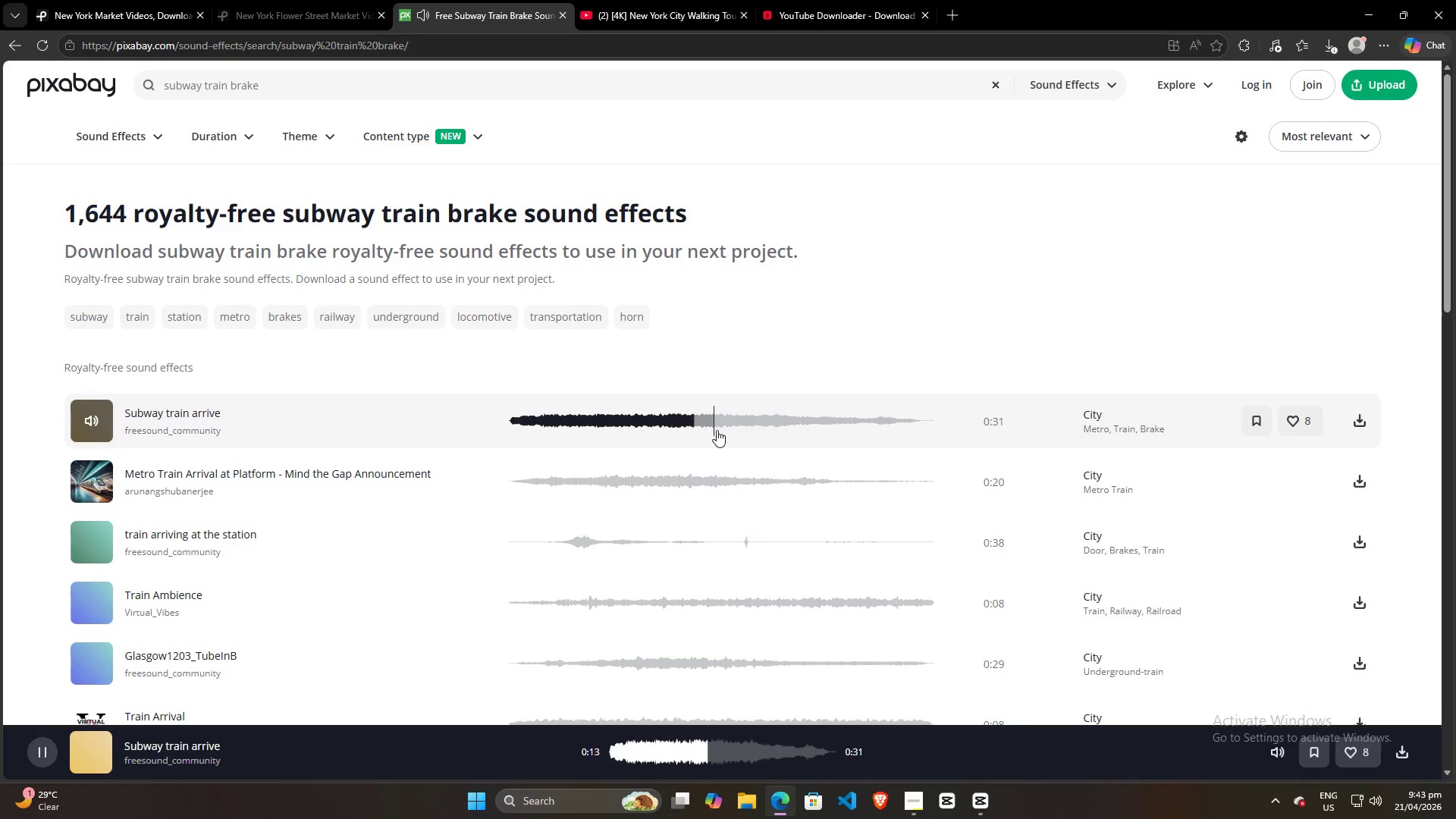 
triple_click([719, 430])
 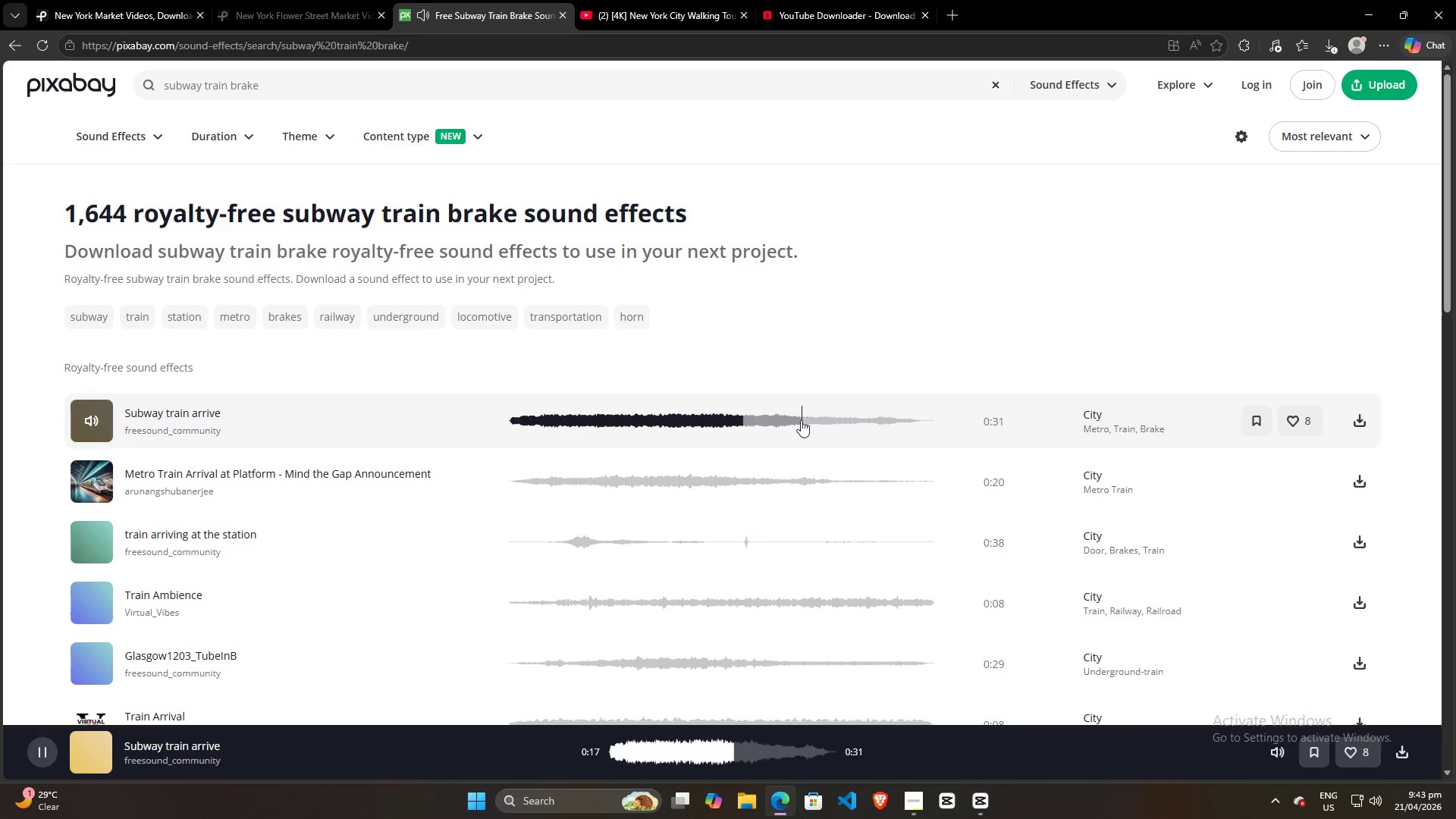 
left_click([786, 420])
 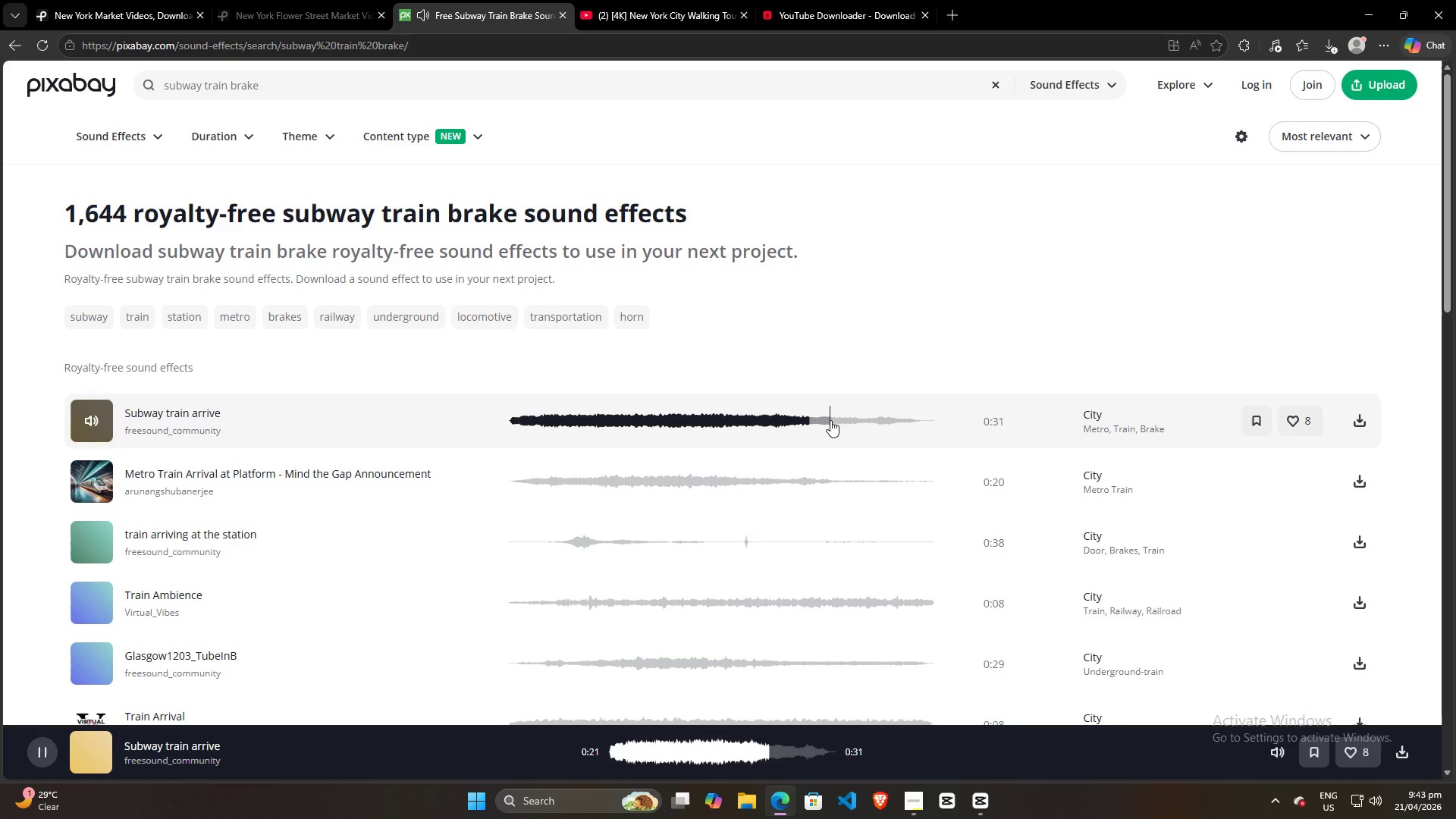 
triple_click([858, 422])
 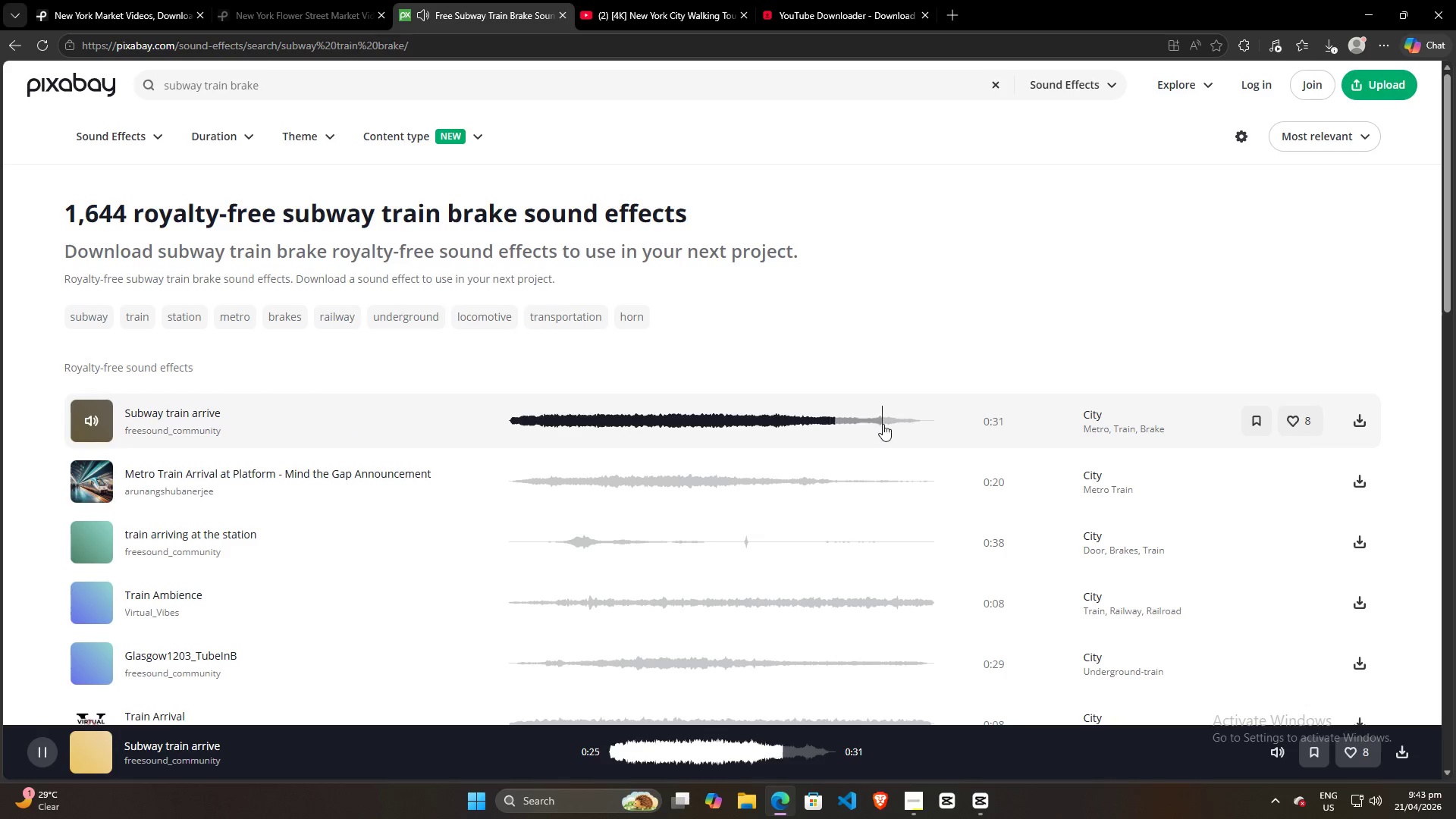 
triple_click([883, 424])
 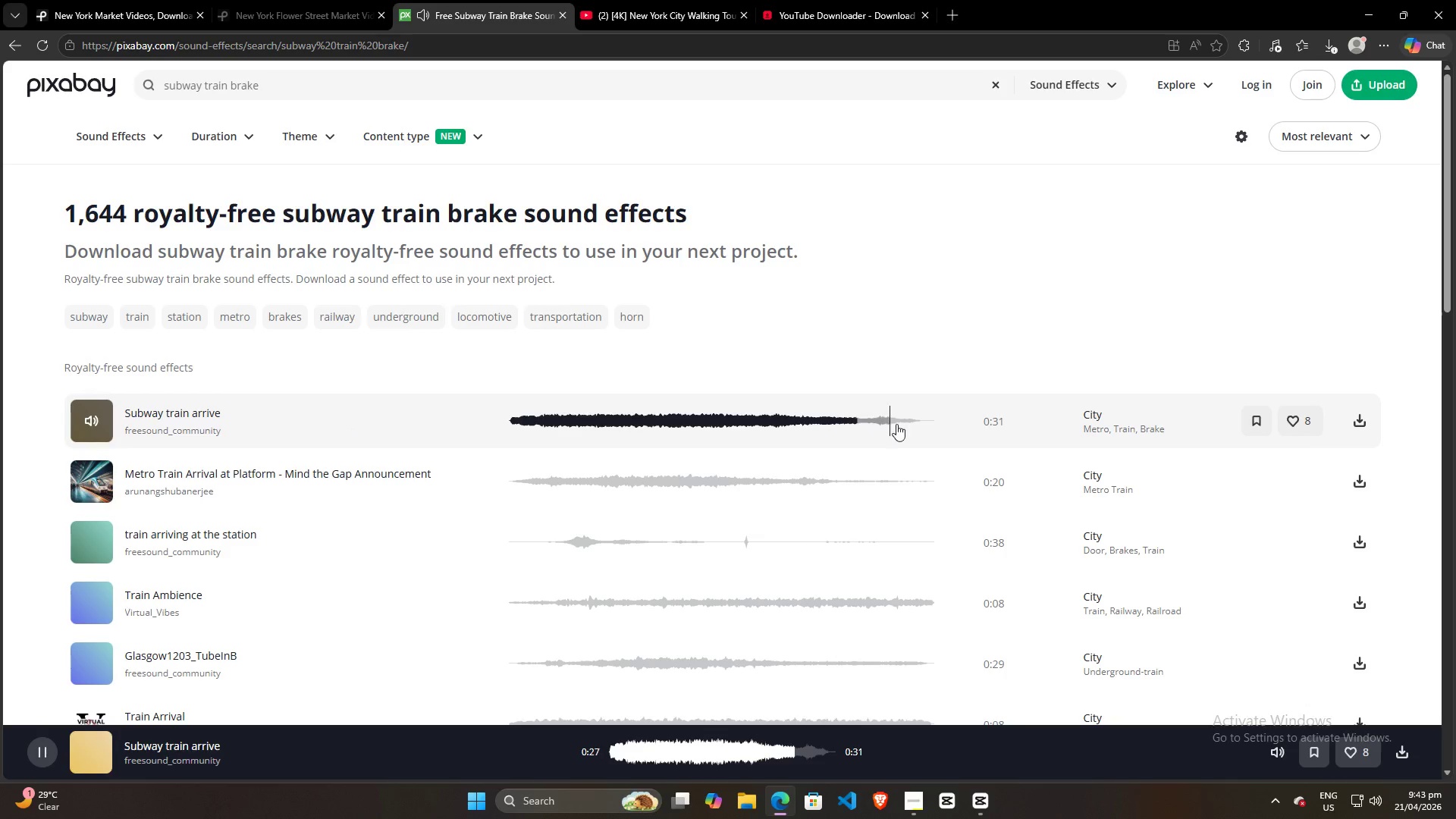 
triple_click([903, 424])
 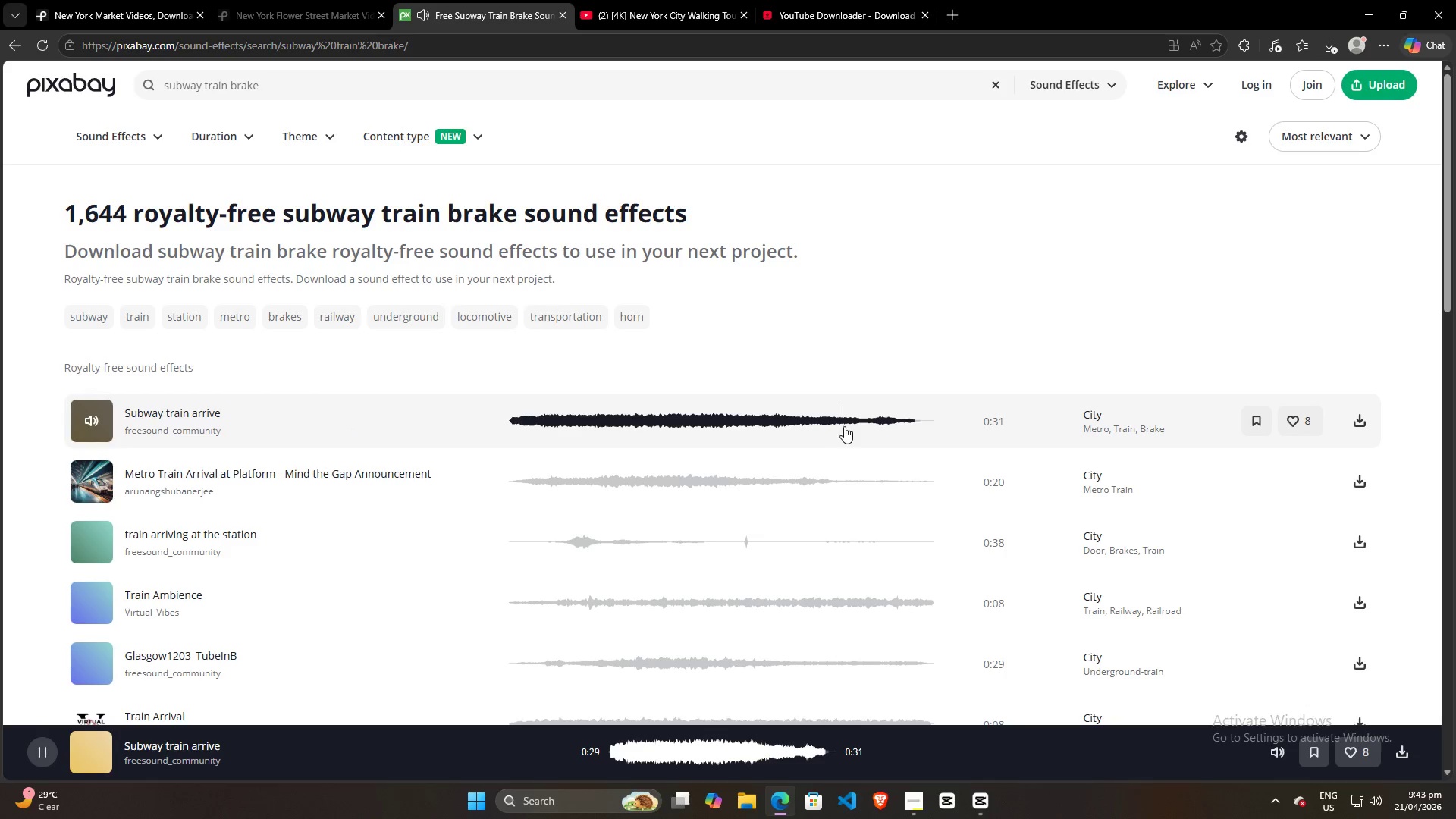 
left_click([901, 419])
 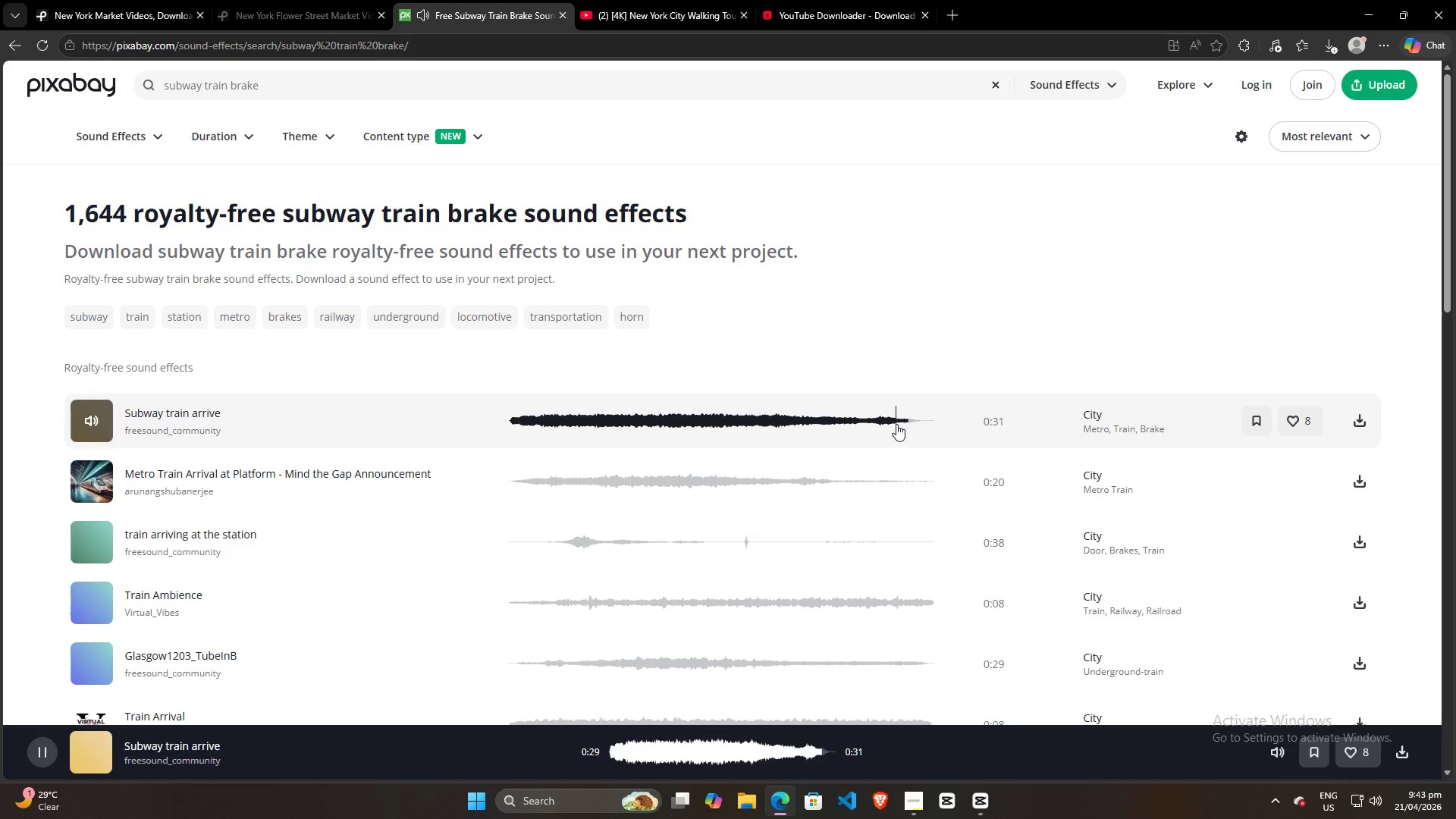 
left_click([875, 428])
 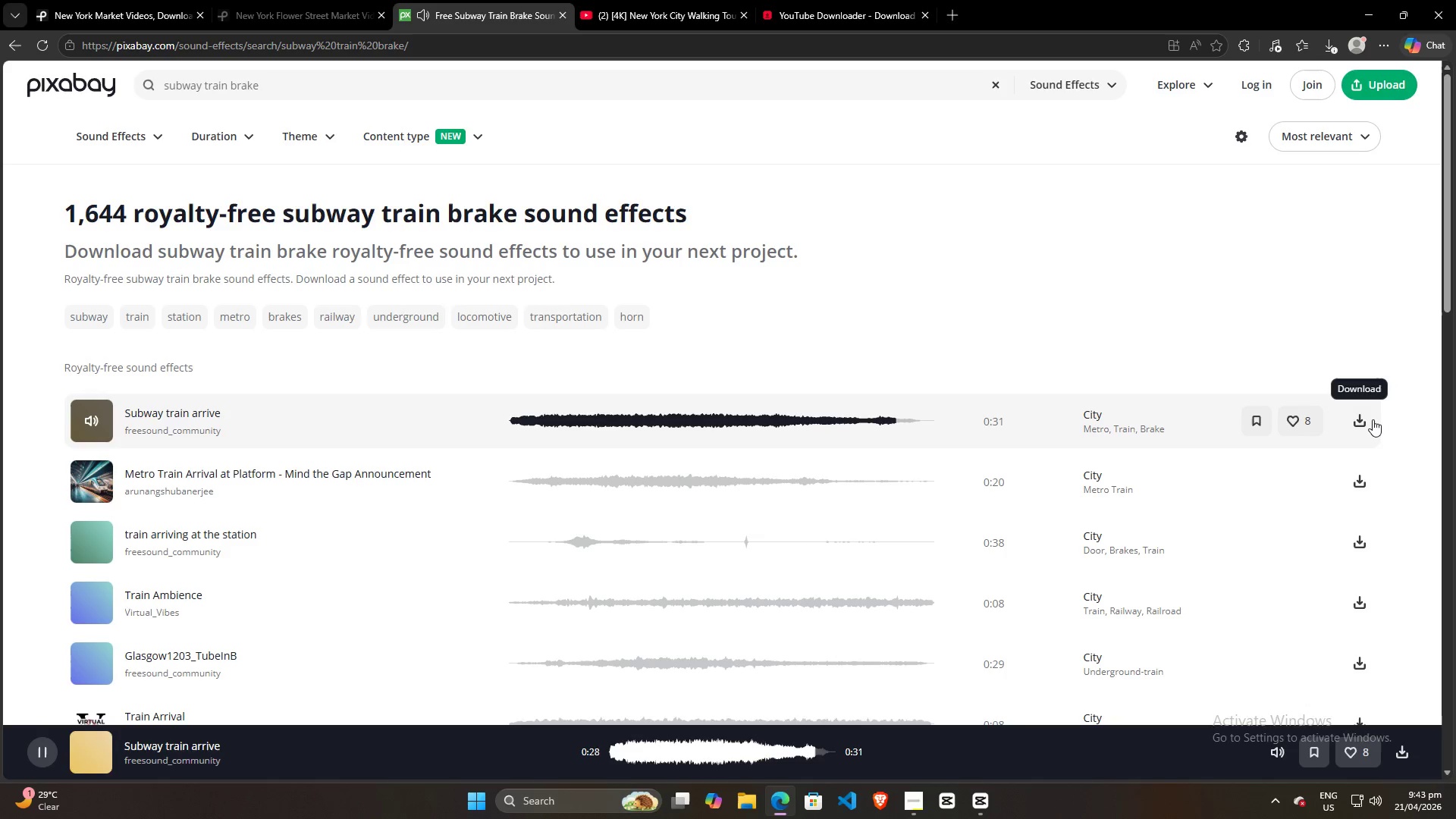 
left_click([1370, 419])
 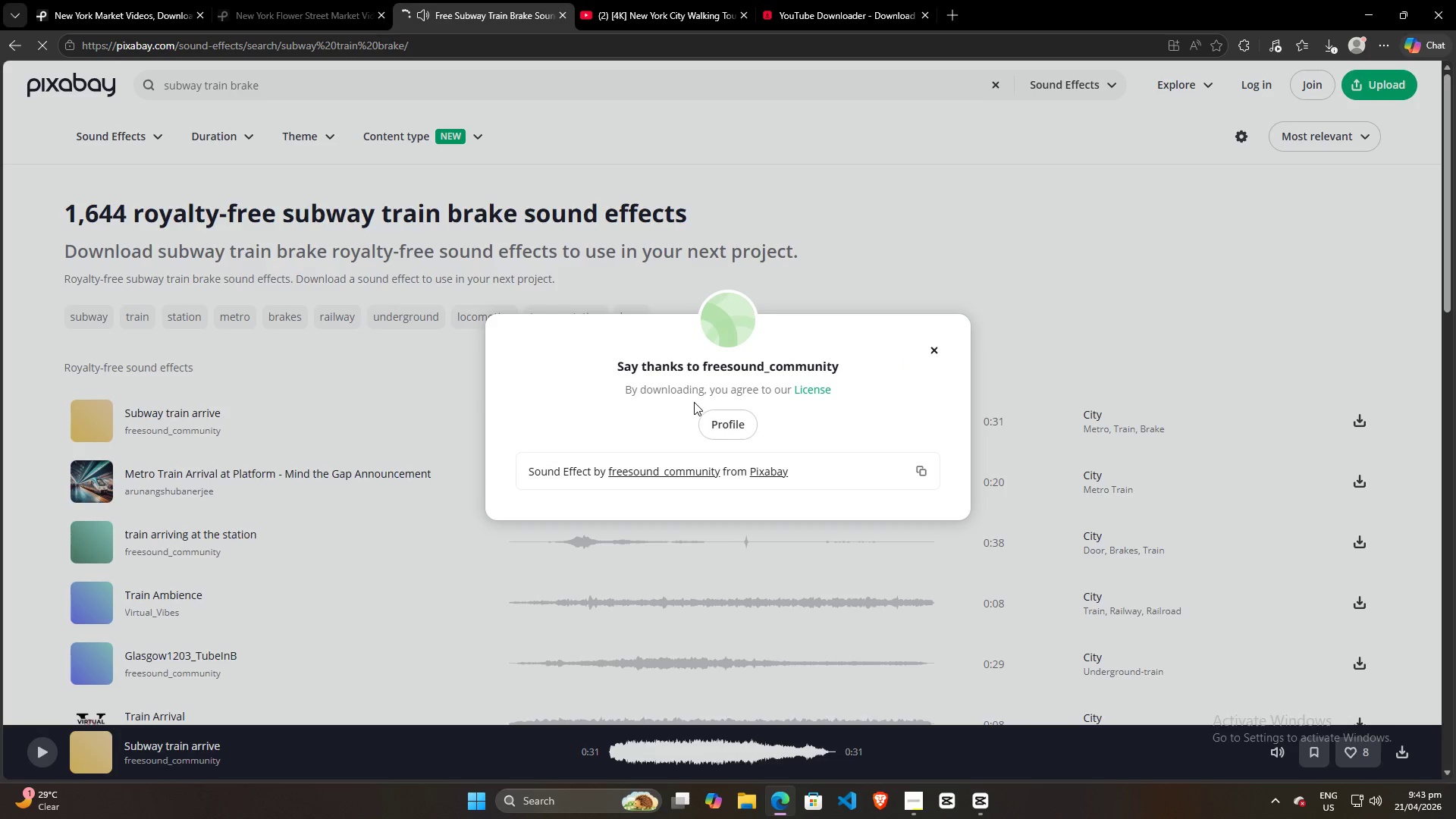 
wait(5.69)
 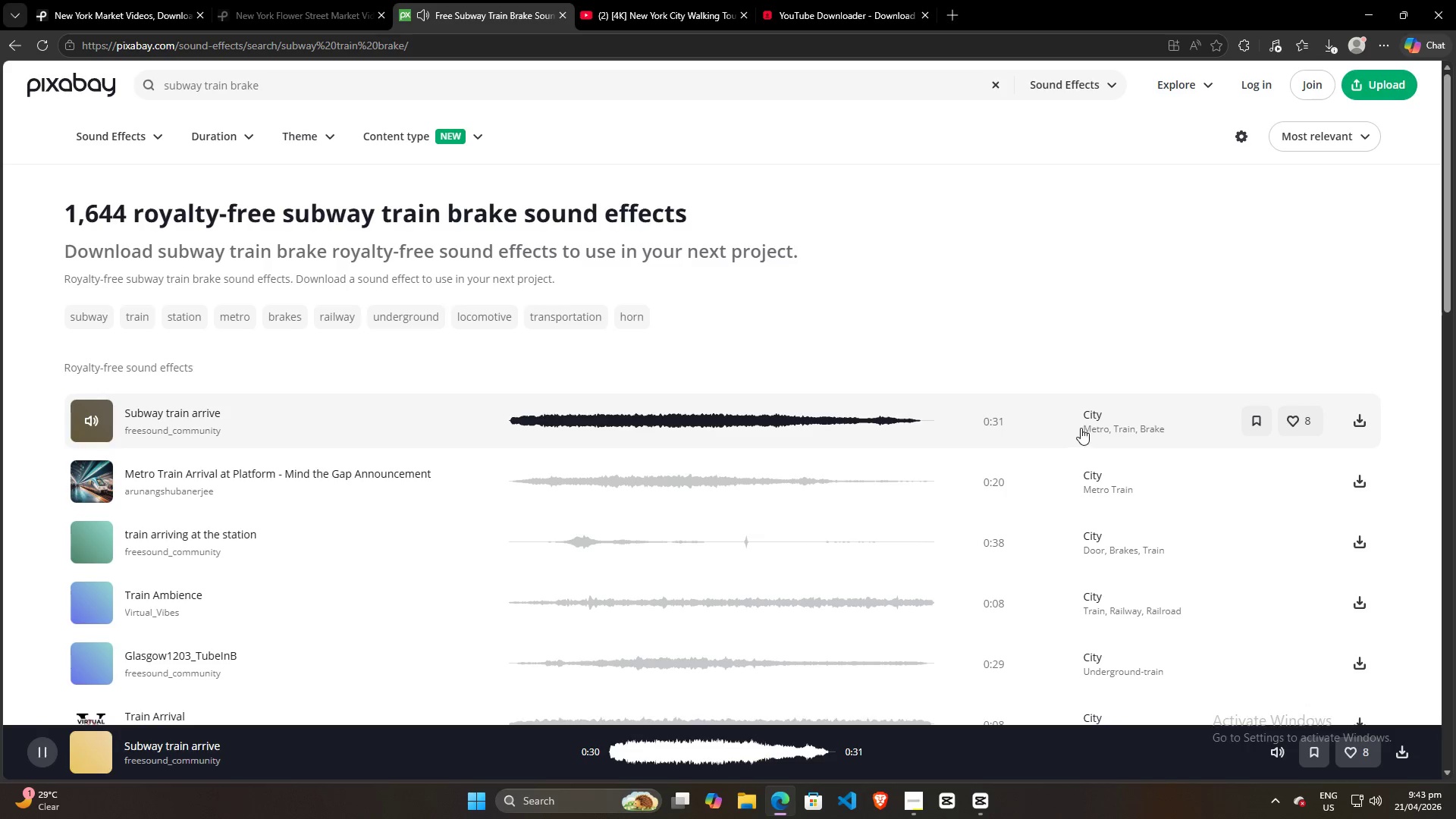 
left_click([1210, 154])
 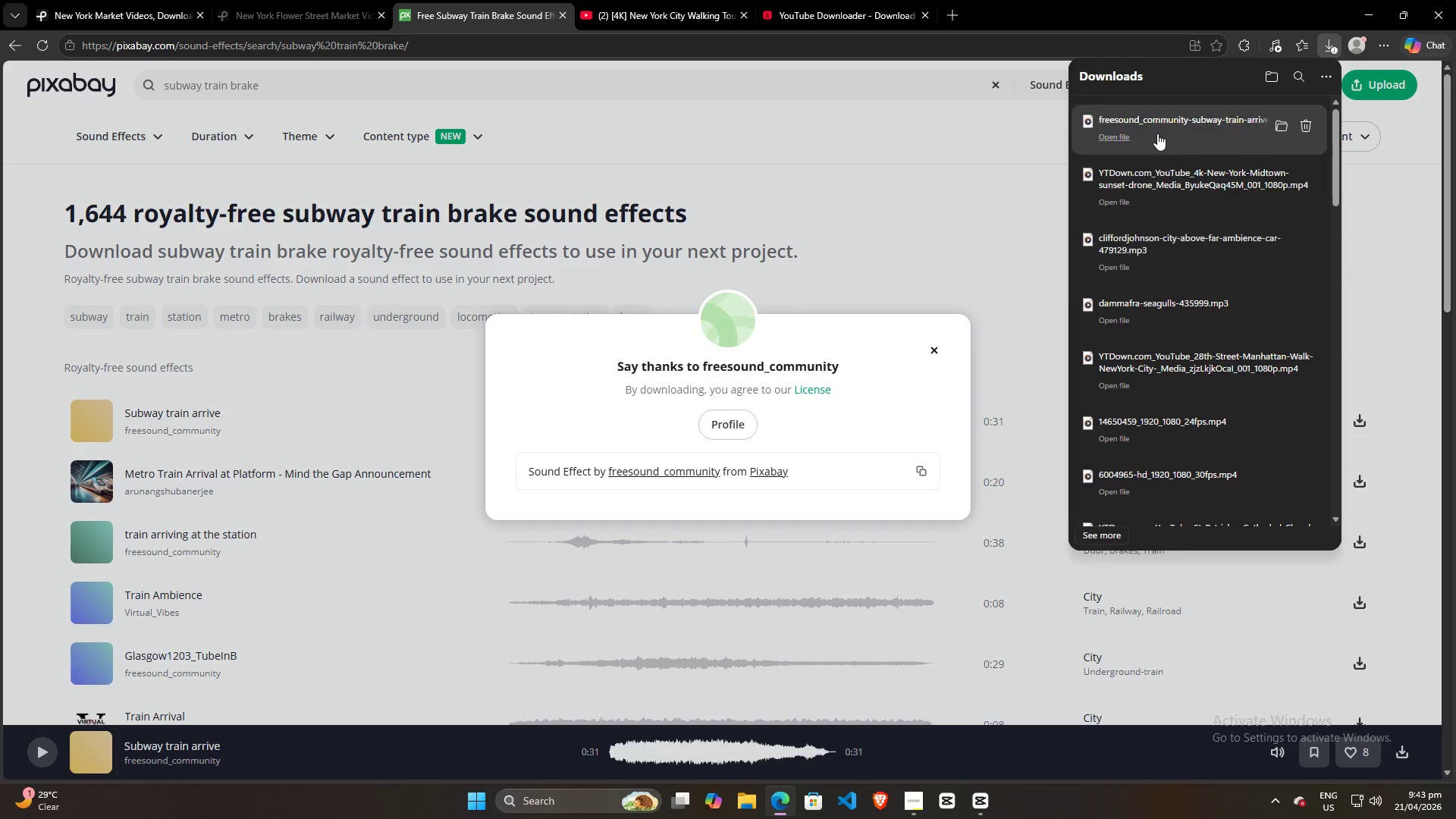 
left_click_drag(start_coordinate=[1159, 130], to_coordinate=[378, 756])
 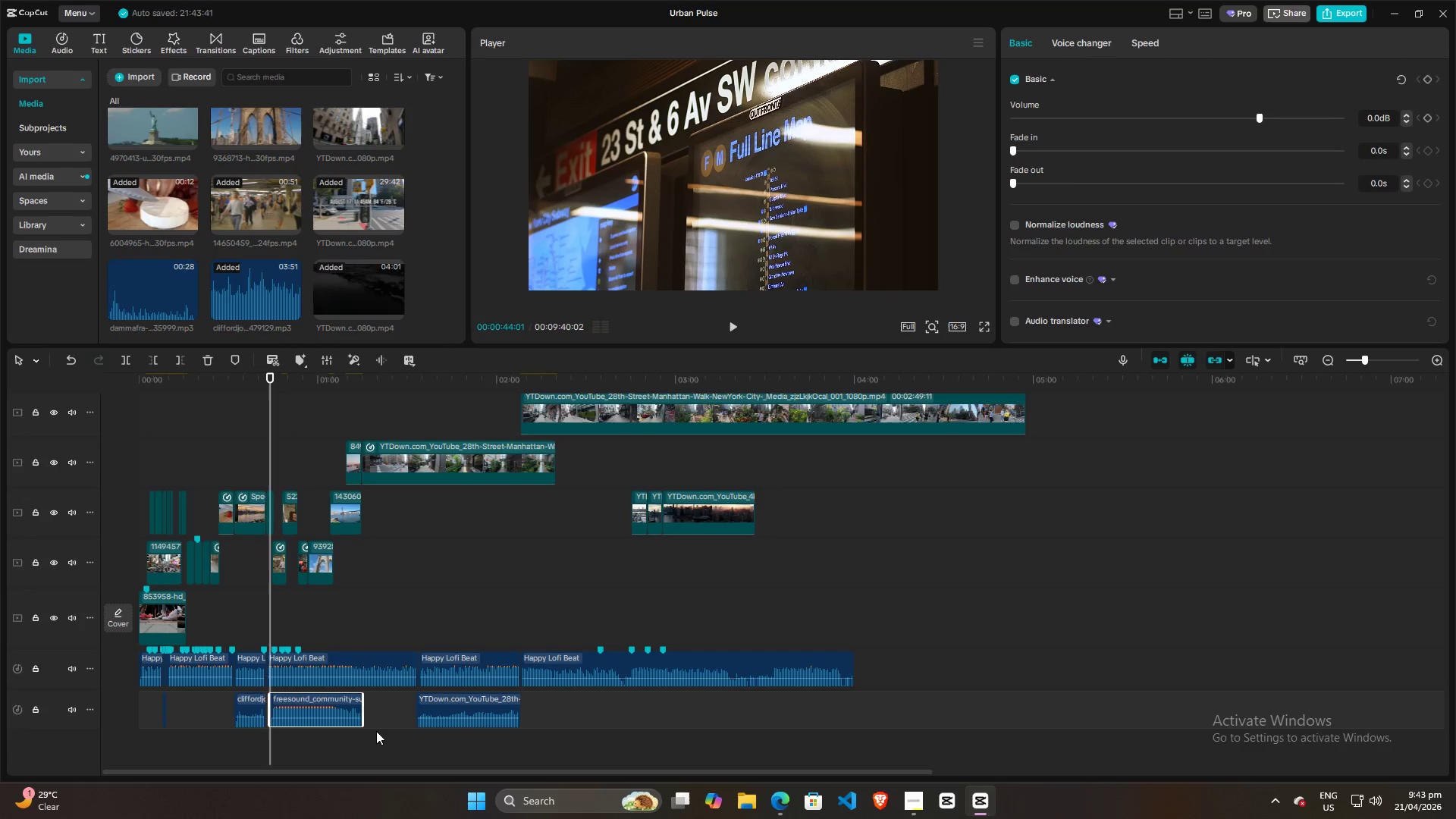 
scroll: coordinate [376, 730], scroll_direction: down, amount: 4.0
 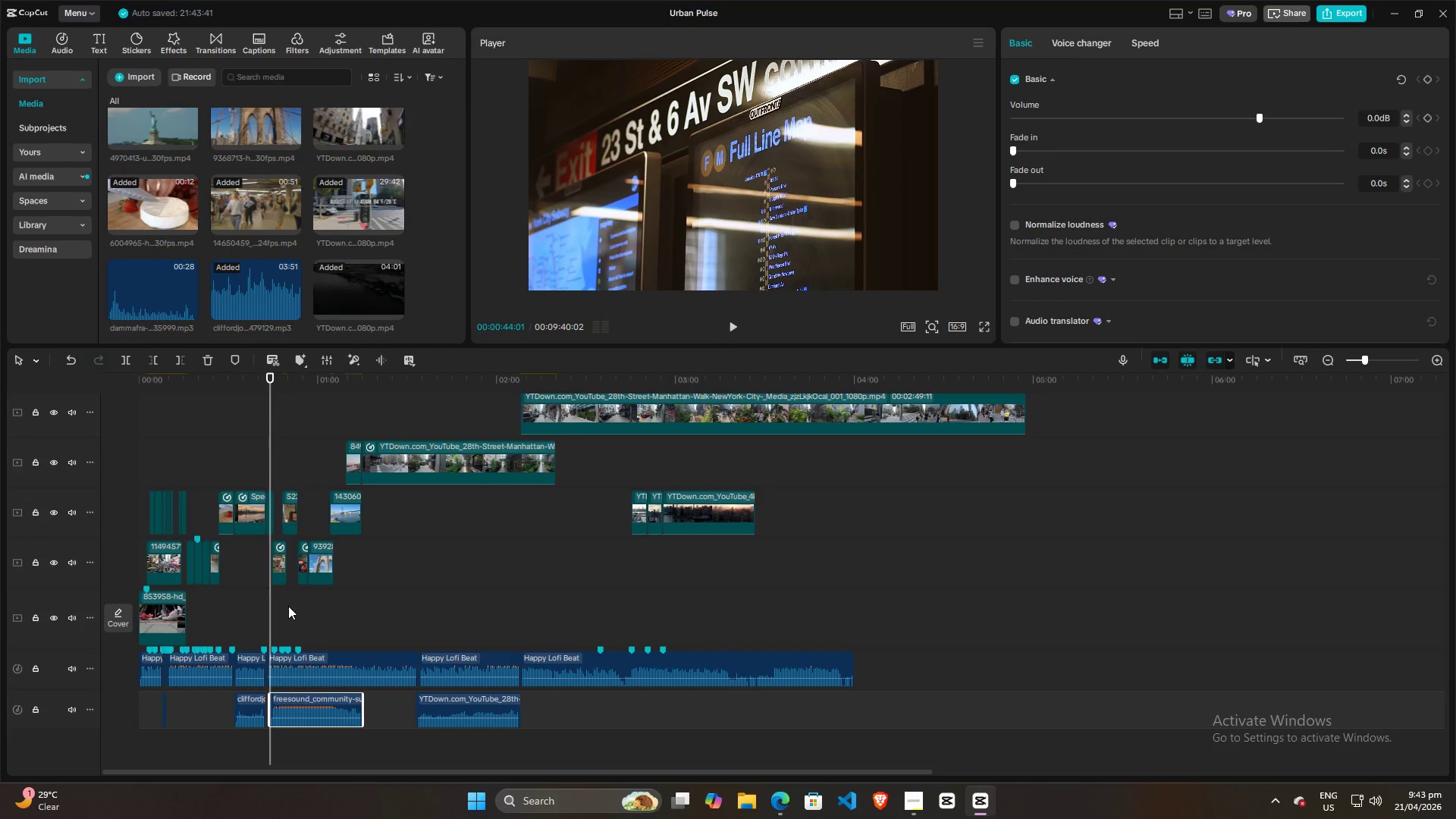 
key(Space)
 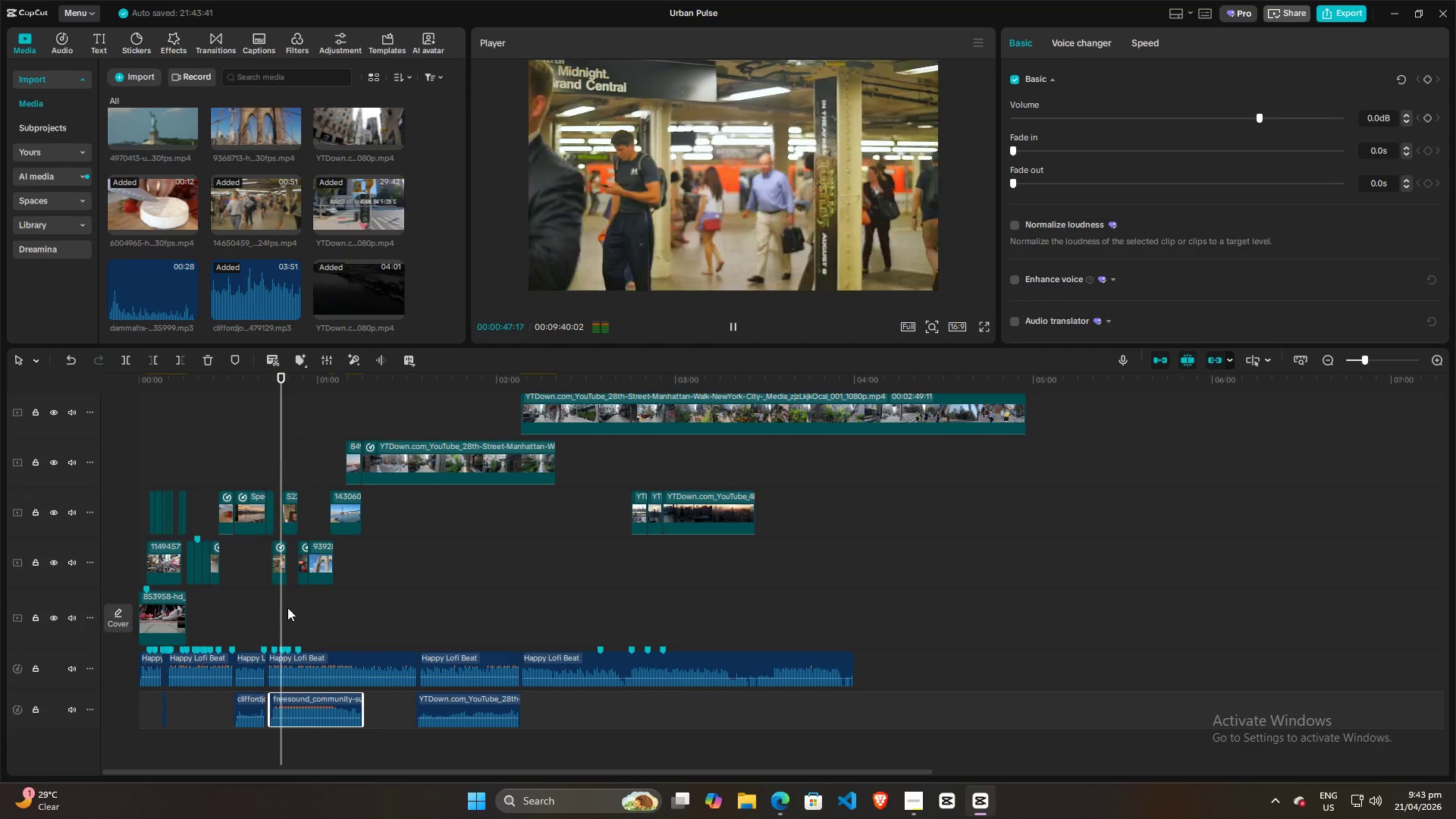 
key(Space)
 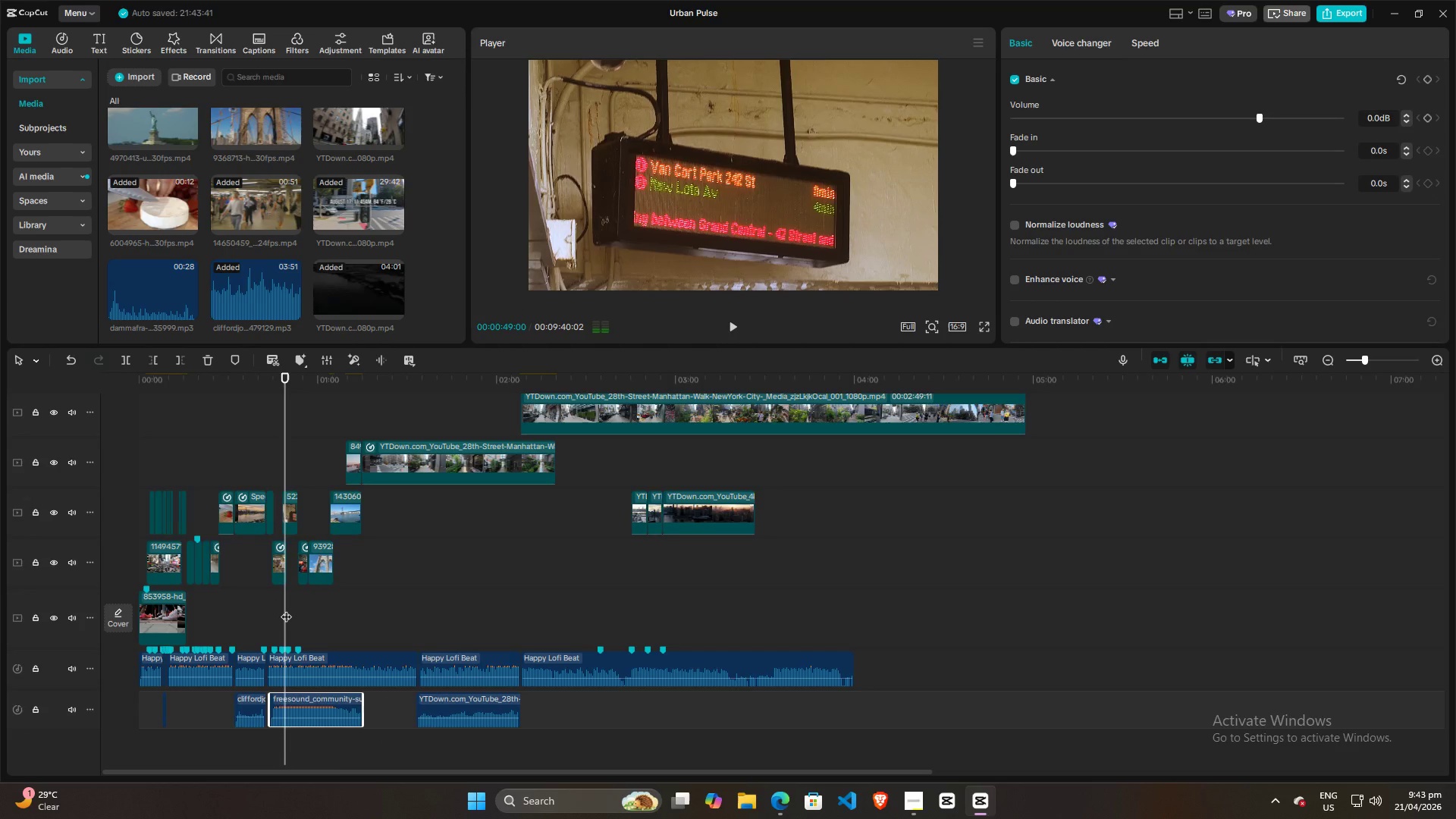 
left_click_drag(start_coordinate=[286, 609], to_coordinate=[351, 620])
 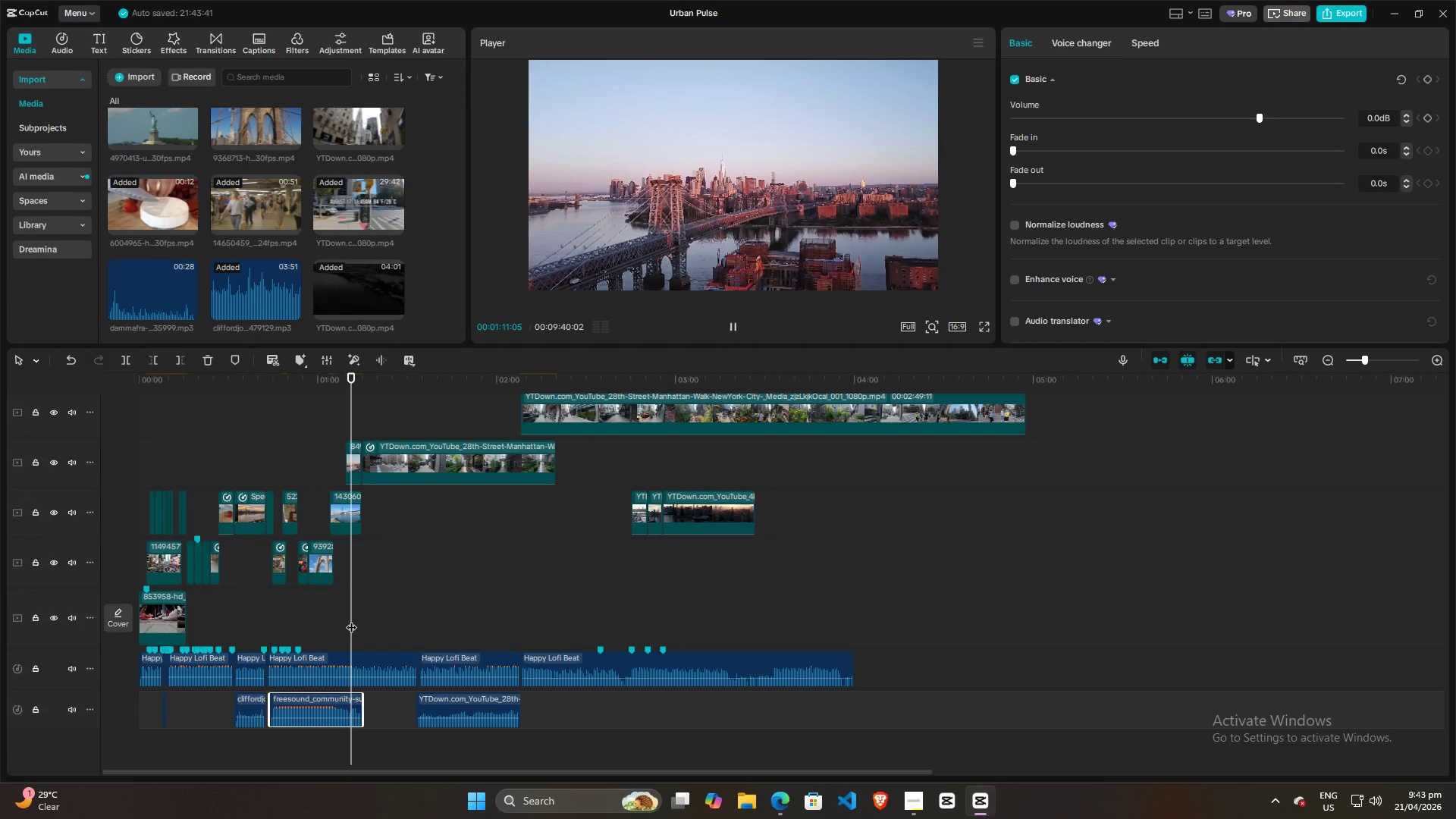 
key(Space)
 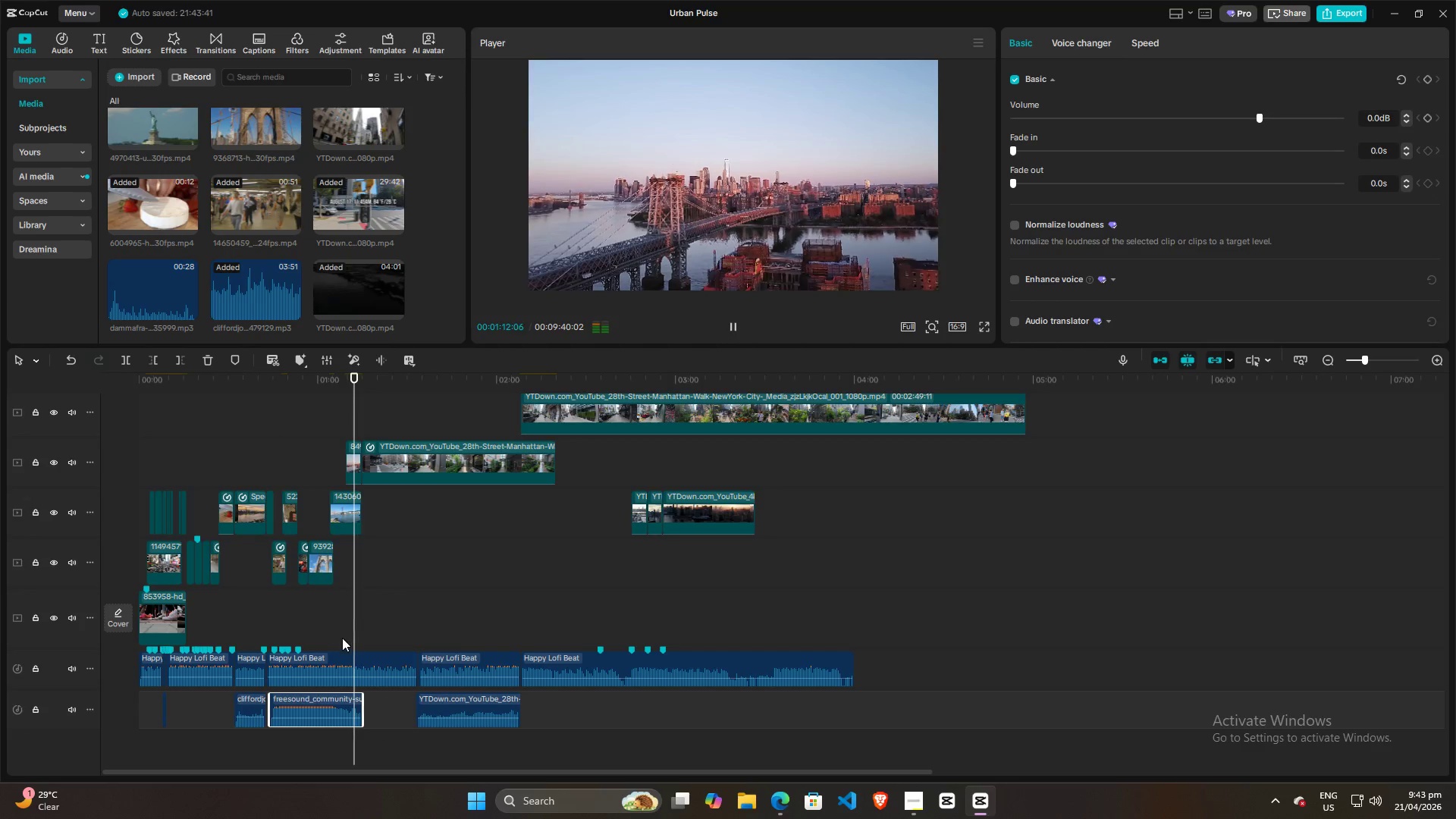 
left_click([340, 626])
 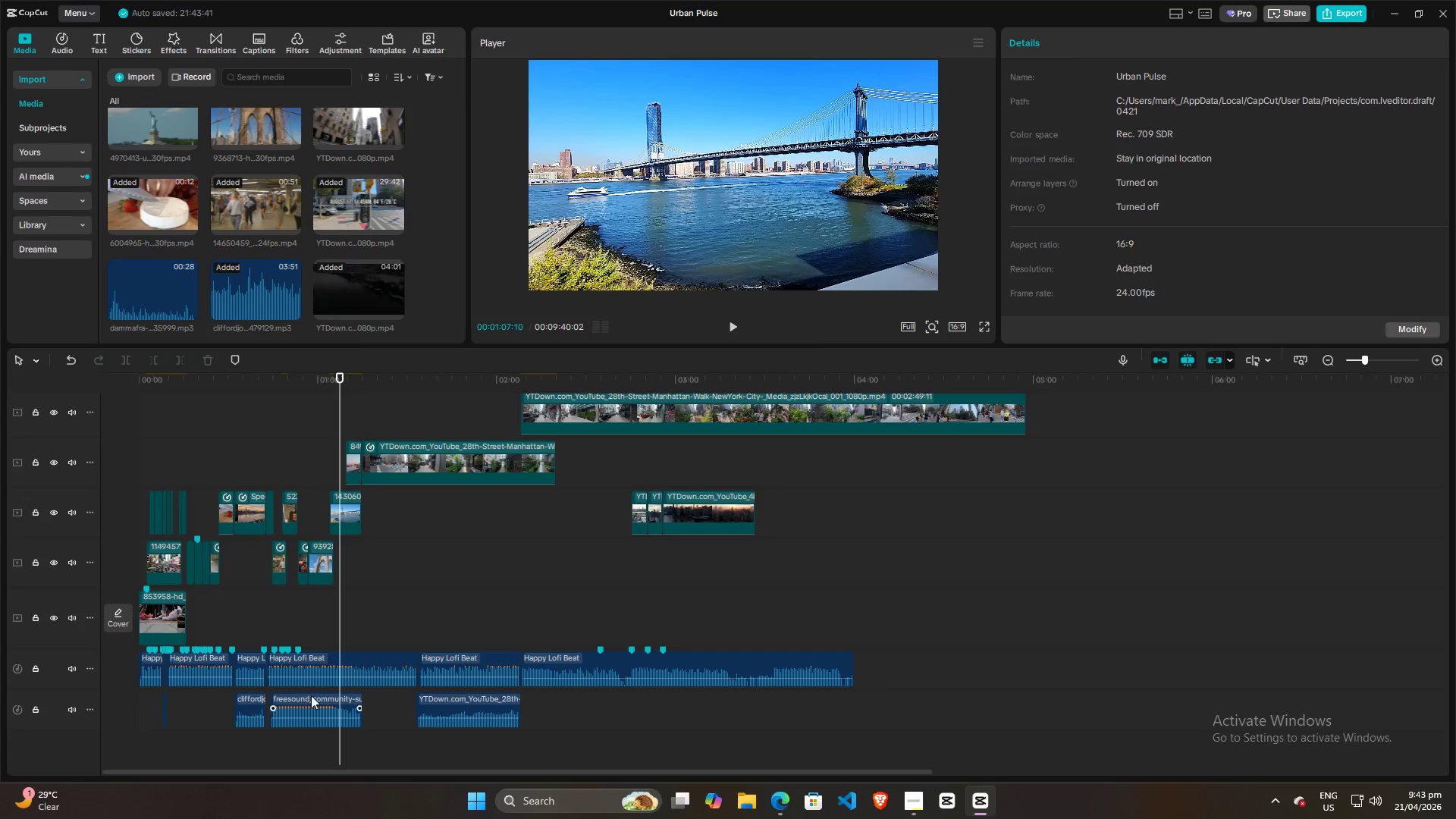 
left_click([310, 702])
 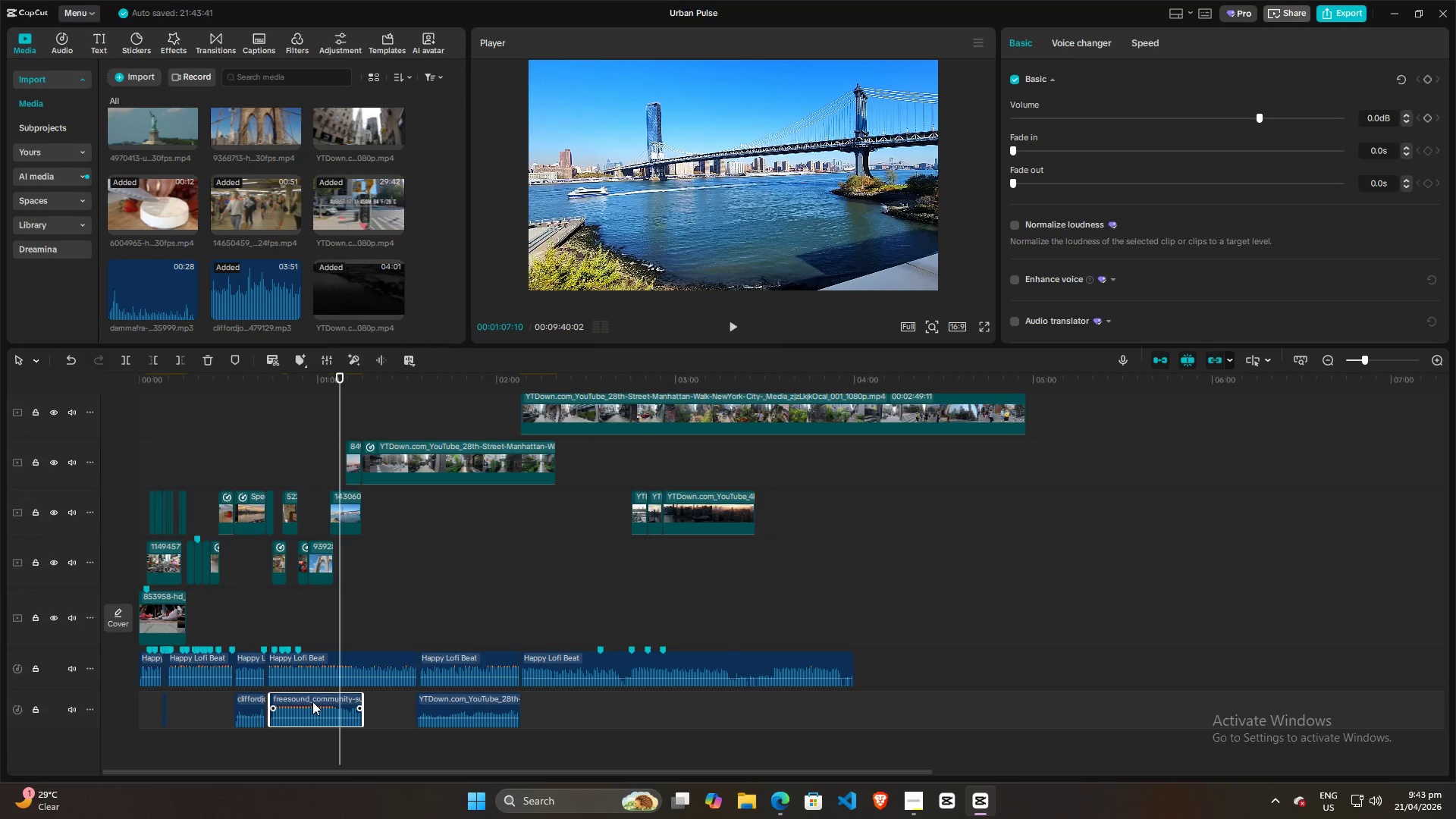 
key(Q)
 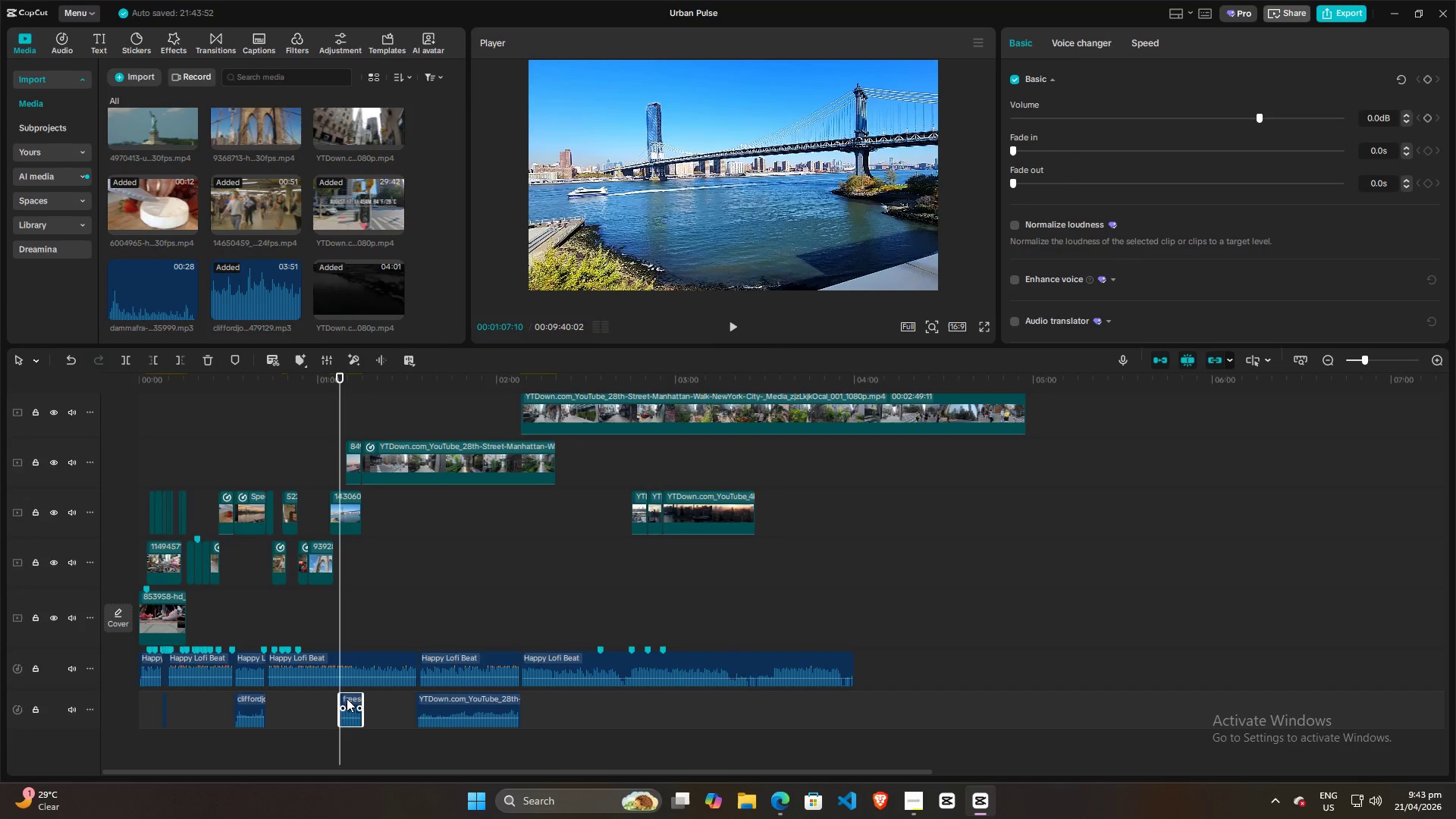 
left_click_drag(start_coordinate=[349, 698], to_coordinate=[278, 698])
 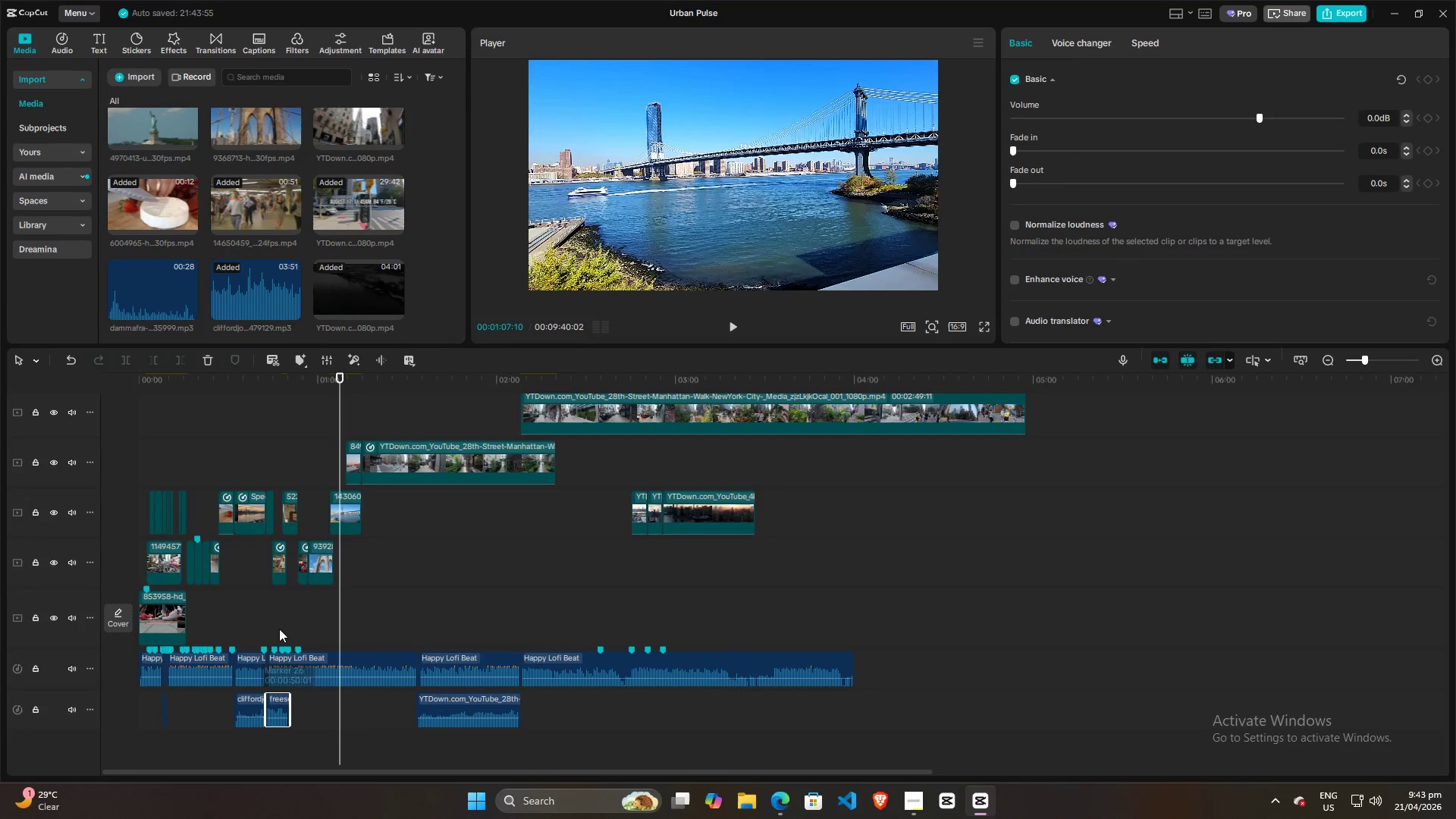 
key(Space)
 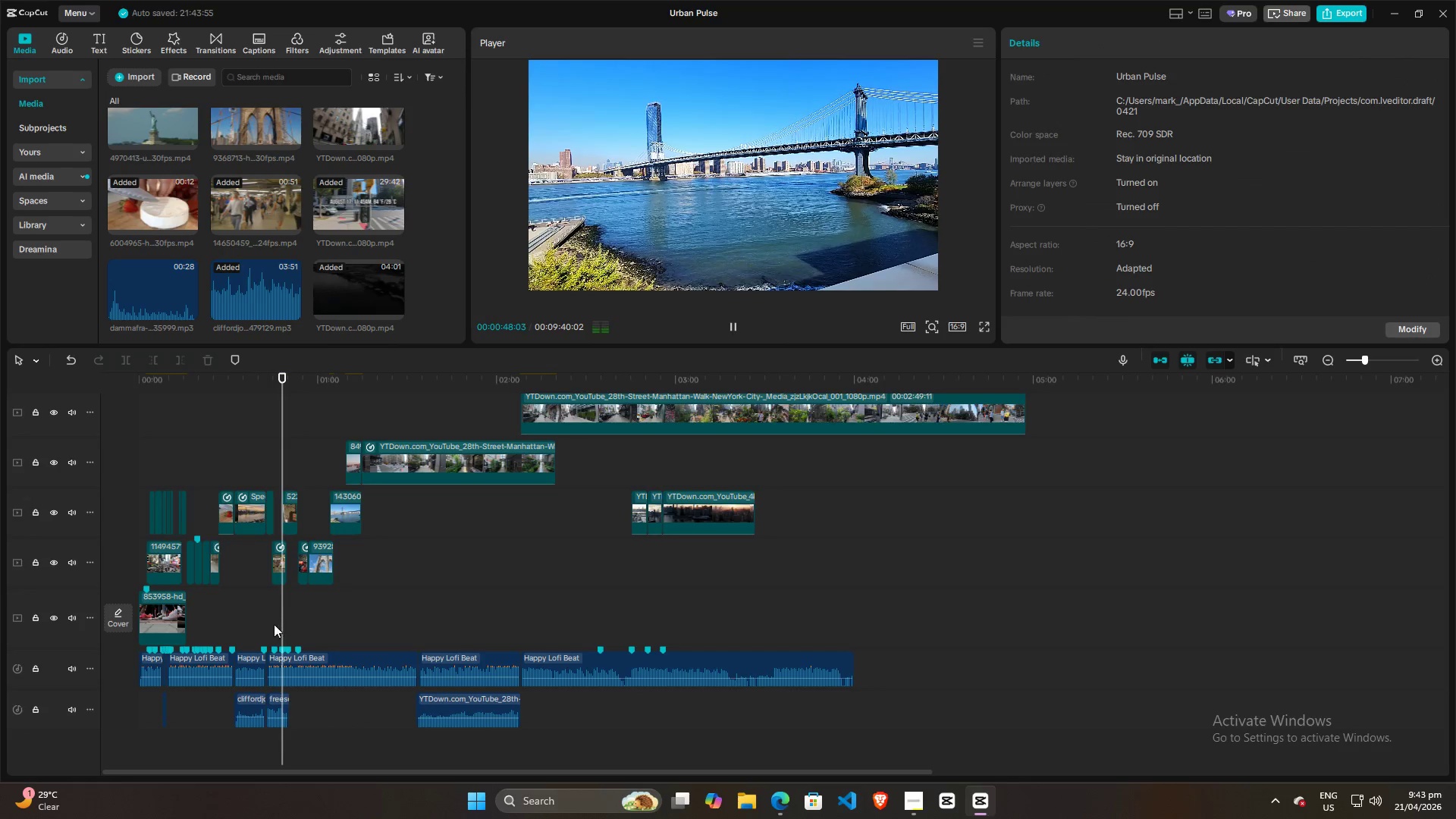 
double_click([268, 623])
 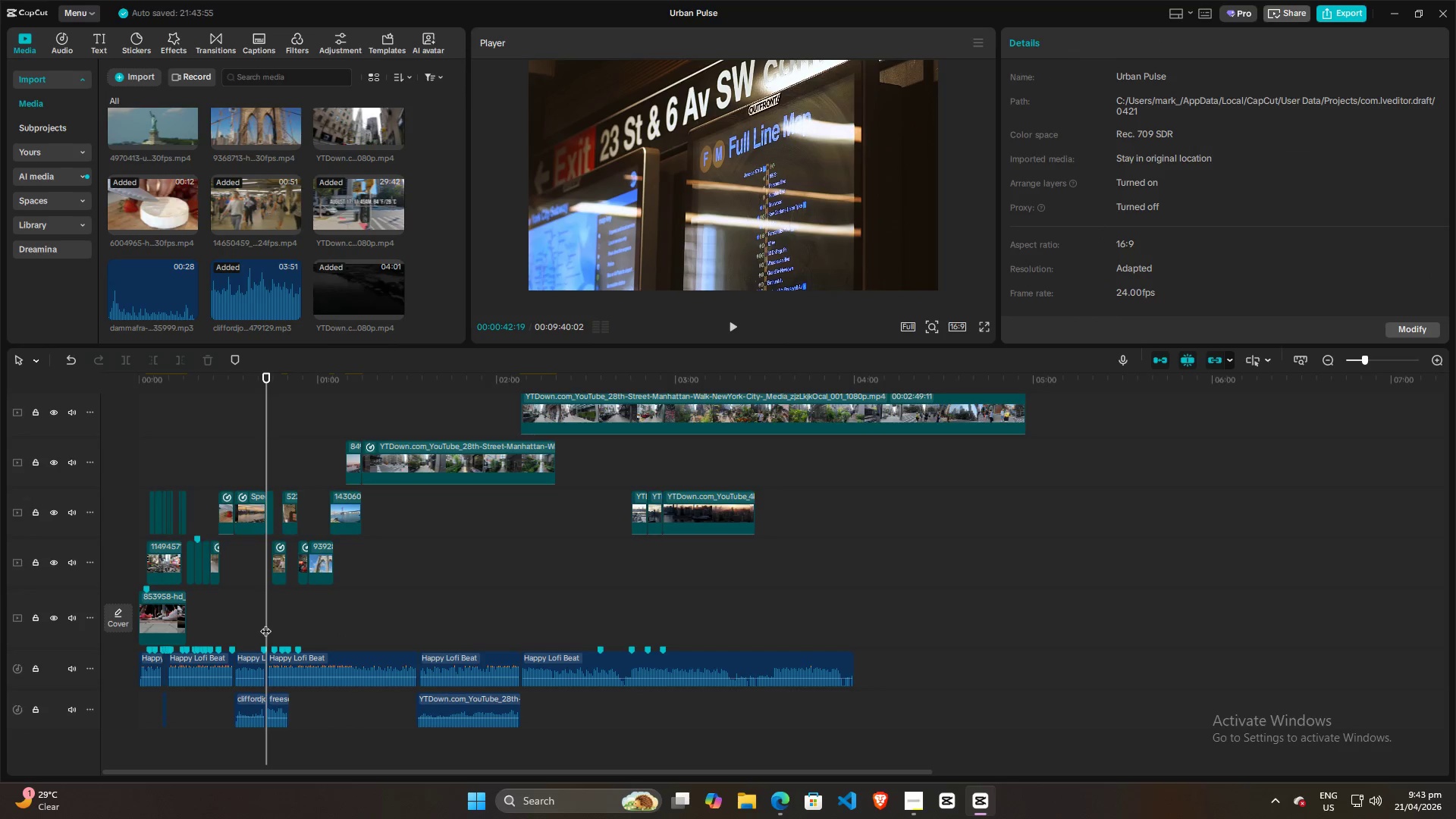 
key(Space)
 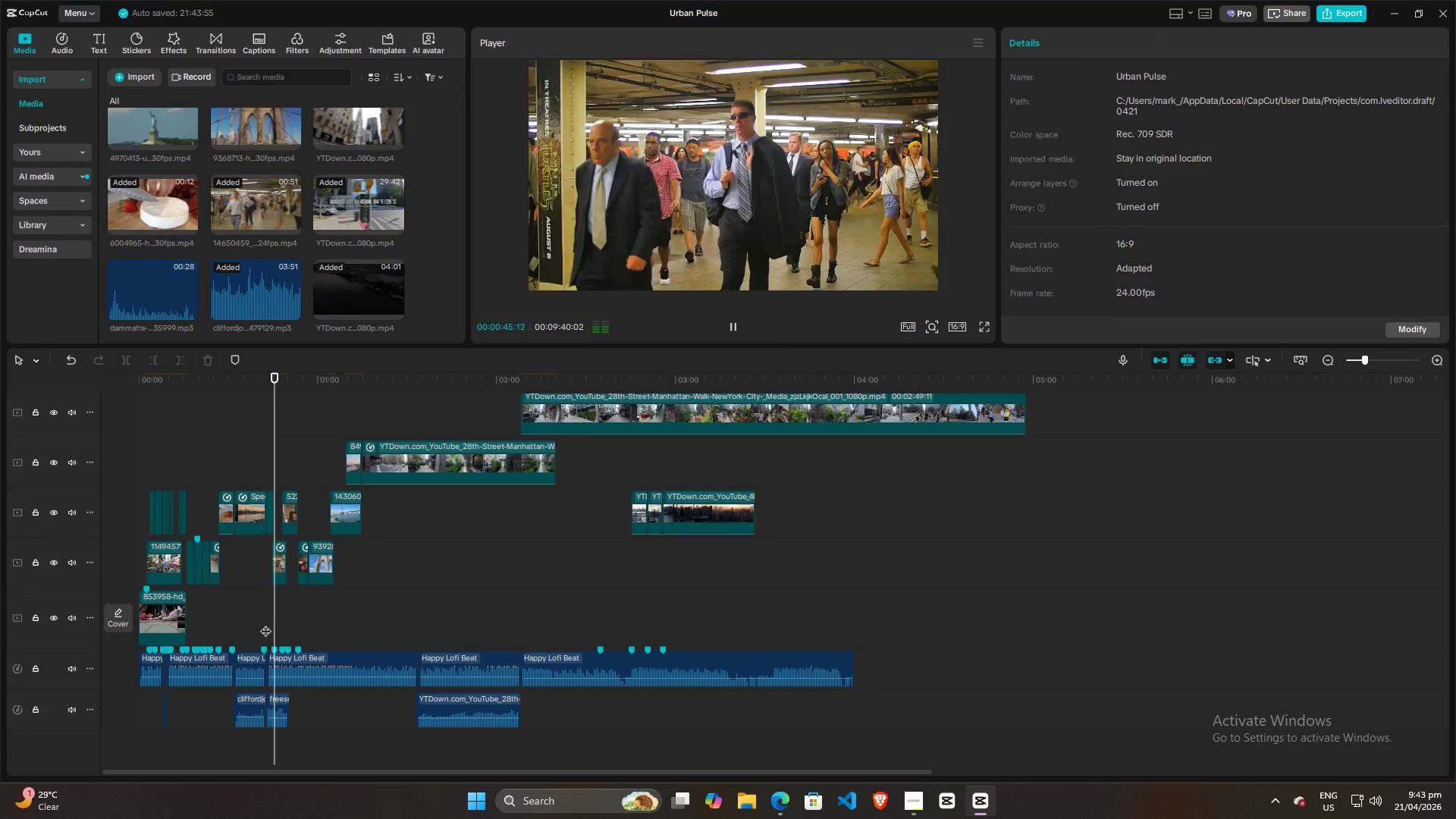 
key(Space)
 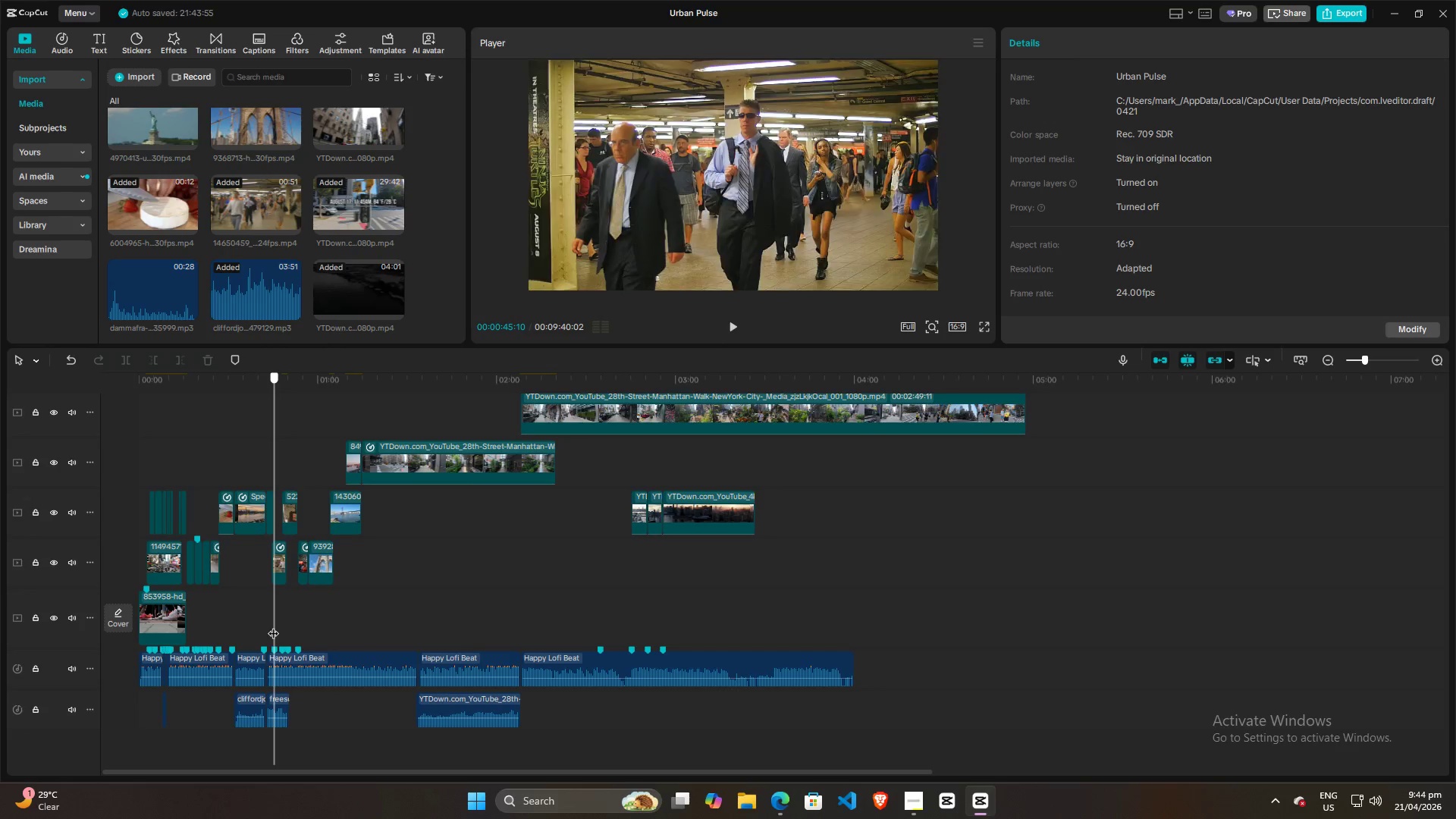 
hold_key(key=ControlLeft, duration=1.5)
scroll: coordinate [273, 626], scroll_direction: up, amount: 4.0
 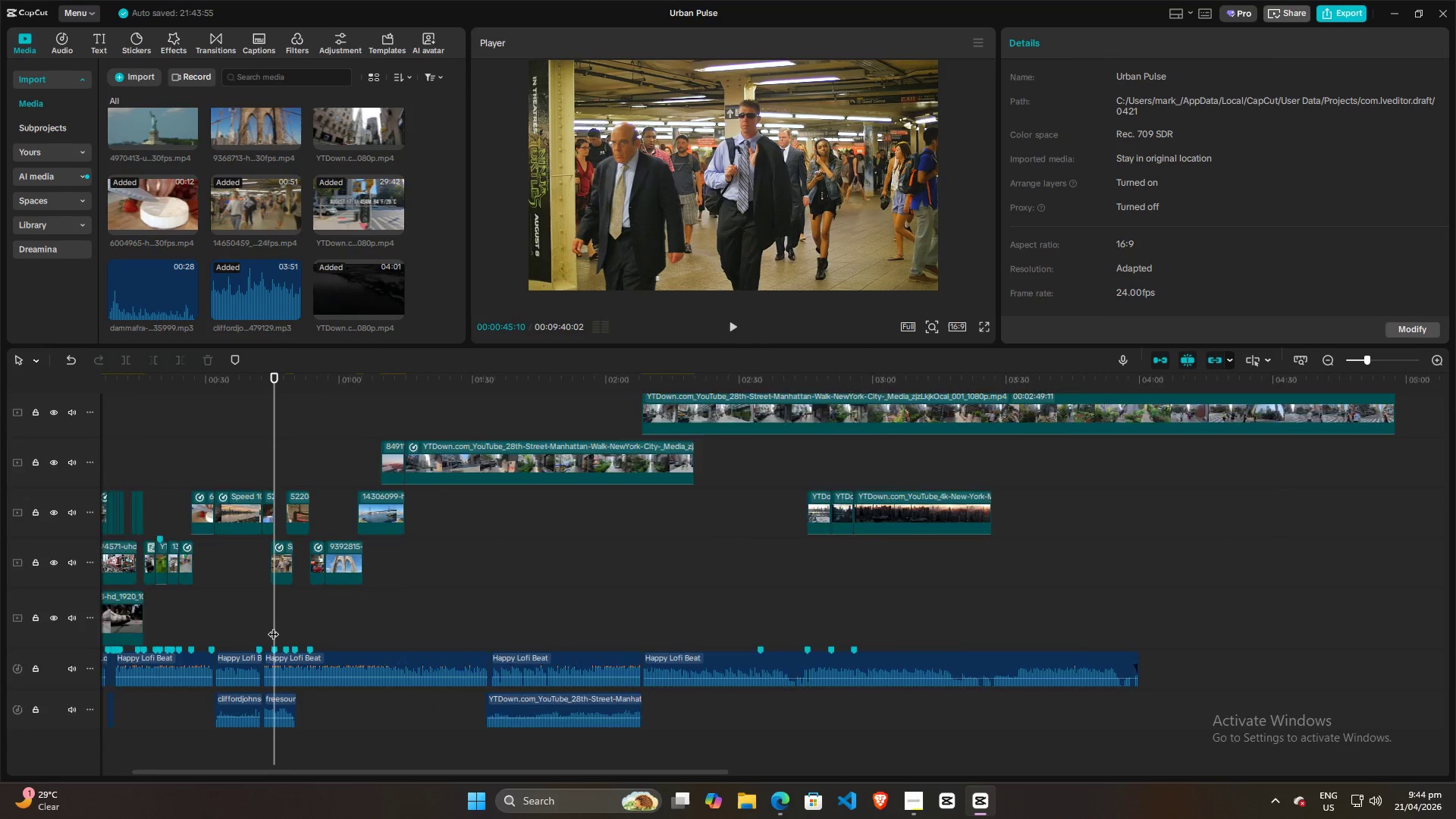 
key(Control+ControlLeft)
 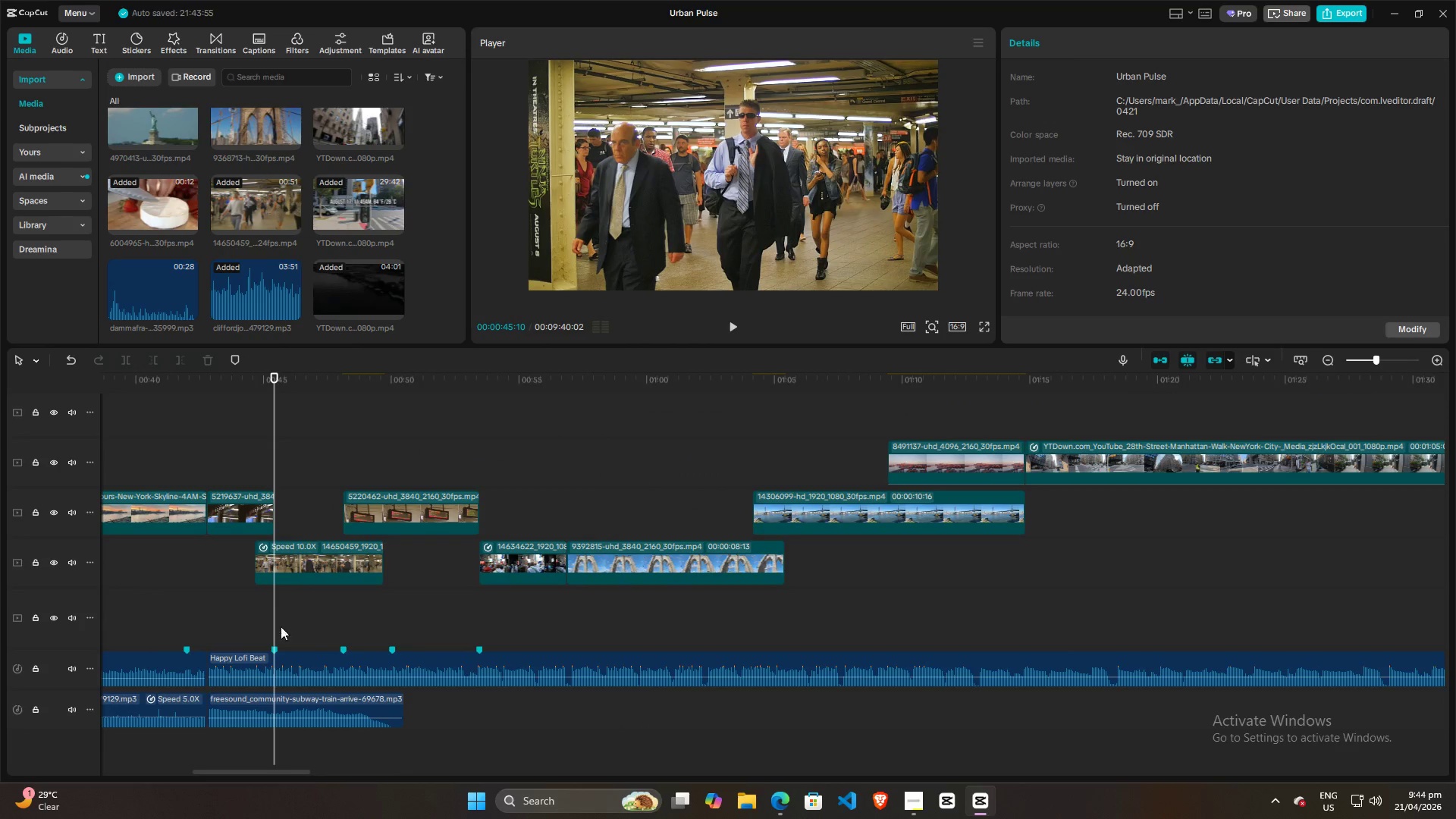 
key(Control+ControlLeft)
 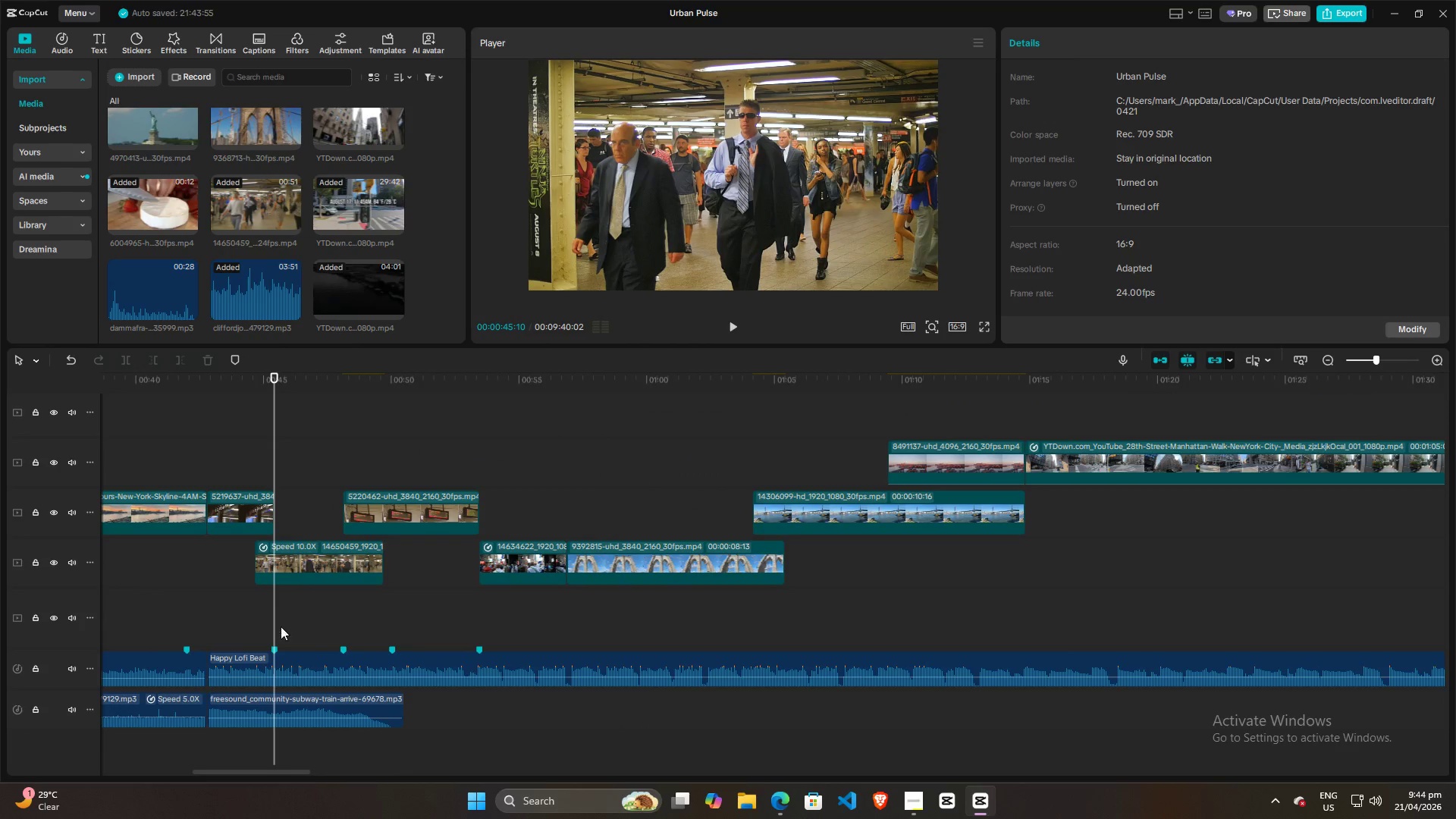 
key(Control+ControlLeft)
 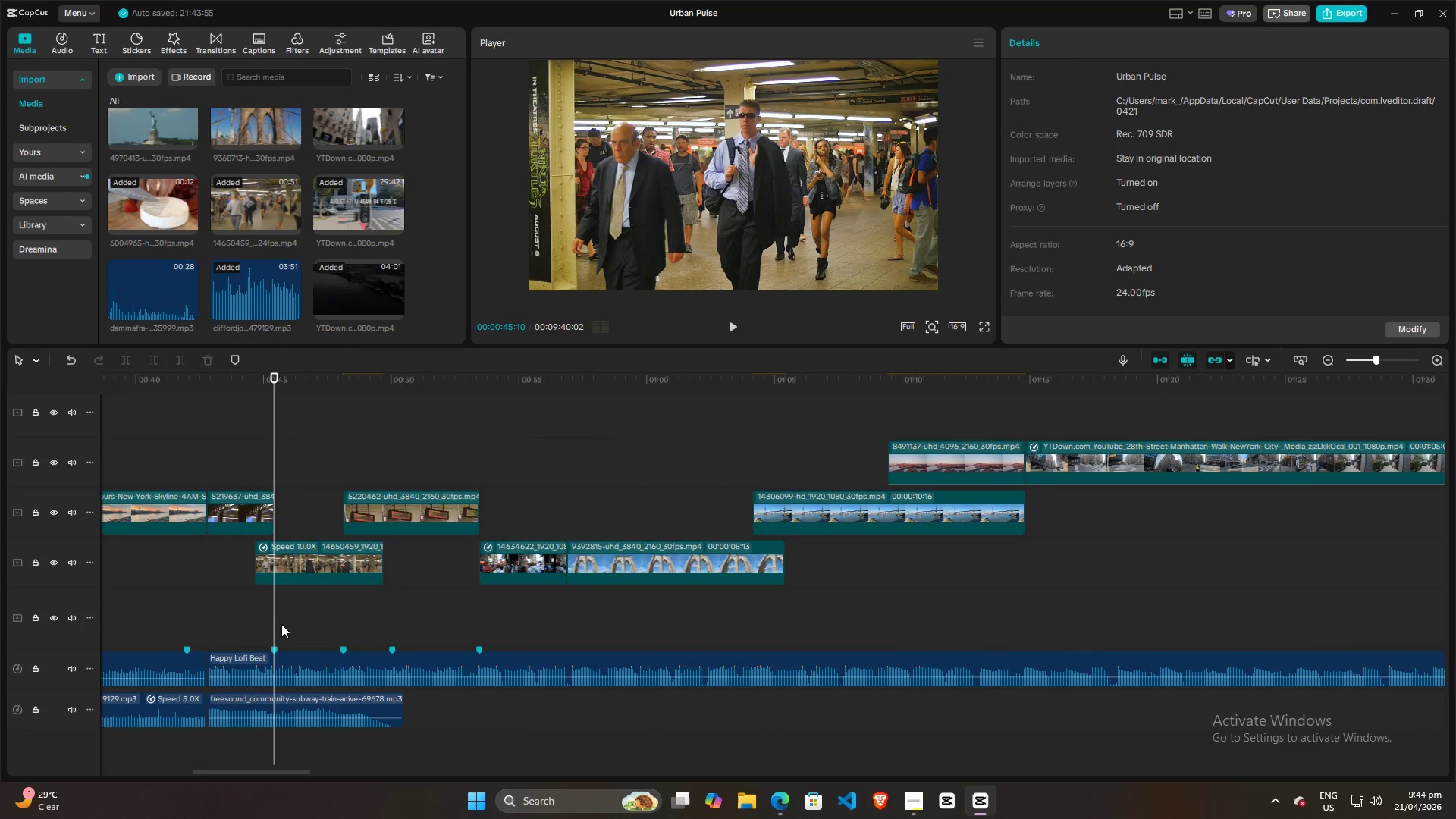 
key(Control+ControlLeft)
 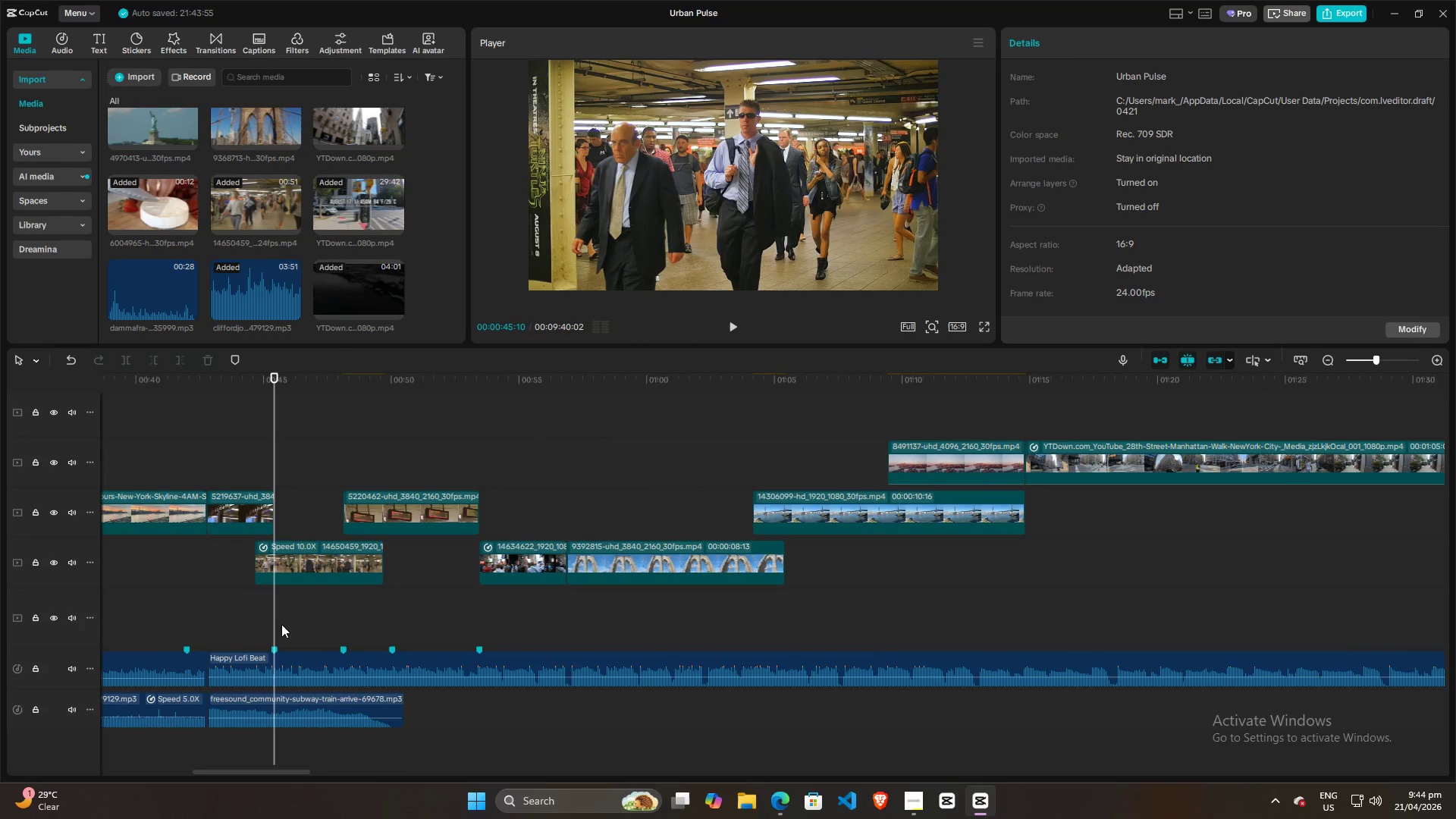 
key(Control+ControlLeft)
 